 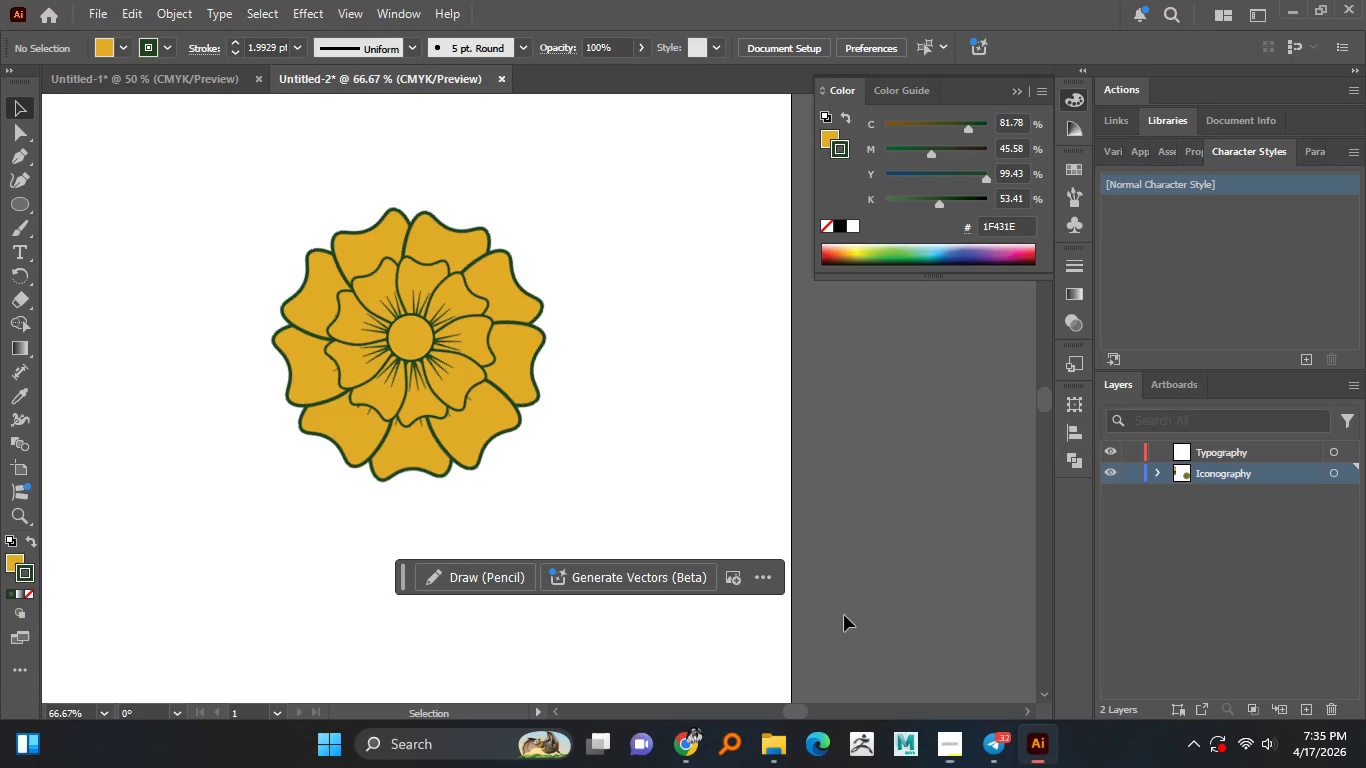 
key(Control+S)
 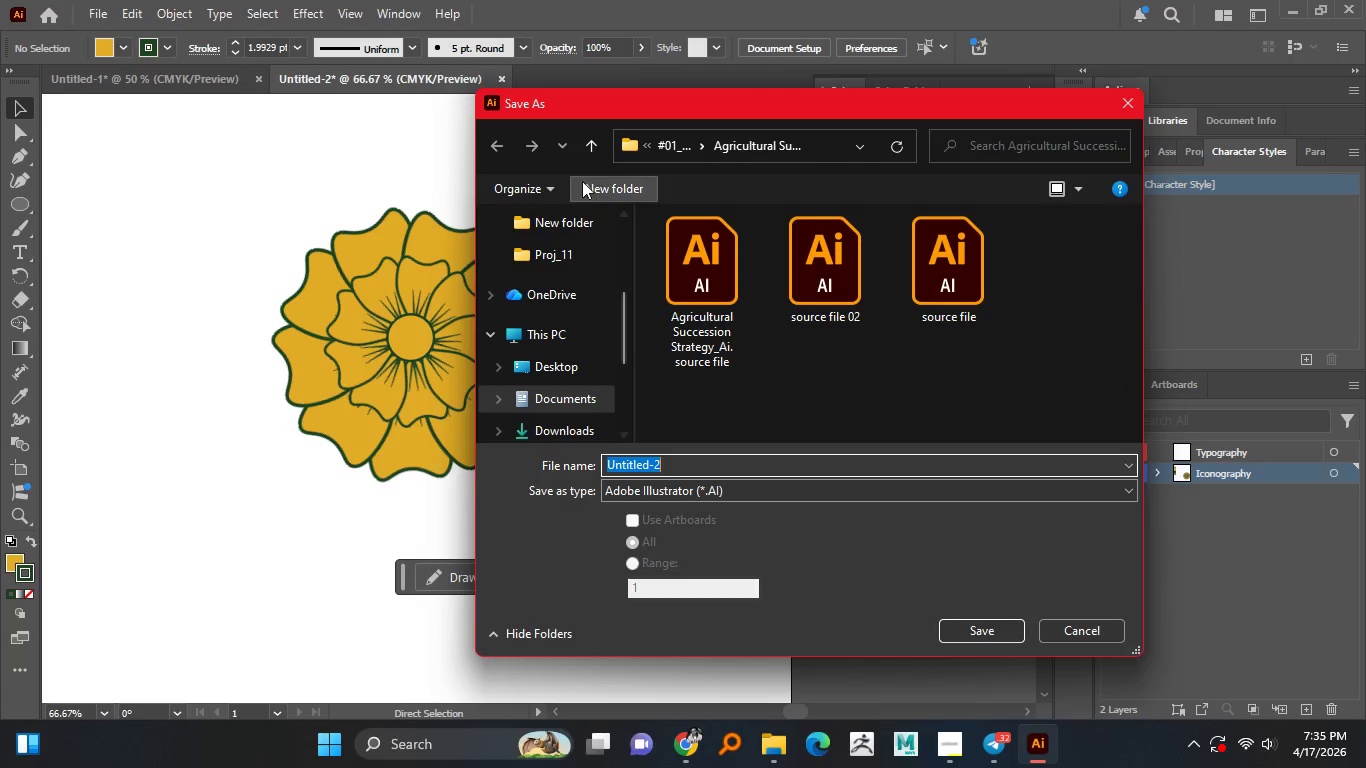 
left_click([597, 139])
 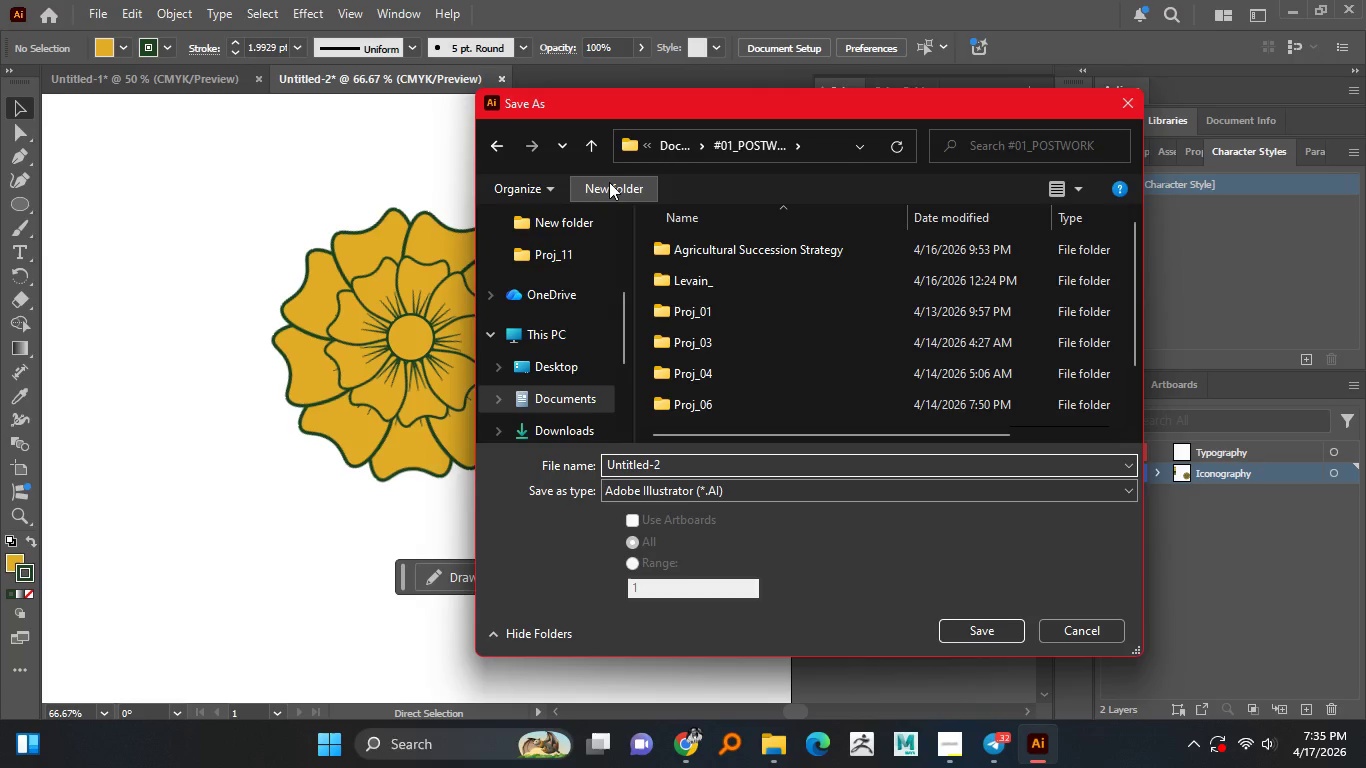 
key(Control+V)
 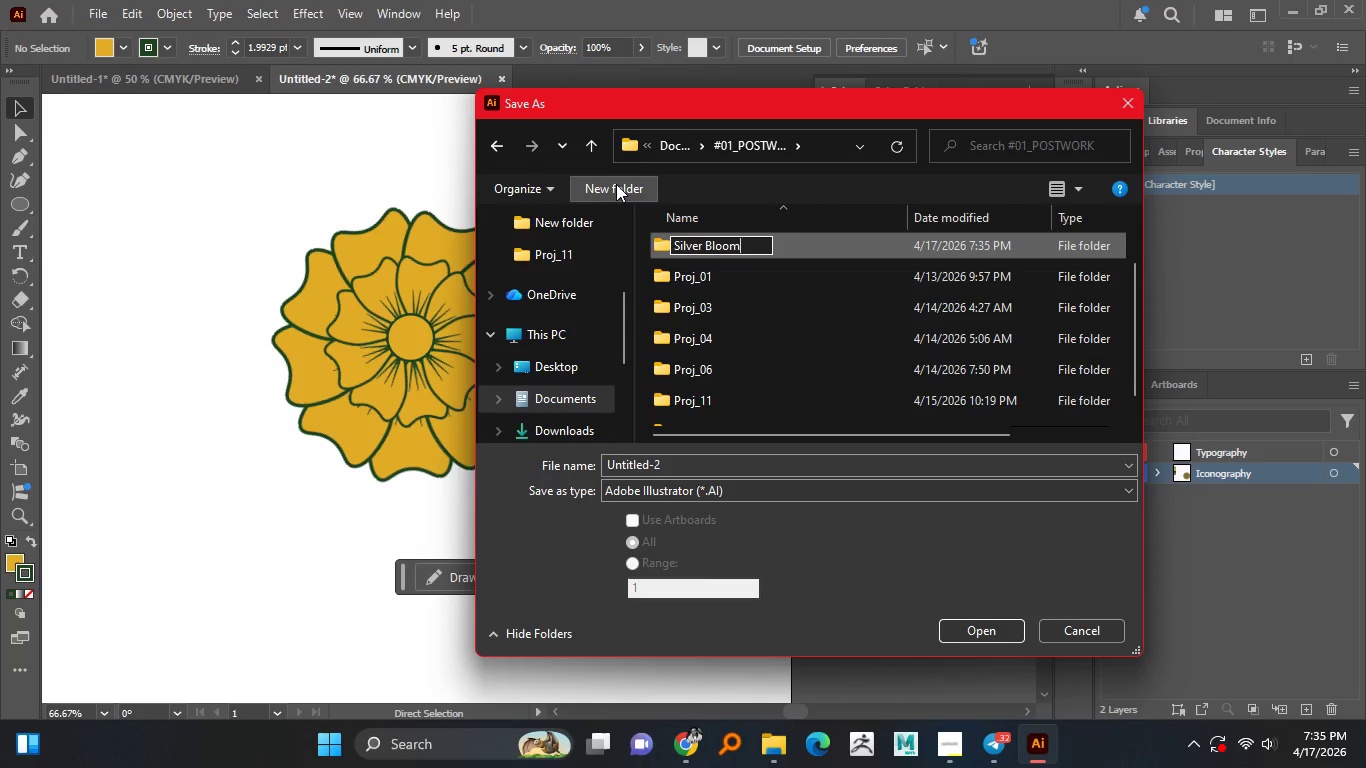 
key(Enter)
 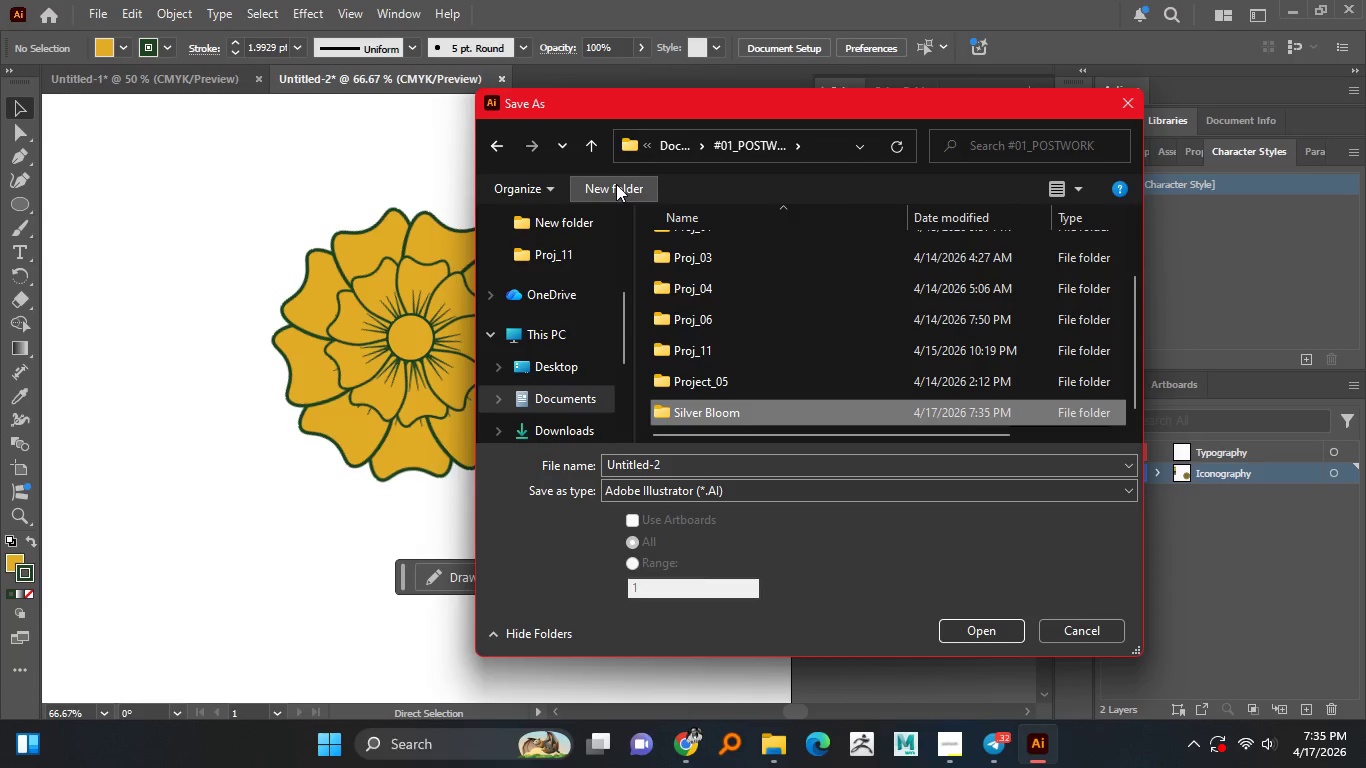 
key(Enter)
 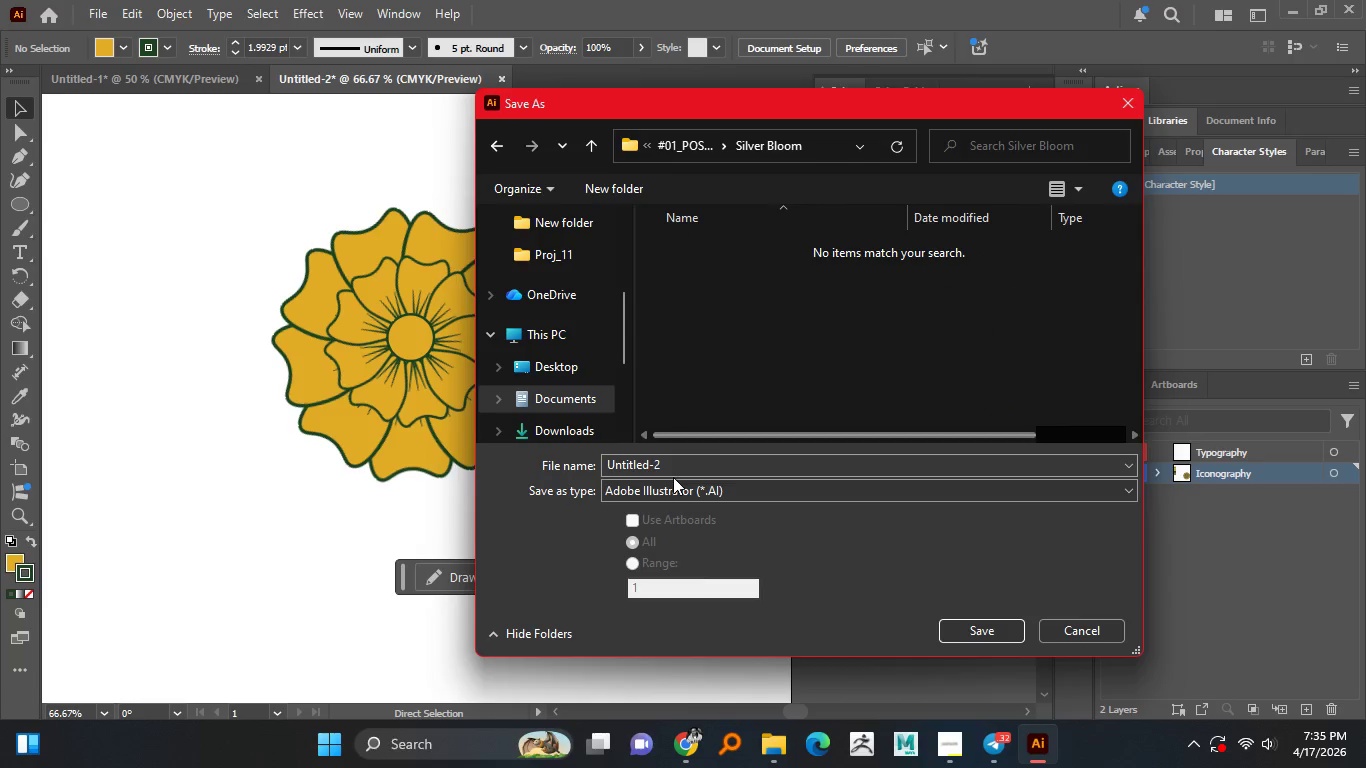 
double_click([681, 465])
 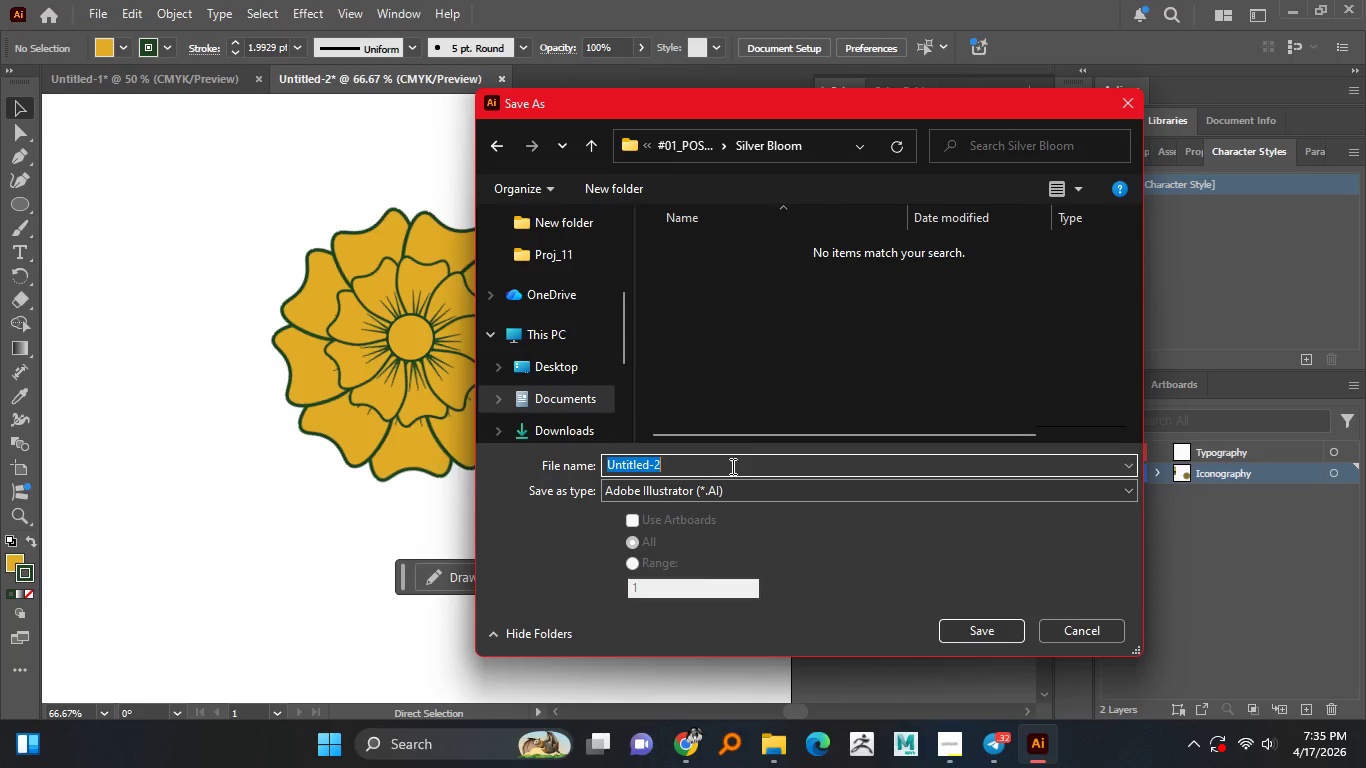 
type(source file)
 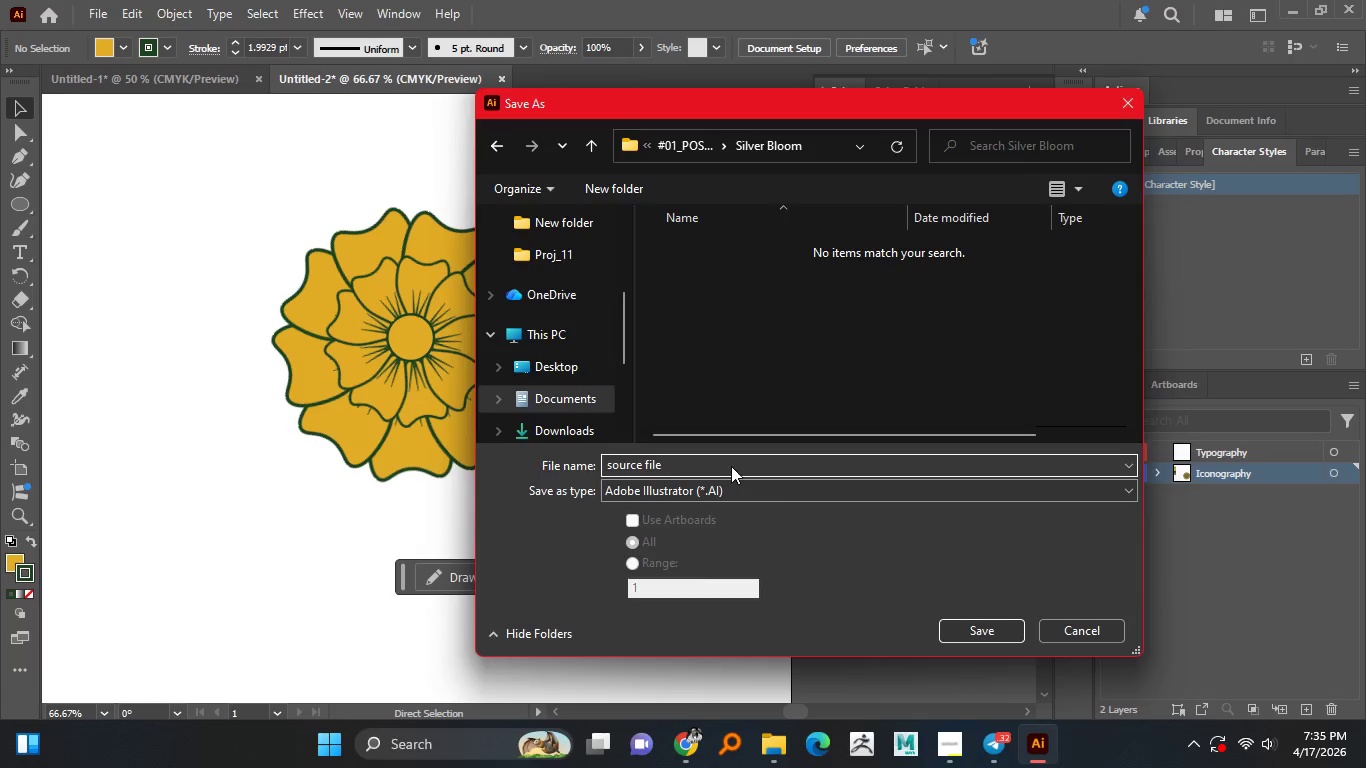 
key(Enter)
 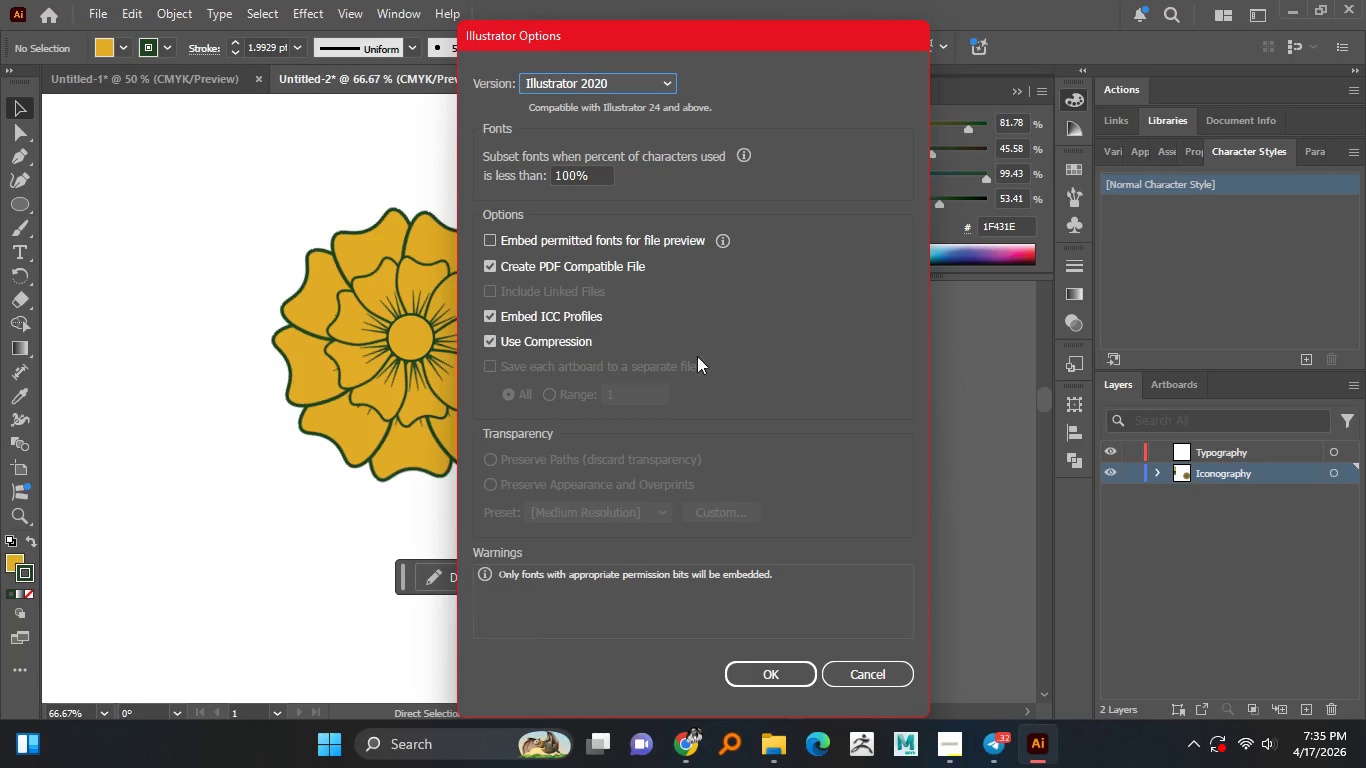 
left_click([781, 671])
 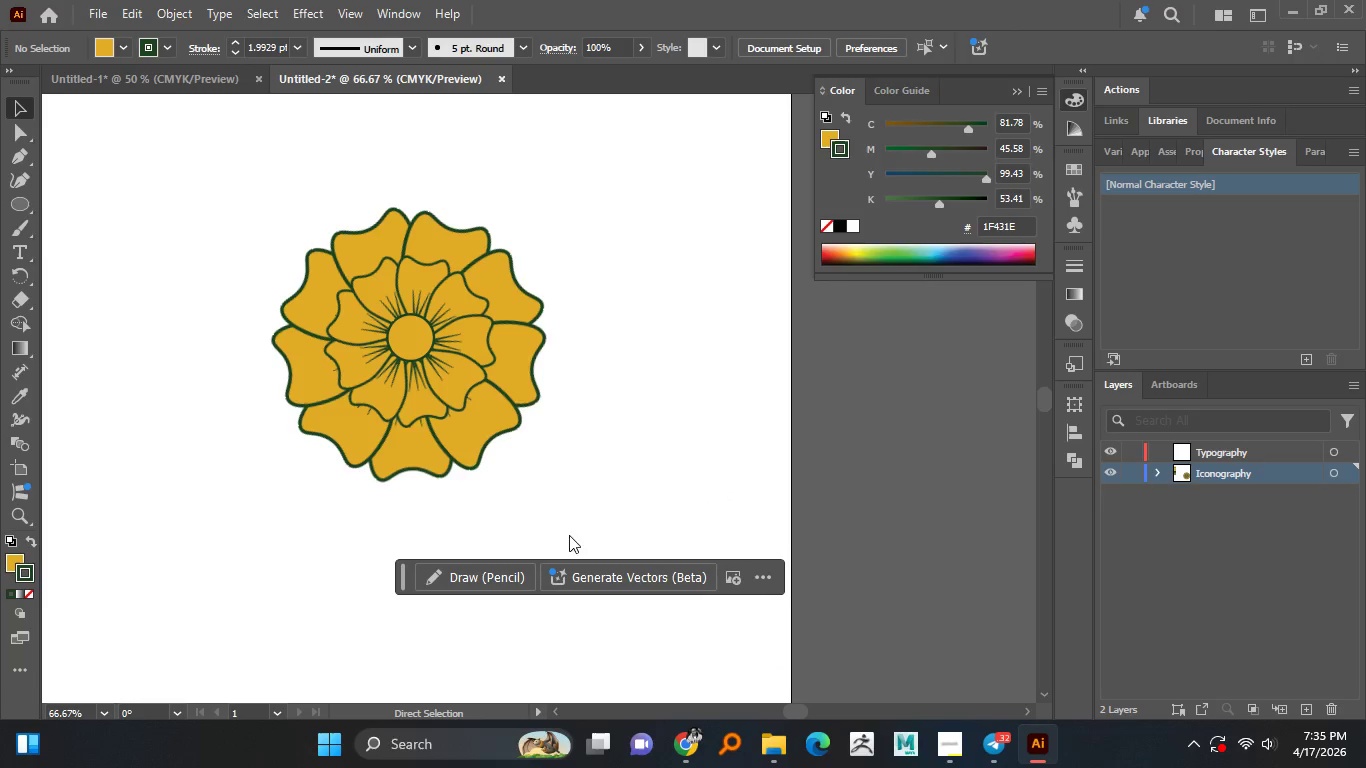 
hold_key(key=AltLeft, duration=0.97)
scroll: coordinate [407, 413], scroll_direction: down, amount: 2.0
 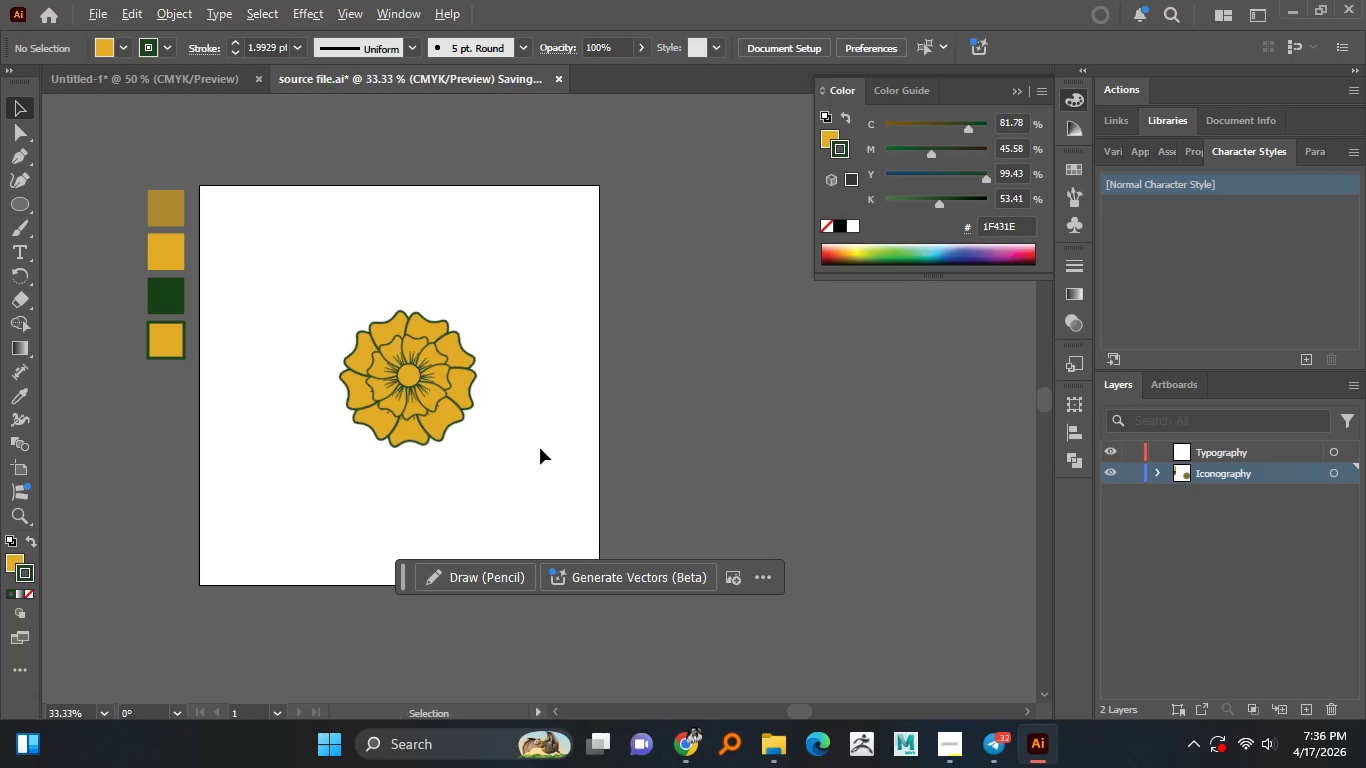 
hold_key(key=AltLeft, duration=0.72)
 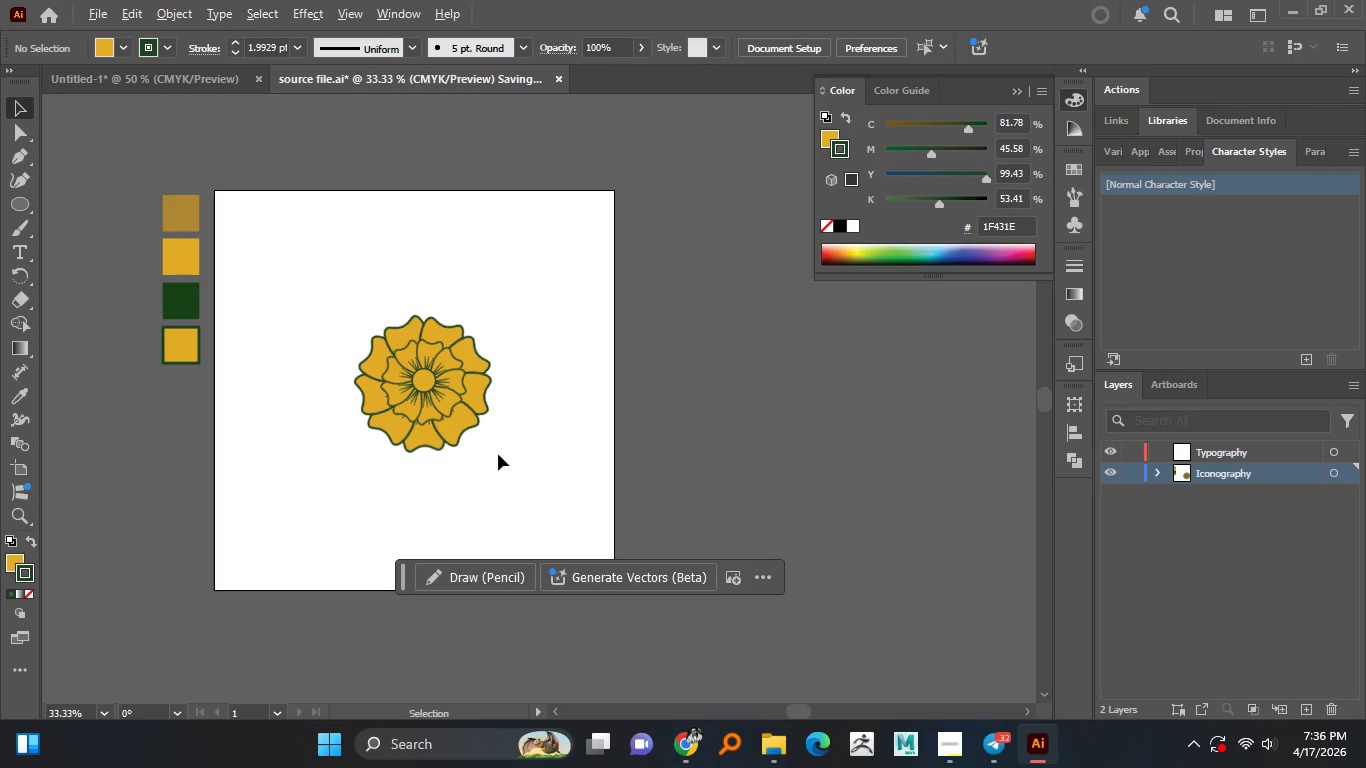 
hold_key(key=AltLeft, duration=4.22)
left_click_drag(start_coordinate=[480, 454], to_coordinate=[284, 283])
 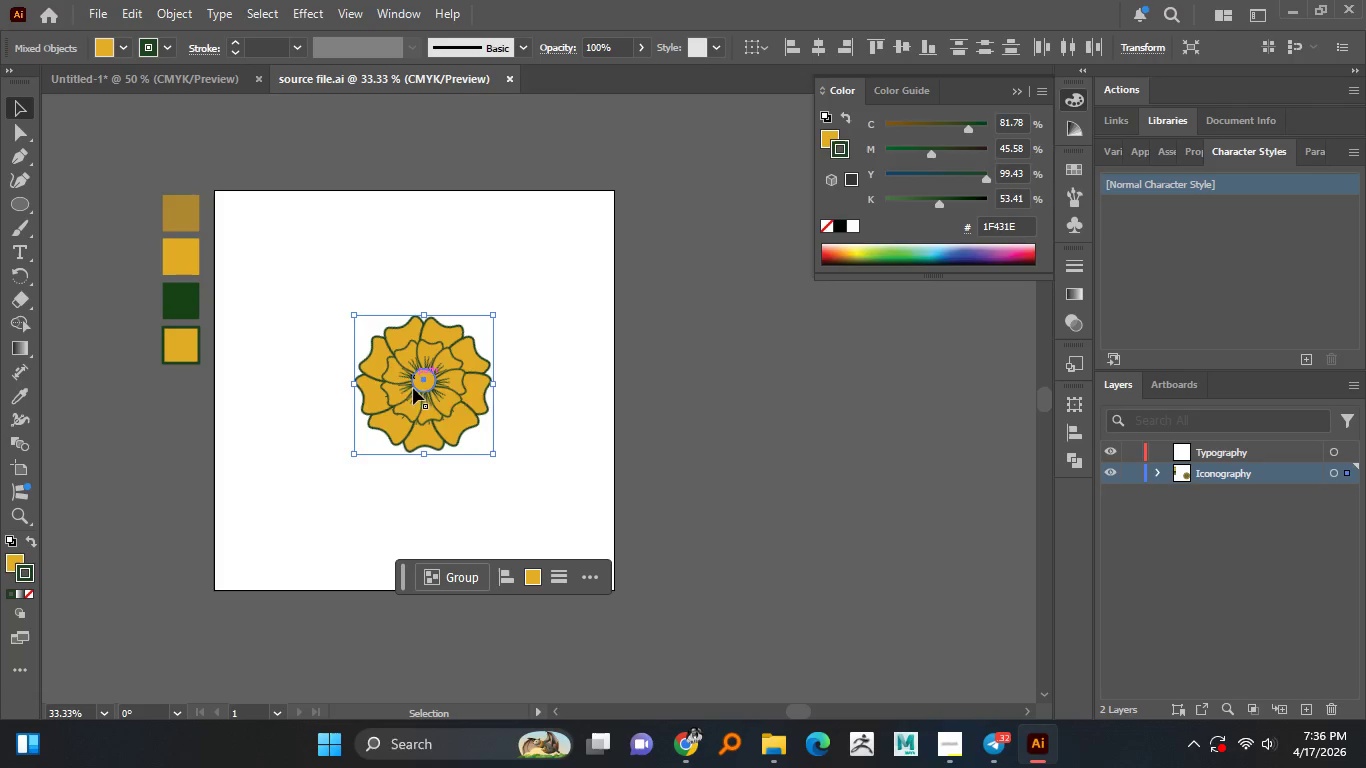 
left_click_drag(start_coordinate=[432, 398], to_coordinate=[309, 275])
 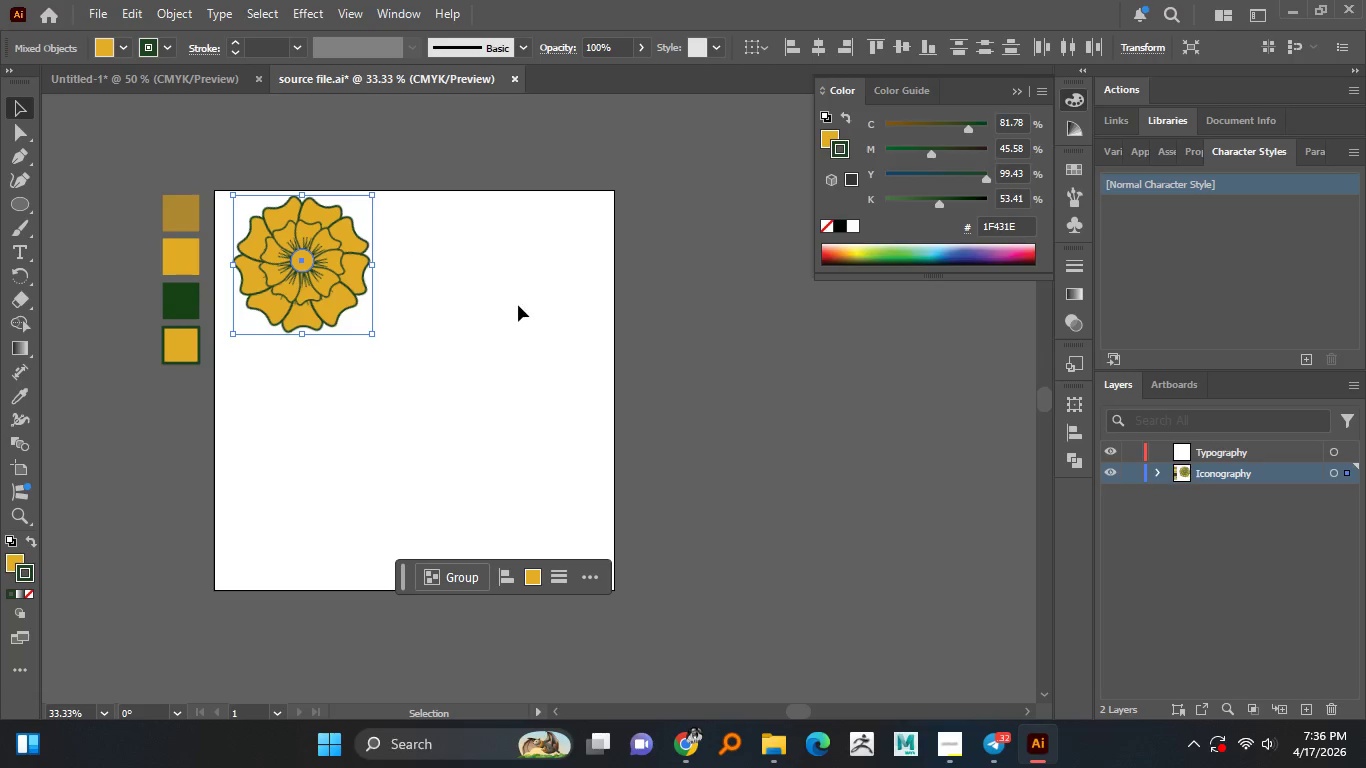 
left_click([518, 305])
 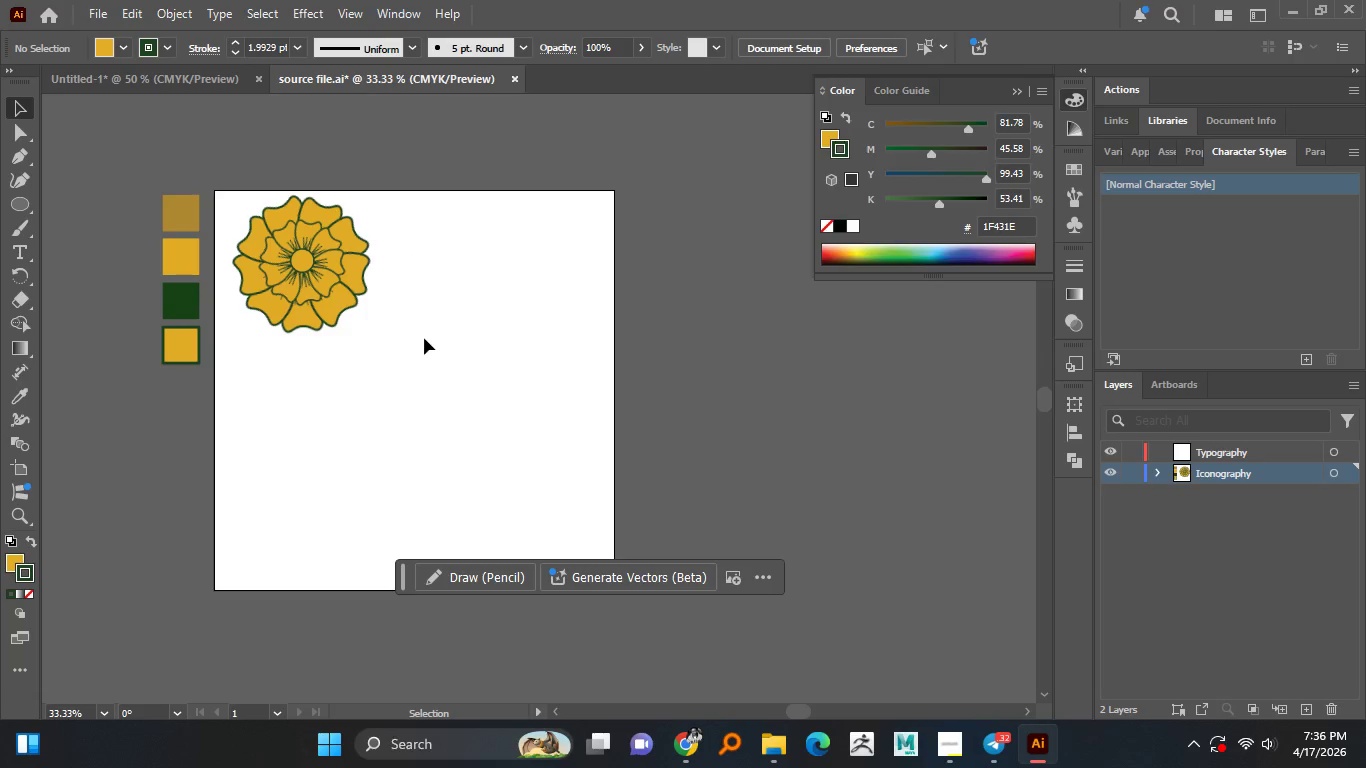 
hold_key(key=AltLeft, duration=1.52)
scroll: coordinate [403, 346], scroll_direction: up, amount: 1.0
 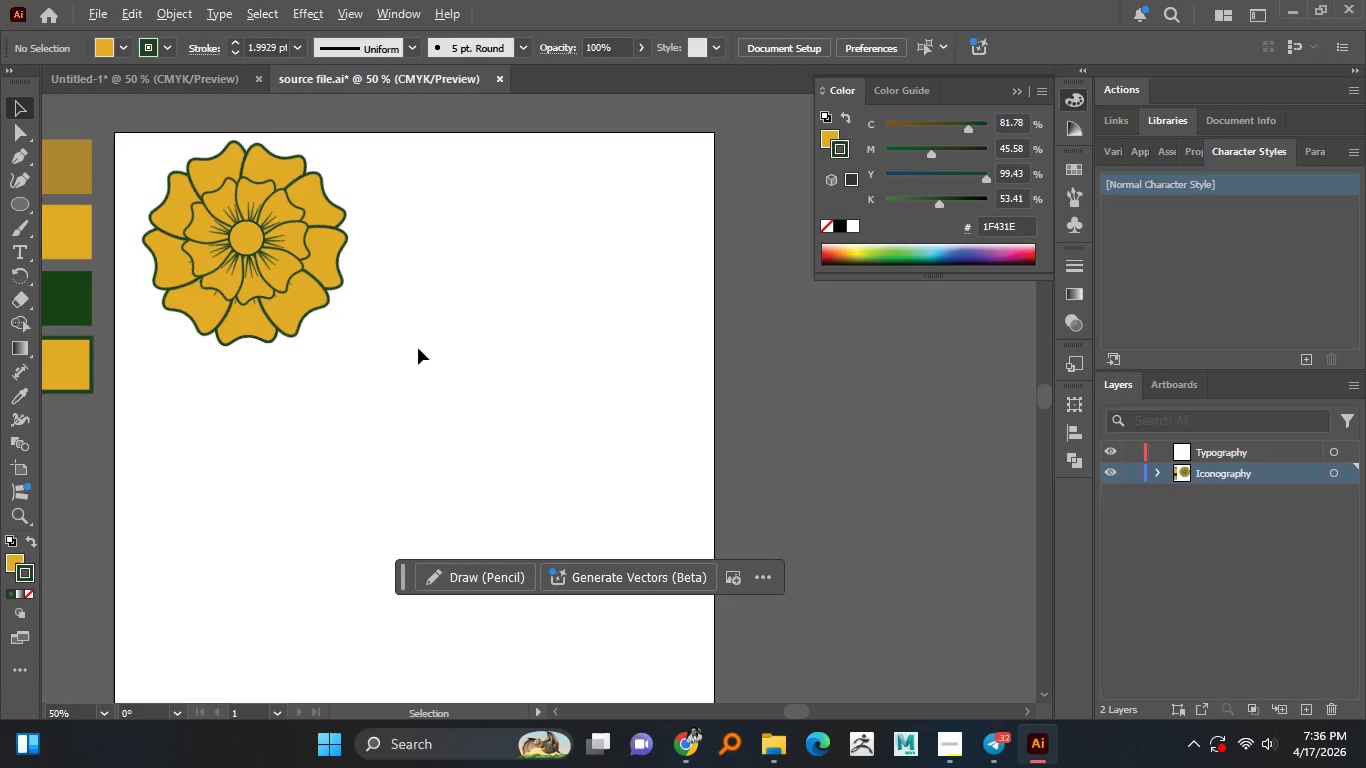 
hold_key(key=AltLeft, duration=0.48)
 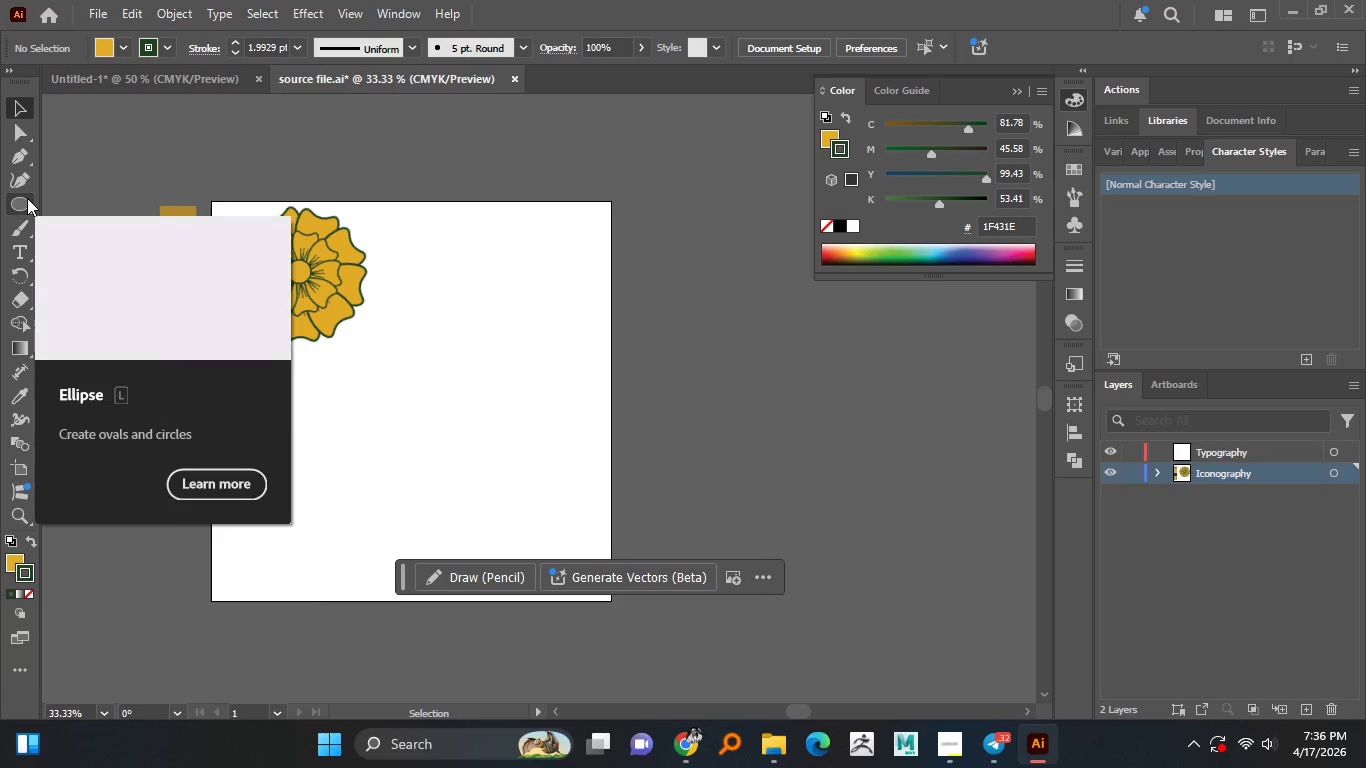 
scroll: coordinate [418, 349], scroll_direction: down, amount: 1.0
 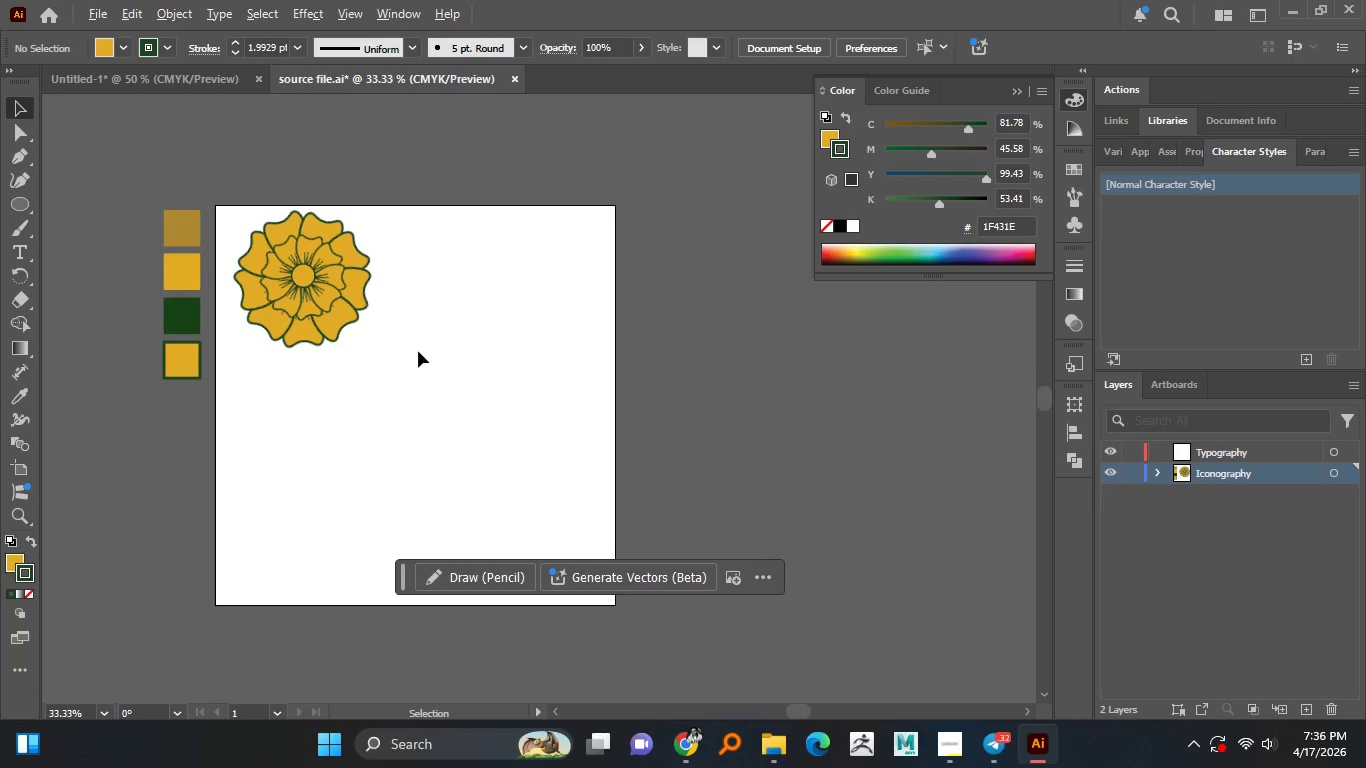 
left_click([27, 198])
 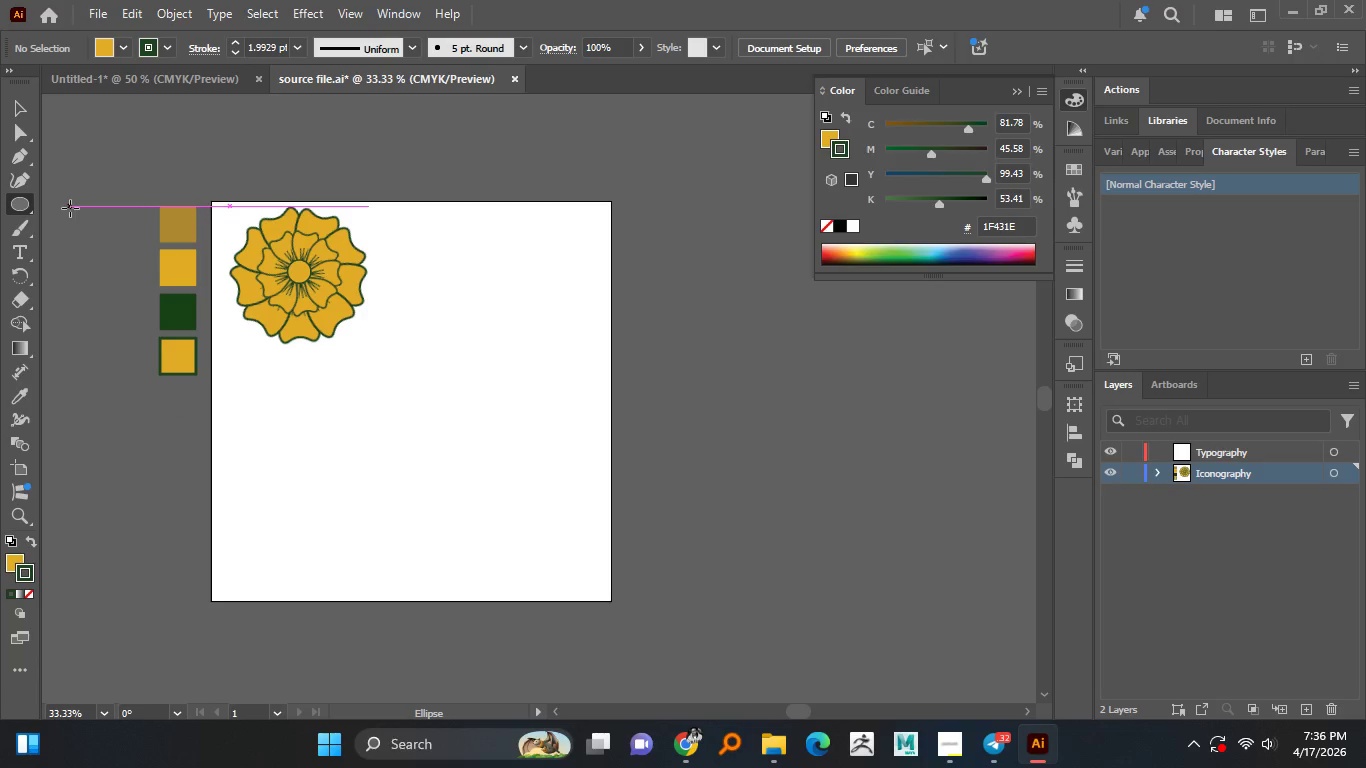 
right_click([28, 207])
 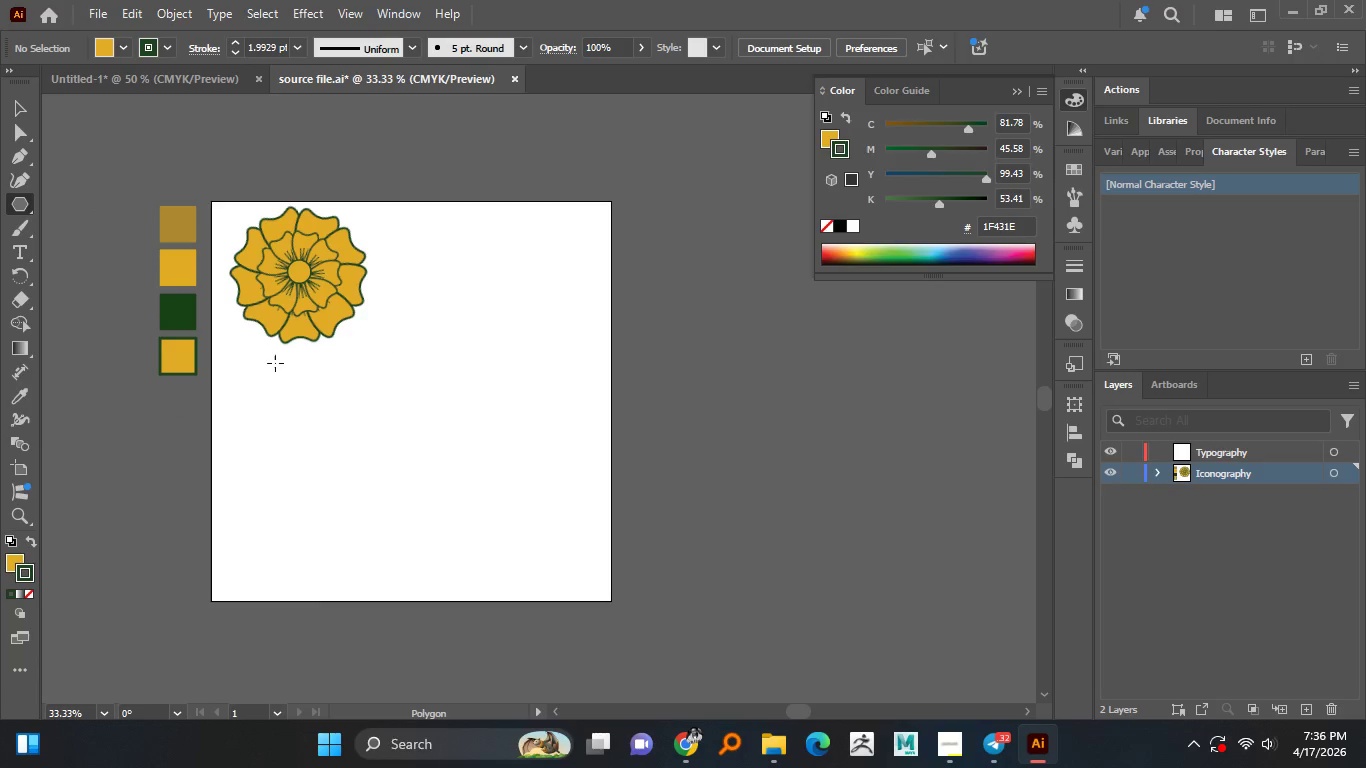 
left_click([311, 388])
 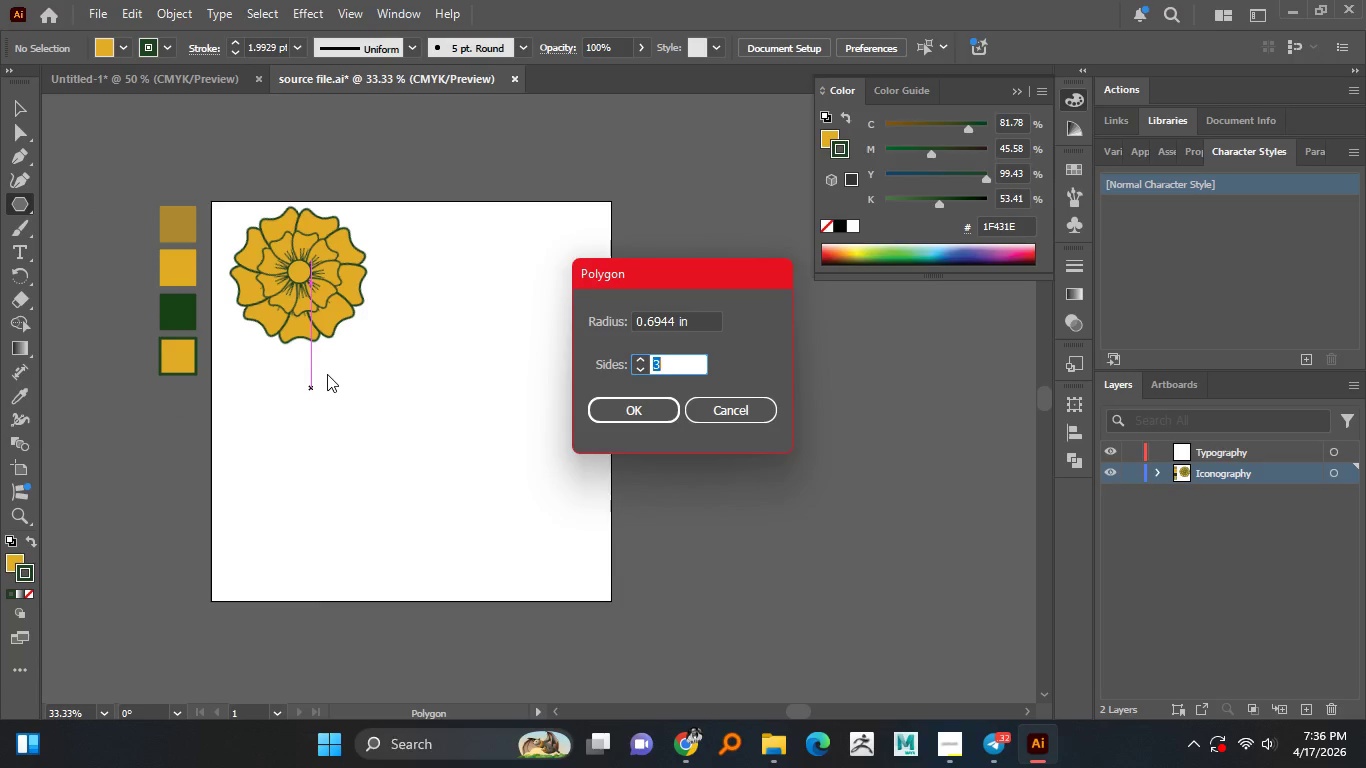 
key(Enter)
 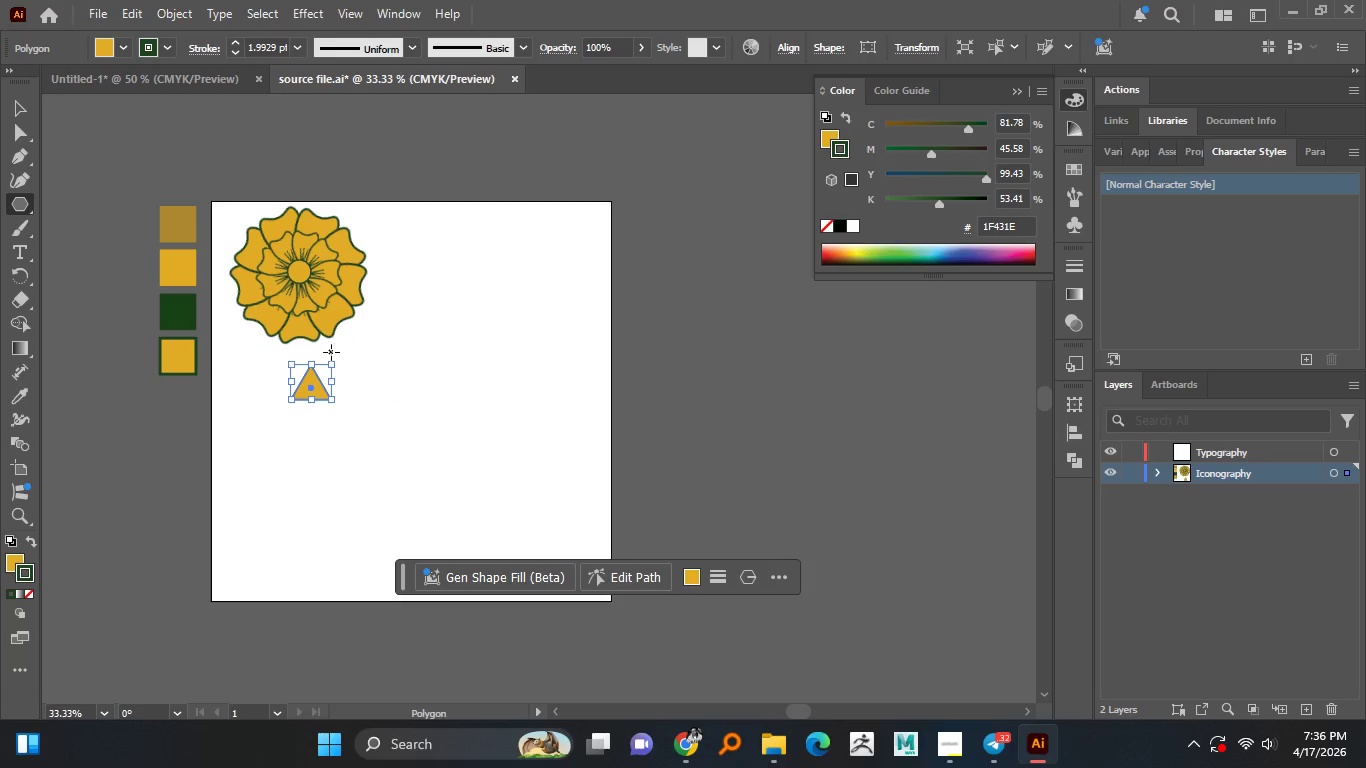 
left_click_drag(start_coordinate=[332, 358], to_coordinate=[234, 377])
 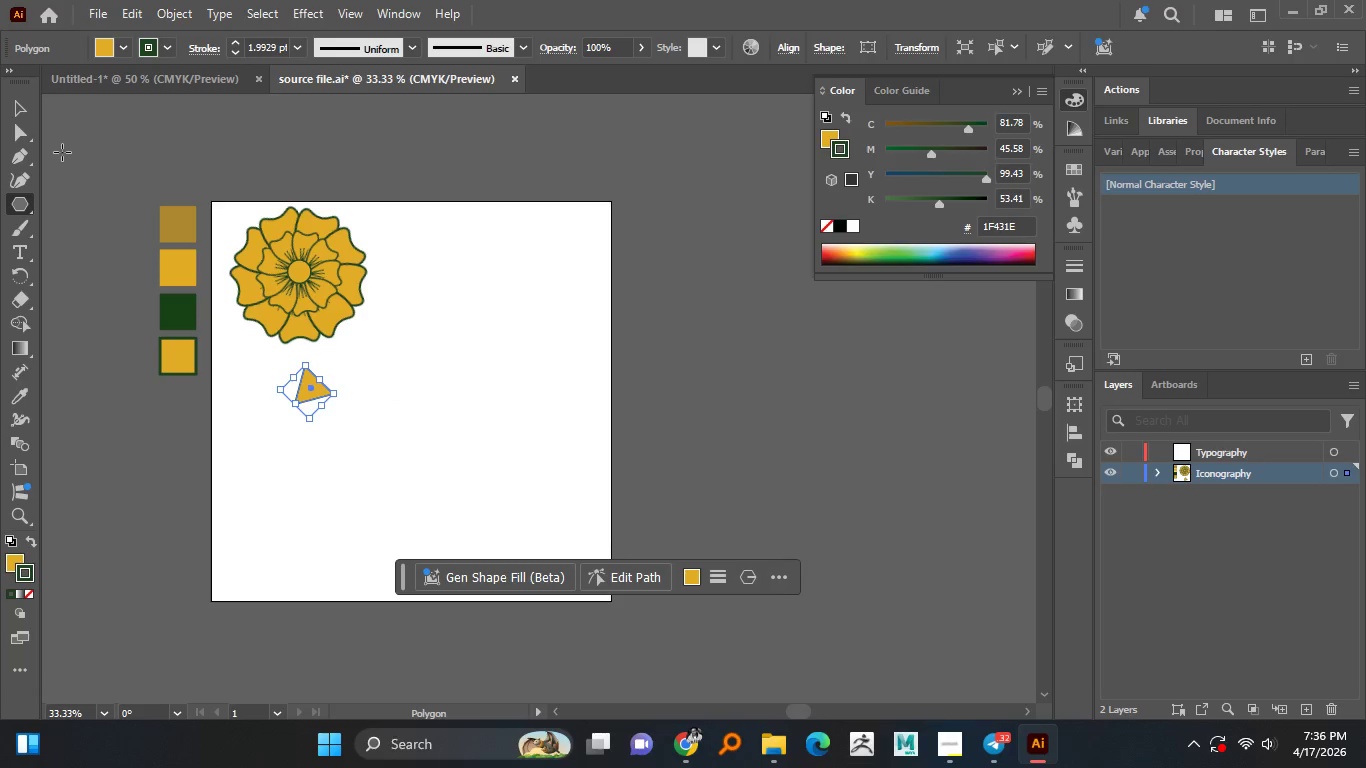 
hold_key(key=ShiftLeft, duration=0.67)
 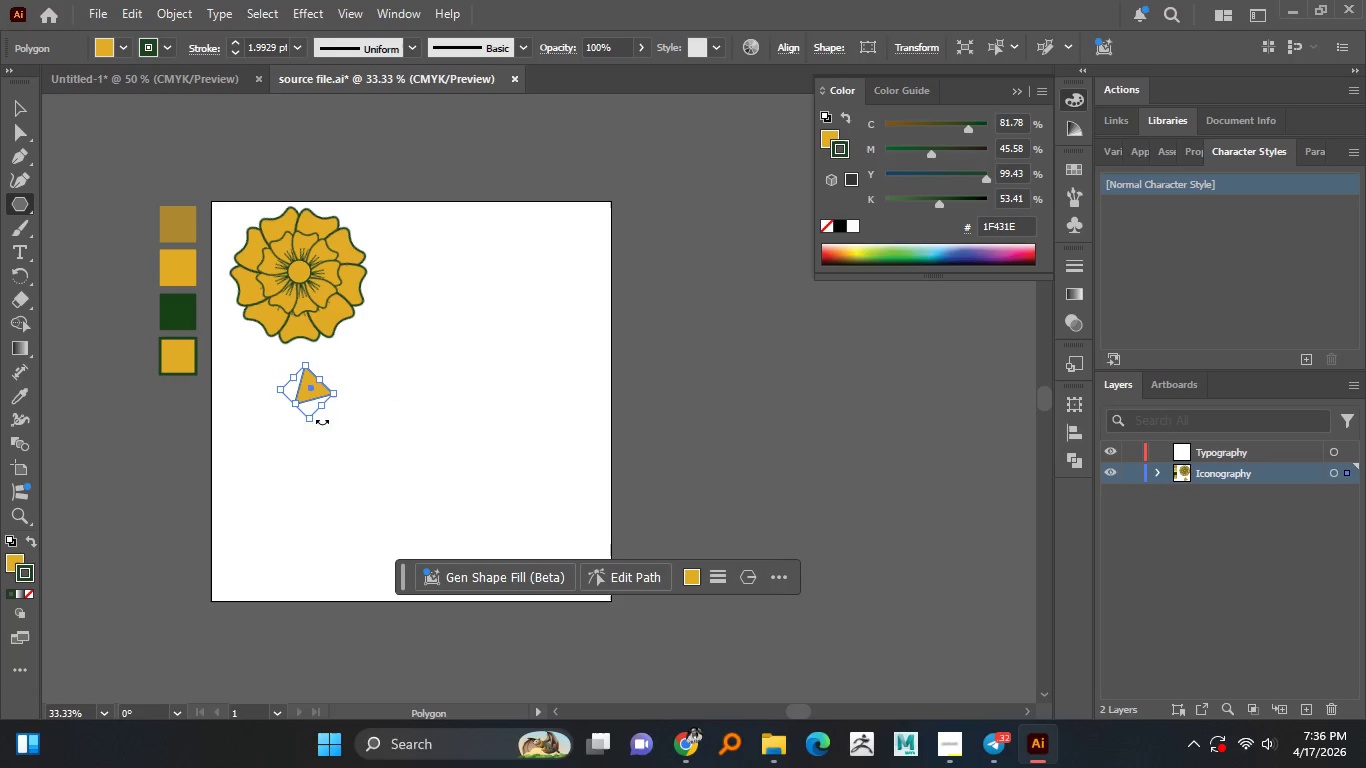 
hold_key(key=AltLeft, duration=1.31)
hold_key(key=ShiftLeft, duration=0.83)
left_click_drag(start_coordinate=[320, 407], to_coordinate=[336, 446])
 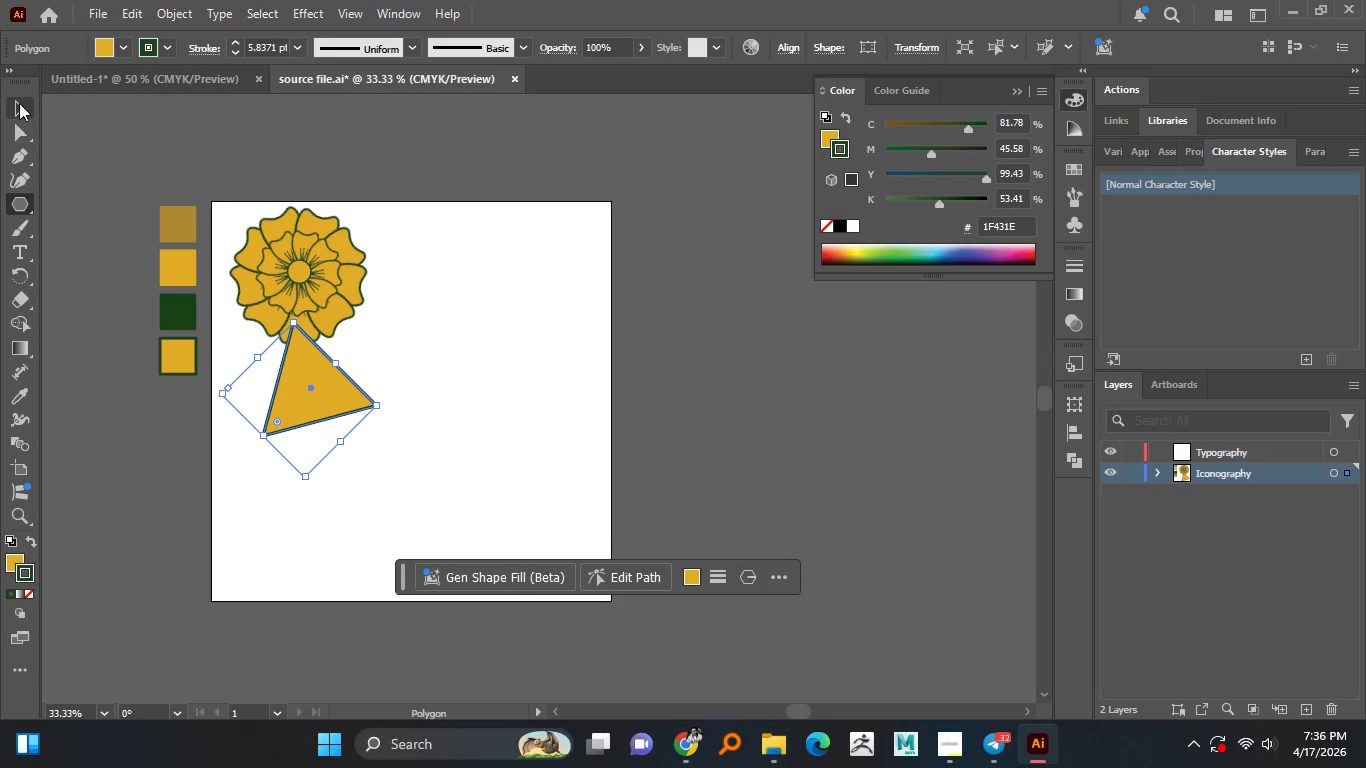 
left_click_drag(start_coordinate=[19, 103], to_coordinate=[26, 116])
 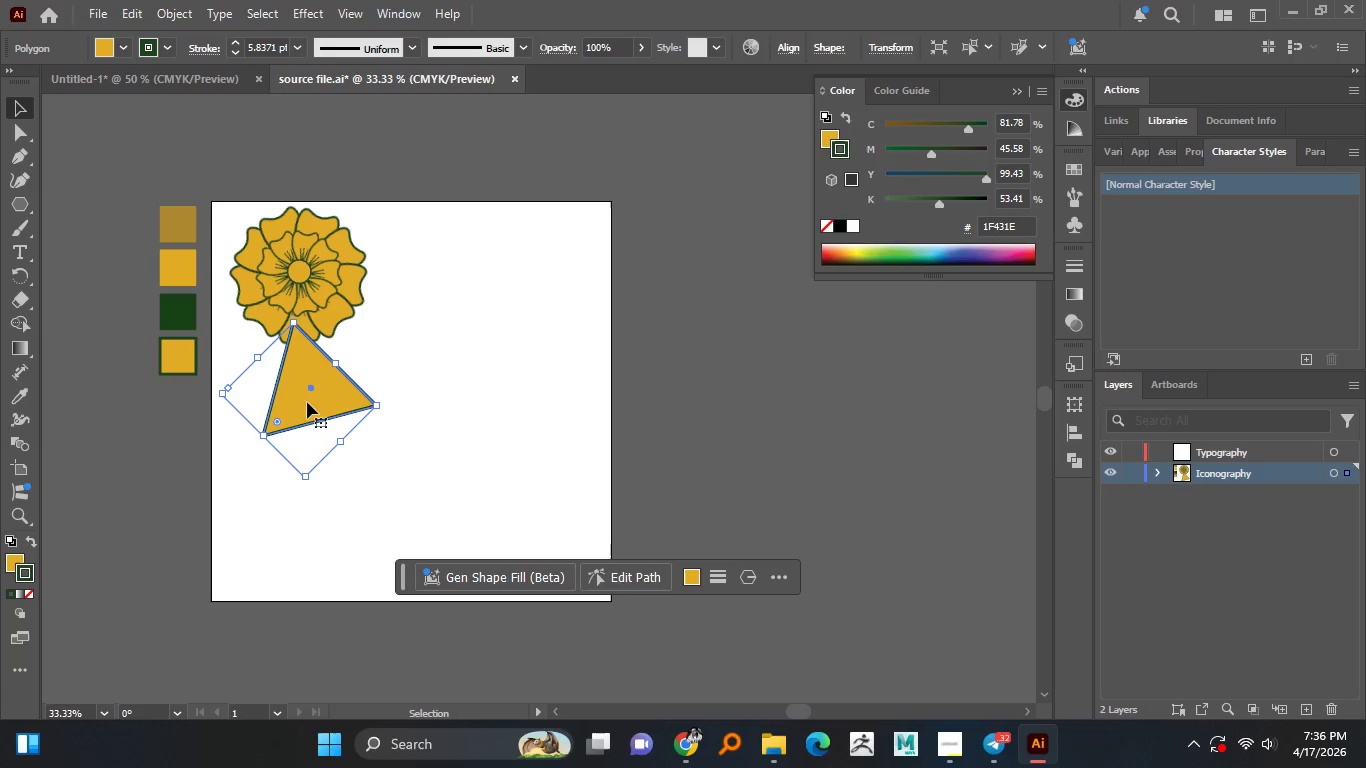 
left_click_drag(start_coordinate=[312, 400], to_coordinate=[322, 481])
 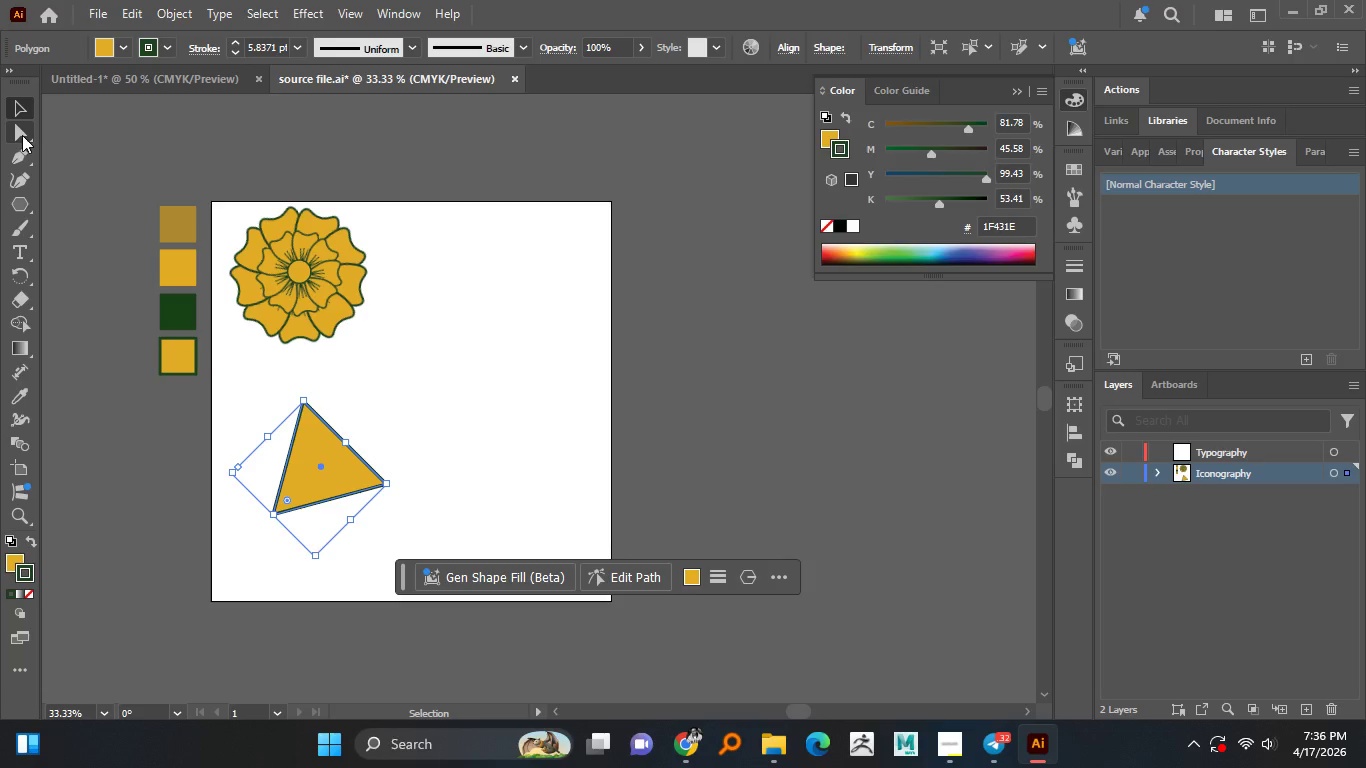 
left_click([19, 186])
 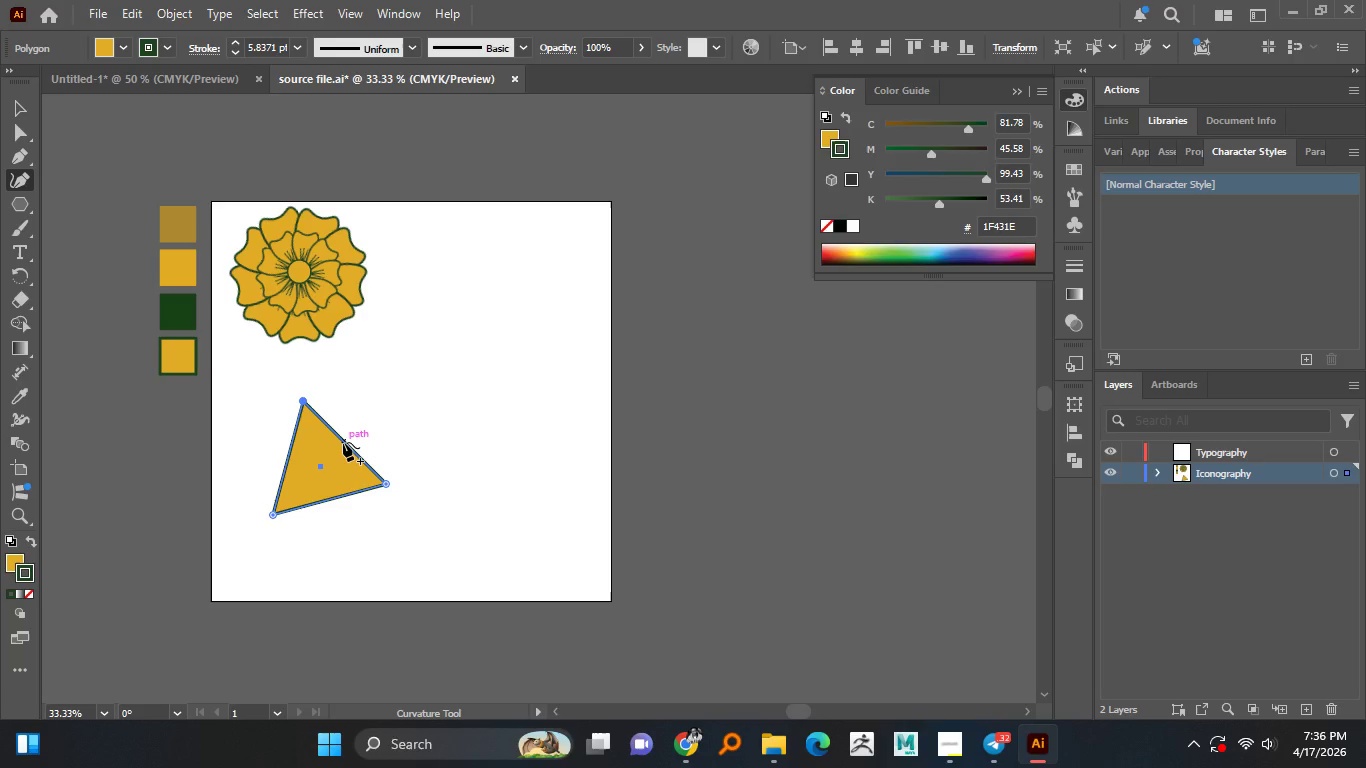 
hold_key(key=AltLeft, duration=1.5)
 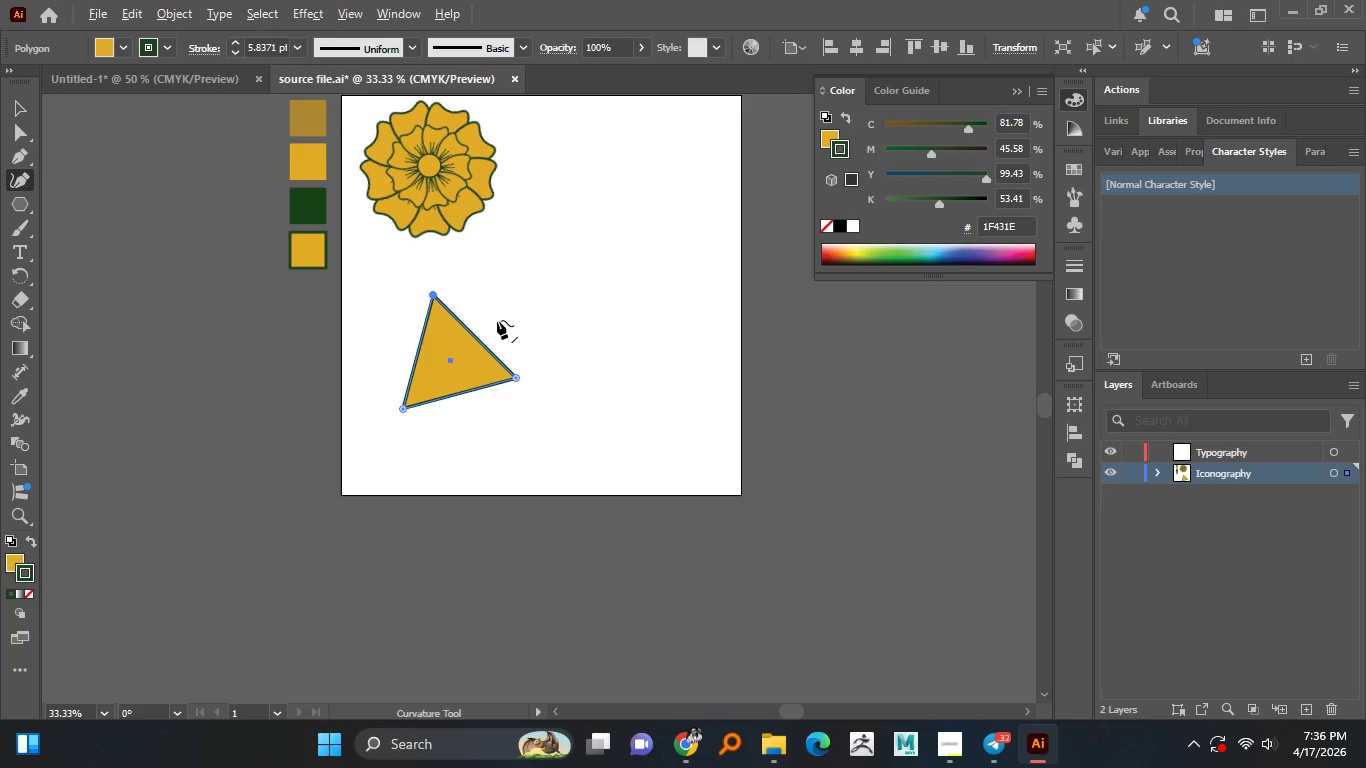 
hold_key(key=AltLeft, duration=0.67)
 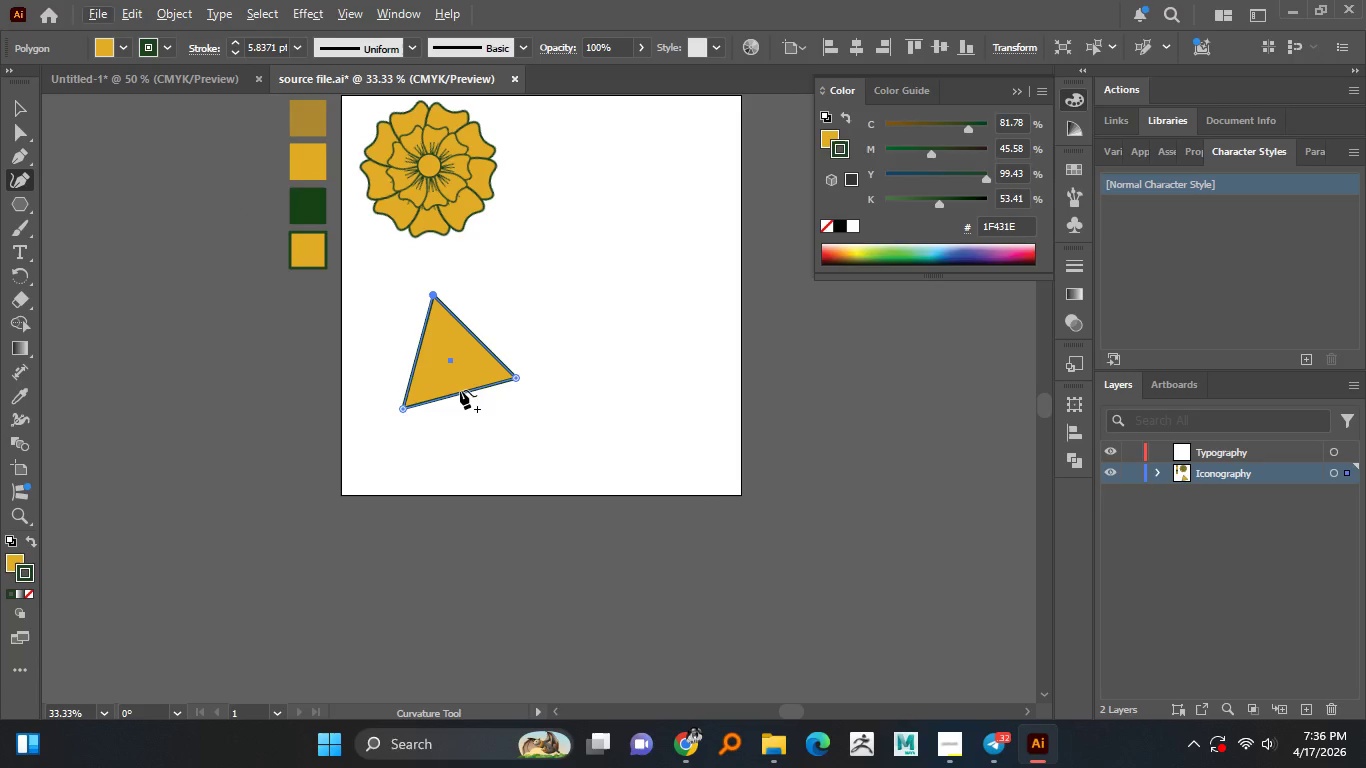 
left_click_drag(start_coordinate=[468, 389], to_coordinate=[472, 398])
 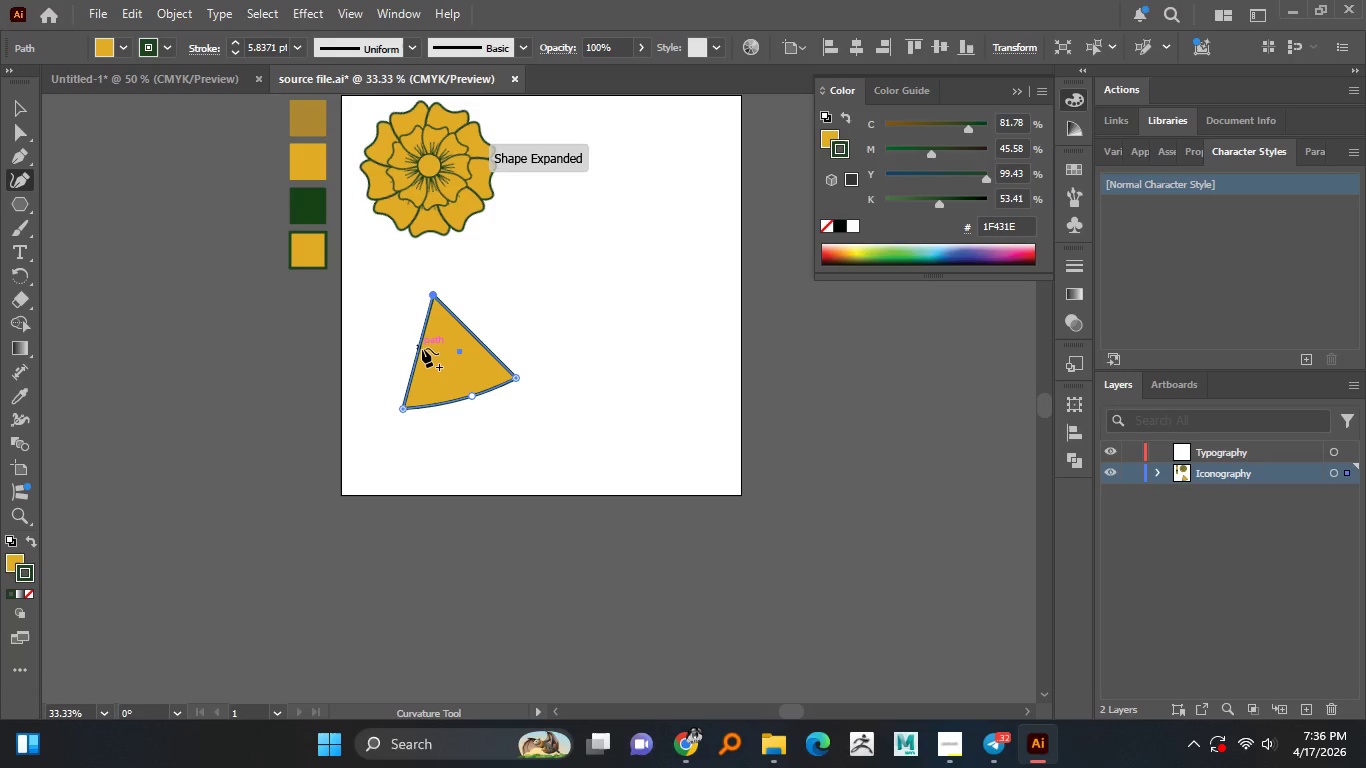 
left_click_drag(start_coordinate=[421, 348], to_coordinate=[415, 347])
 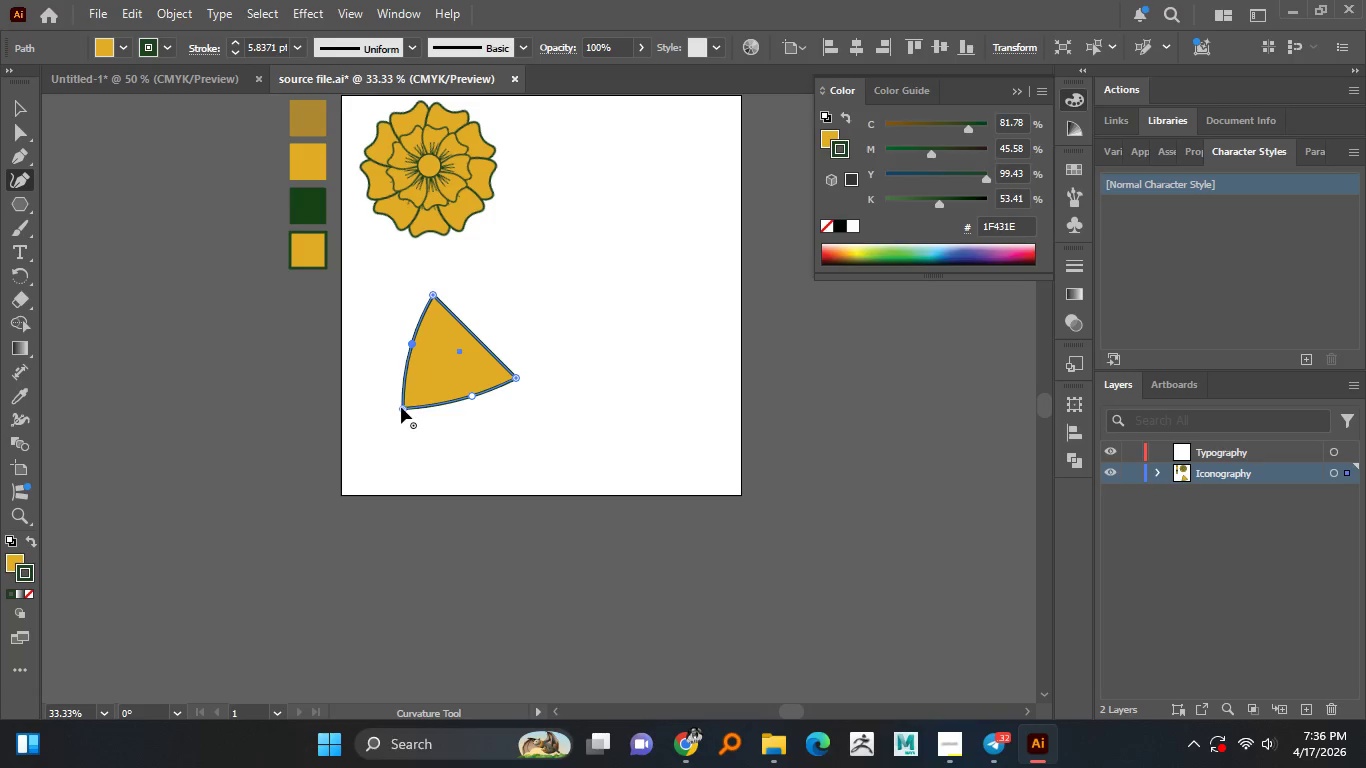 
left_click_drag(start_coordinate=[401, 408], to_coordinate=[353, 453])
 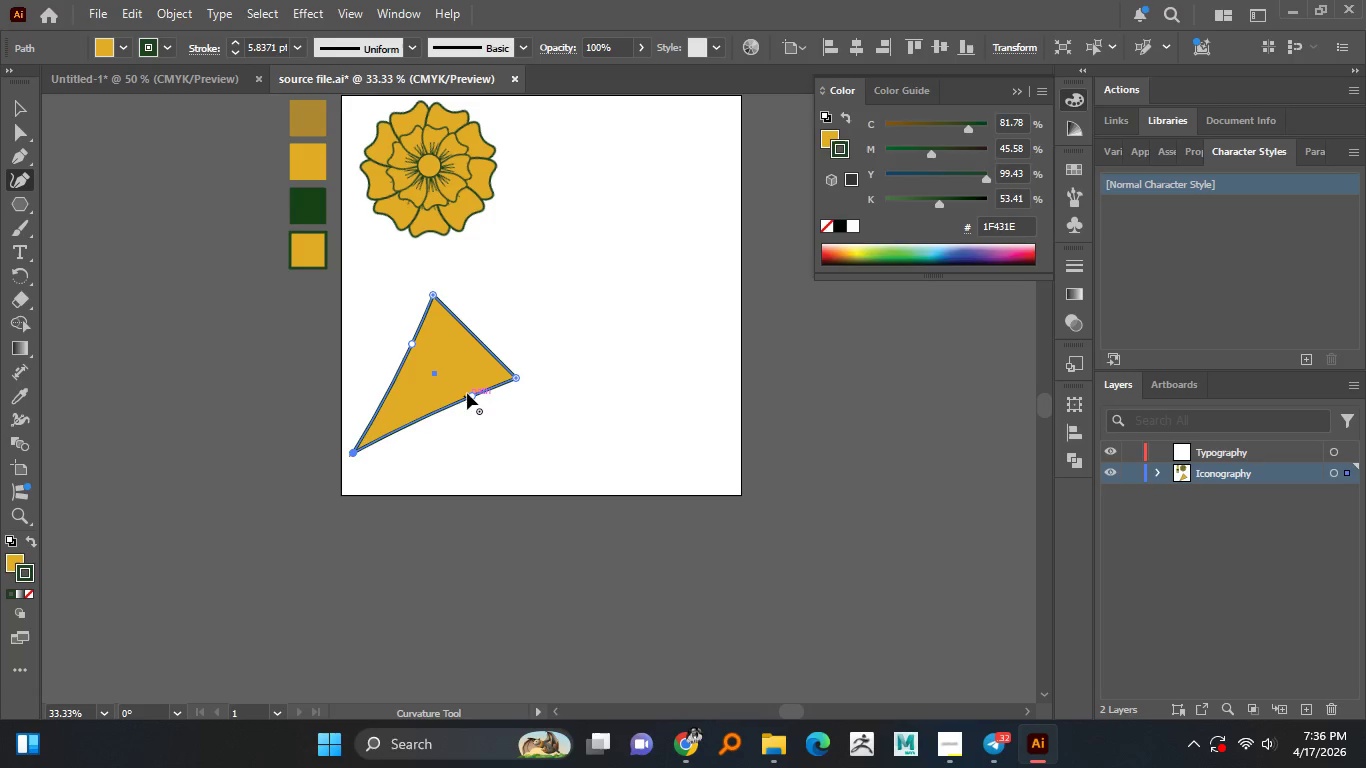 
hold_key(key=ShiftLeft, duration=1.5)
 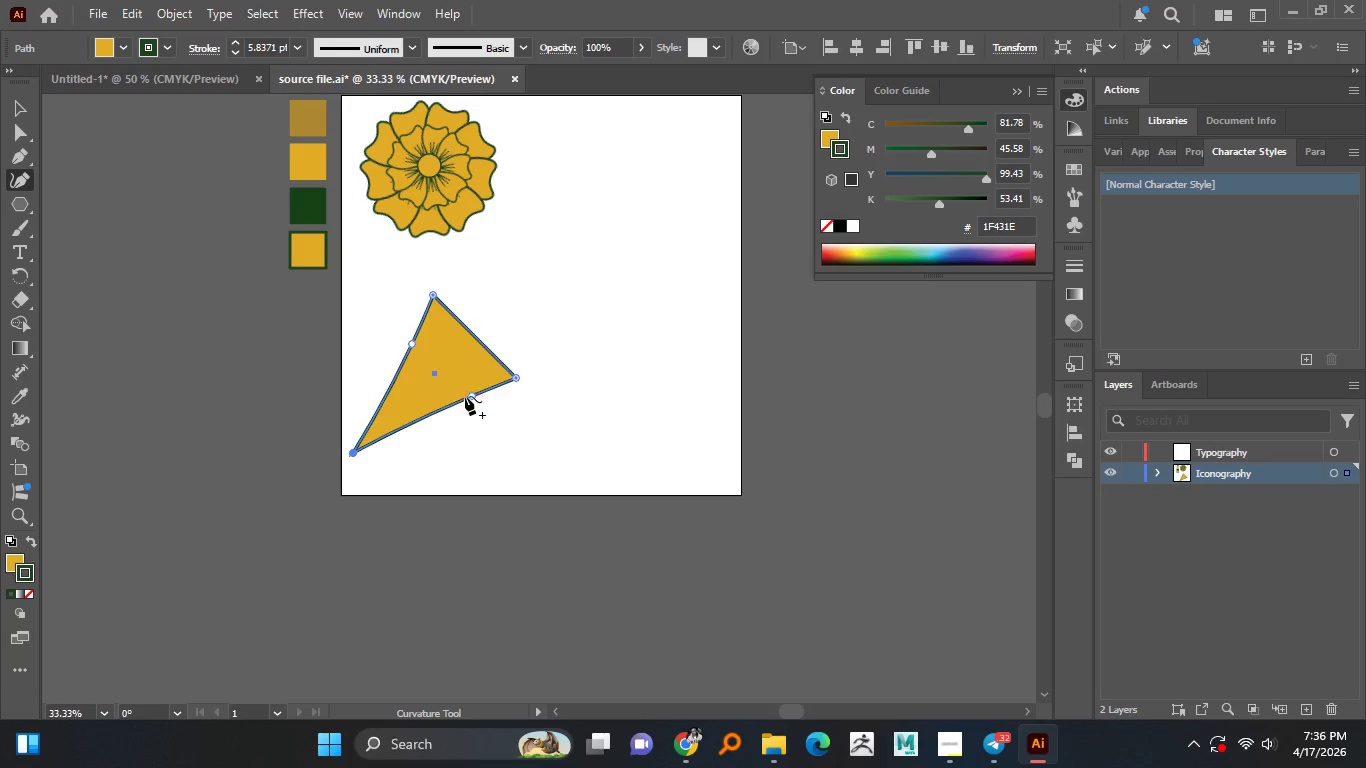 
hold_key(key=ShiftLeft, duration=0.36)
 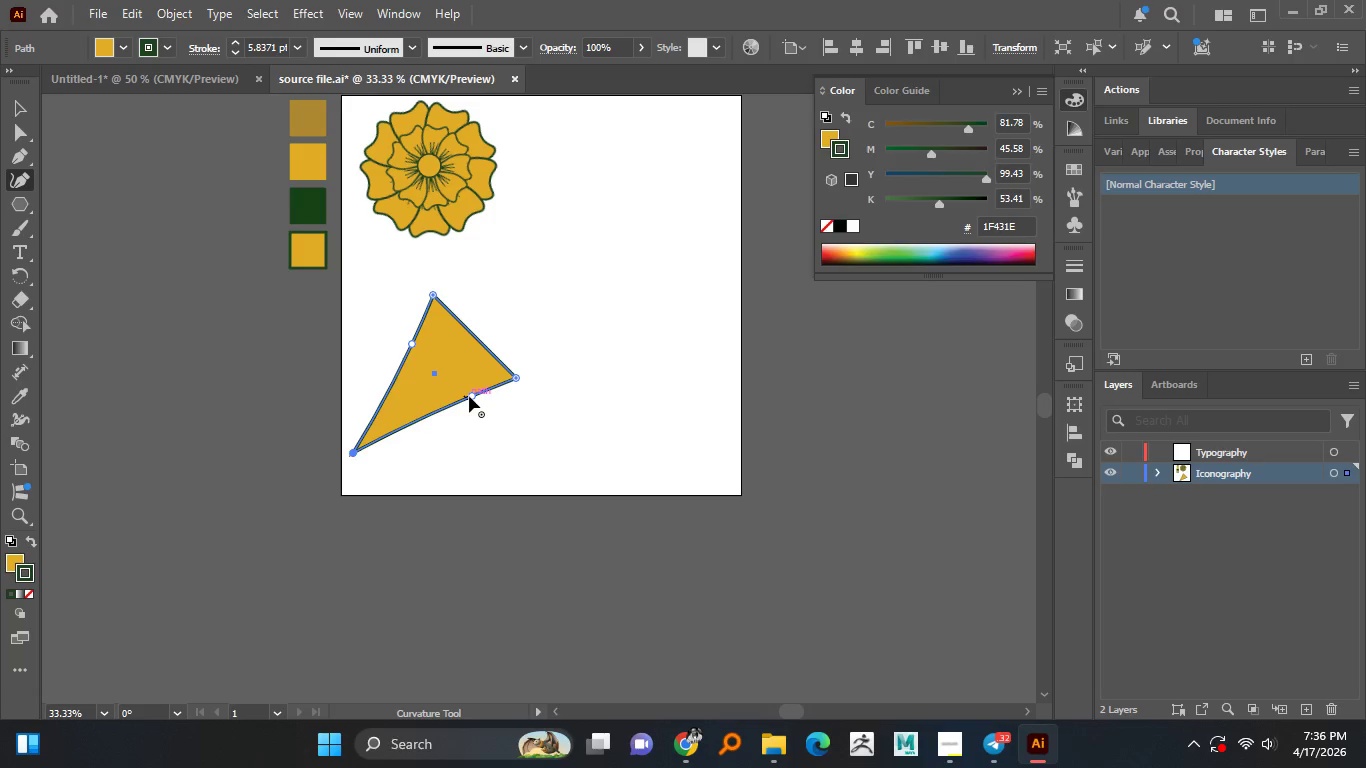 
left_click_drag(start_coordinate=[469, 396], to_coordinate=[451, 418])
 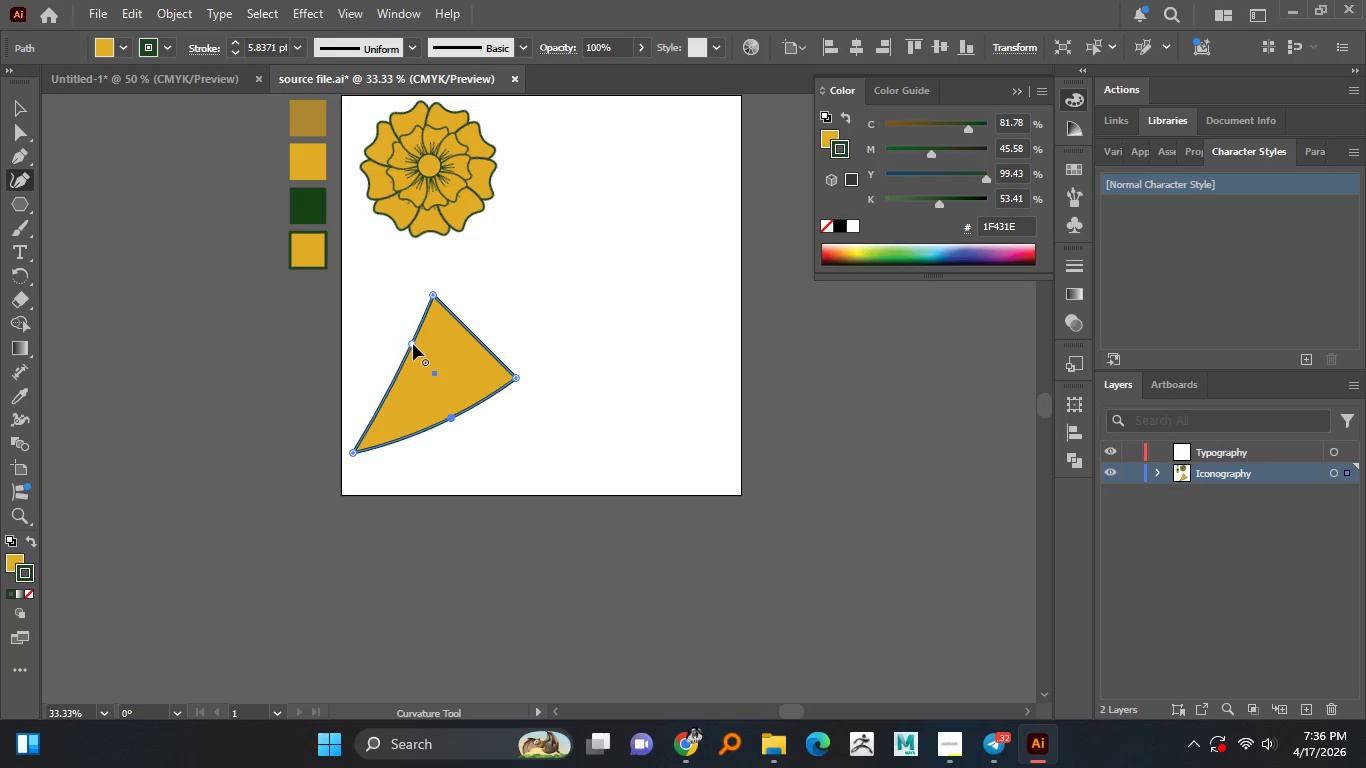 
left_click_drag(start_coordinate=[412, 344], to_coordinate=[389, 360])
 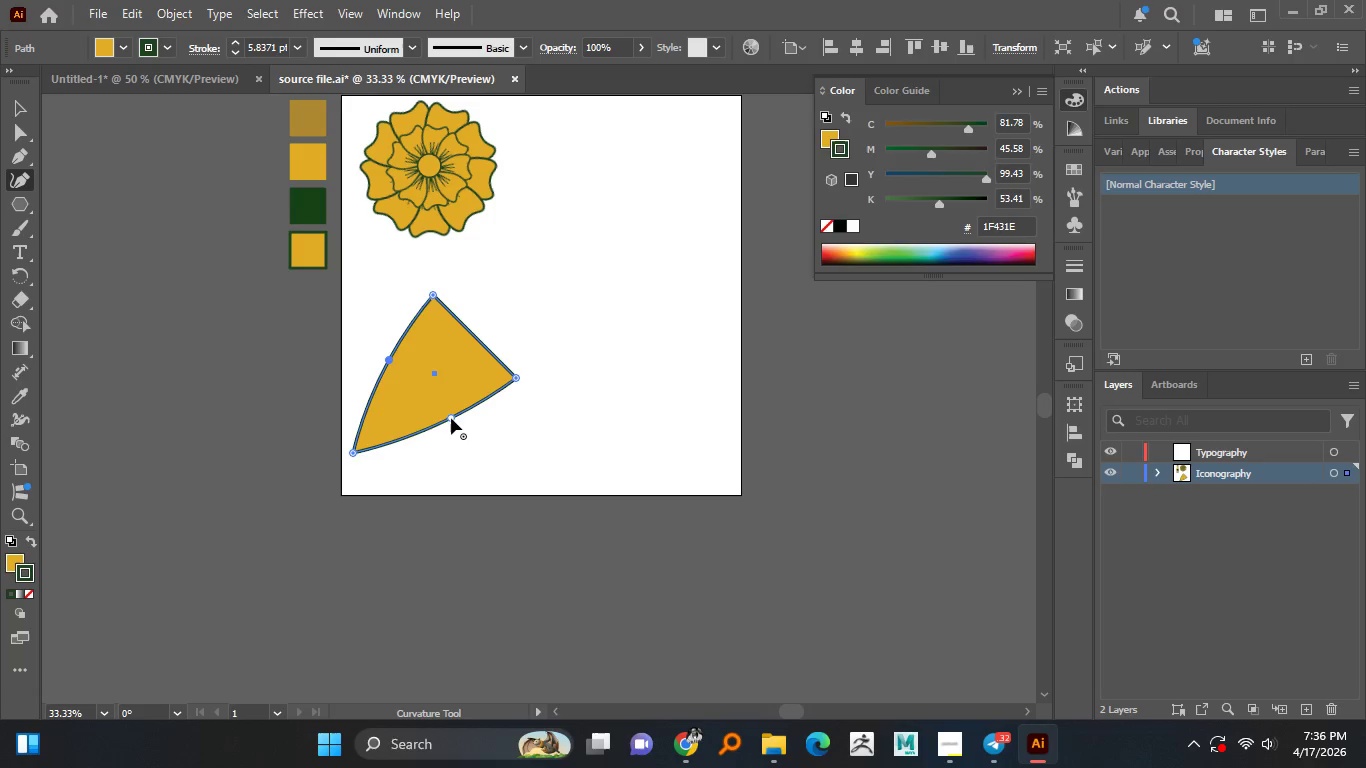 
left_click_drag(start_coordinate=[451, 418], to_coordinate=[447, 423])
 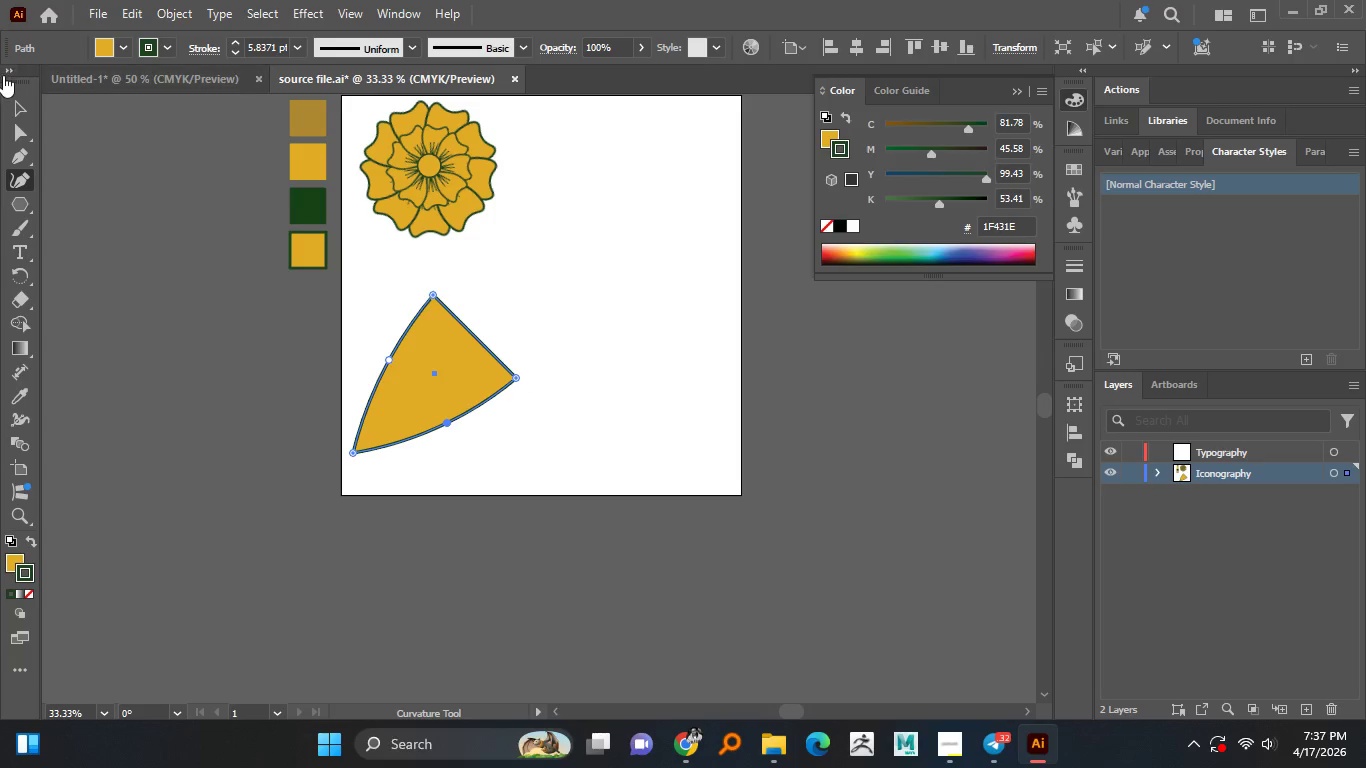 
left_click_drag(start_coordinate=[13, 110], to_coordinate=[19, 106])
 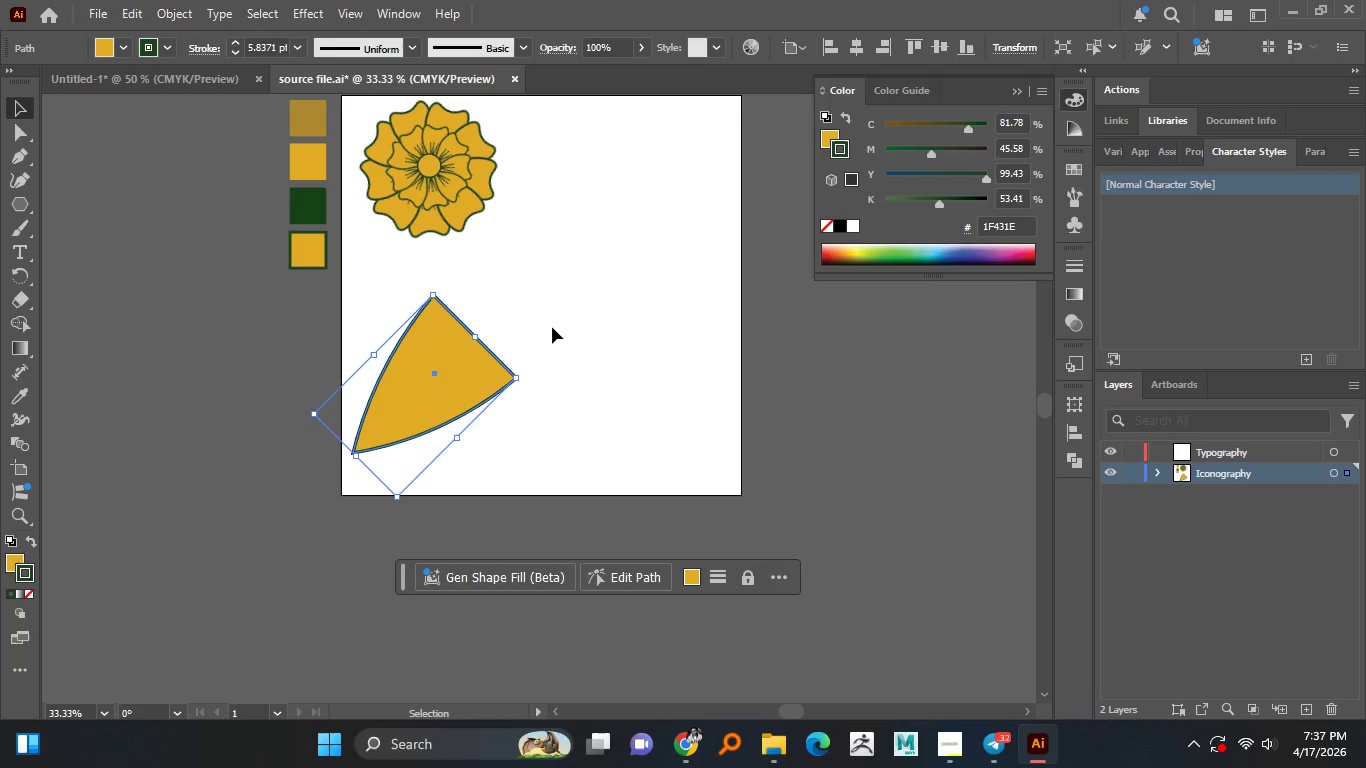 
left_click([554, 326])
 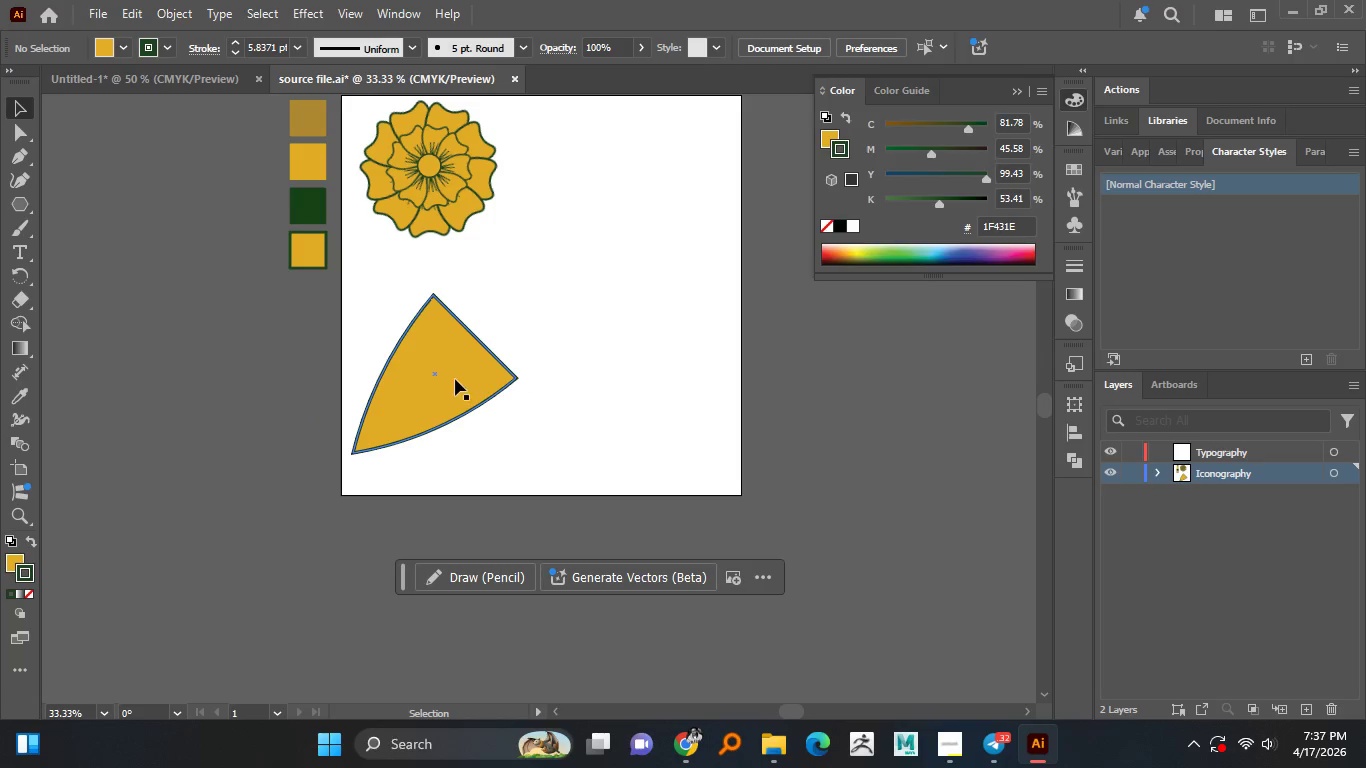 
left_click_drag(start_coordinate=[455, 379], to_coordinate=[512, 363])
 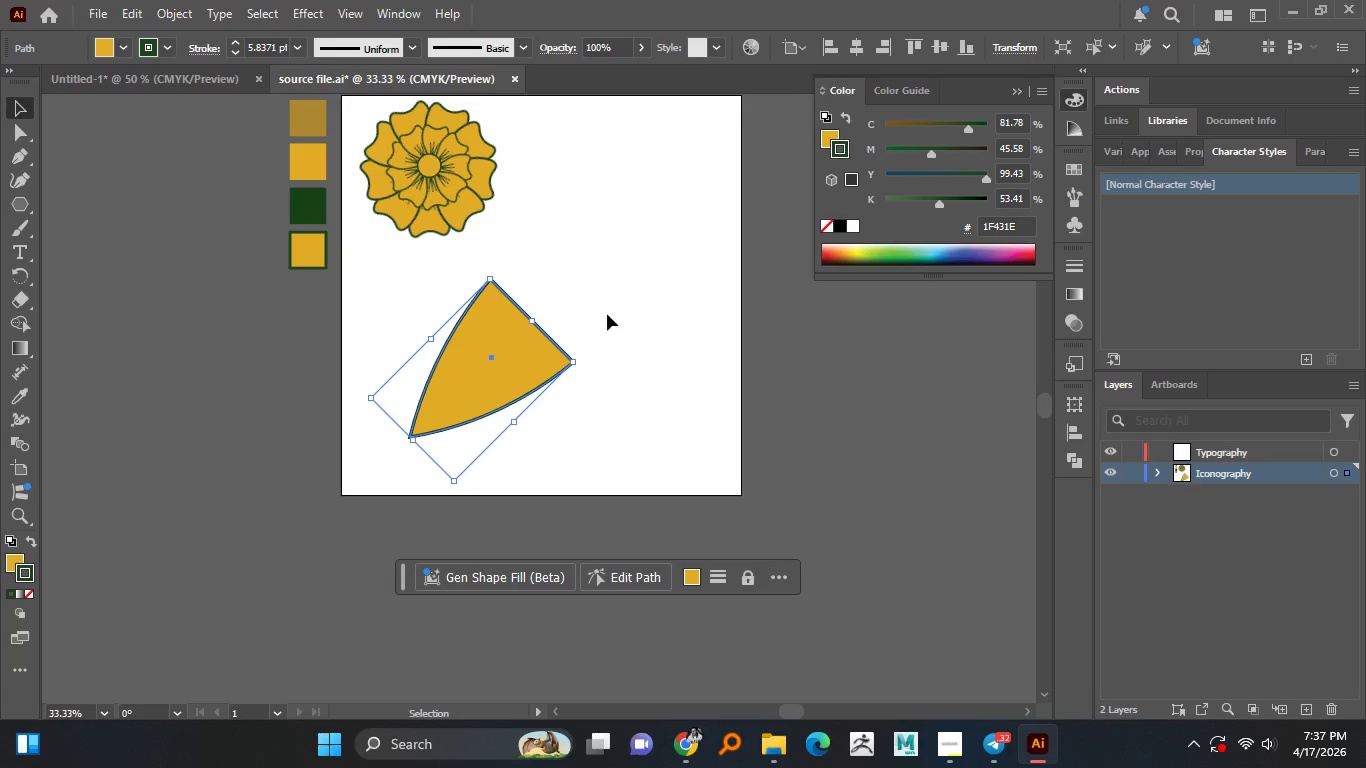 
left_click([609, 312])
 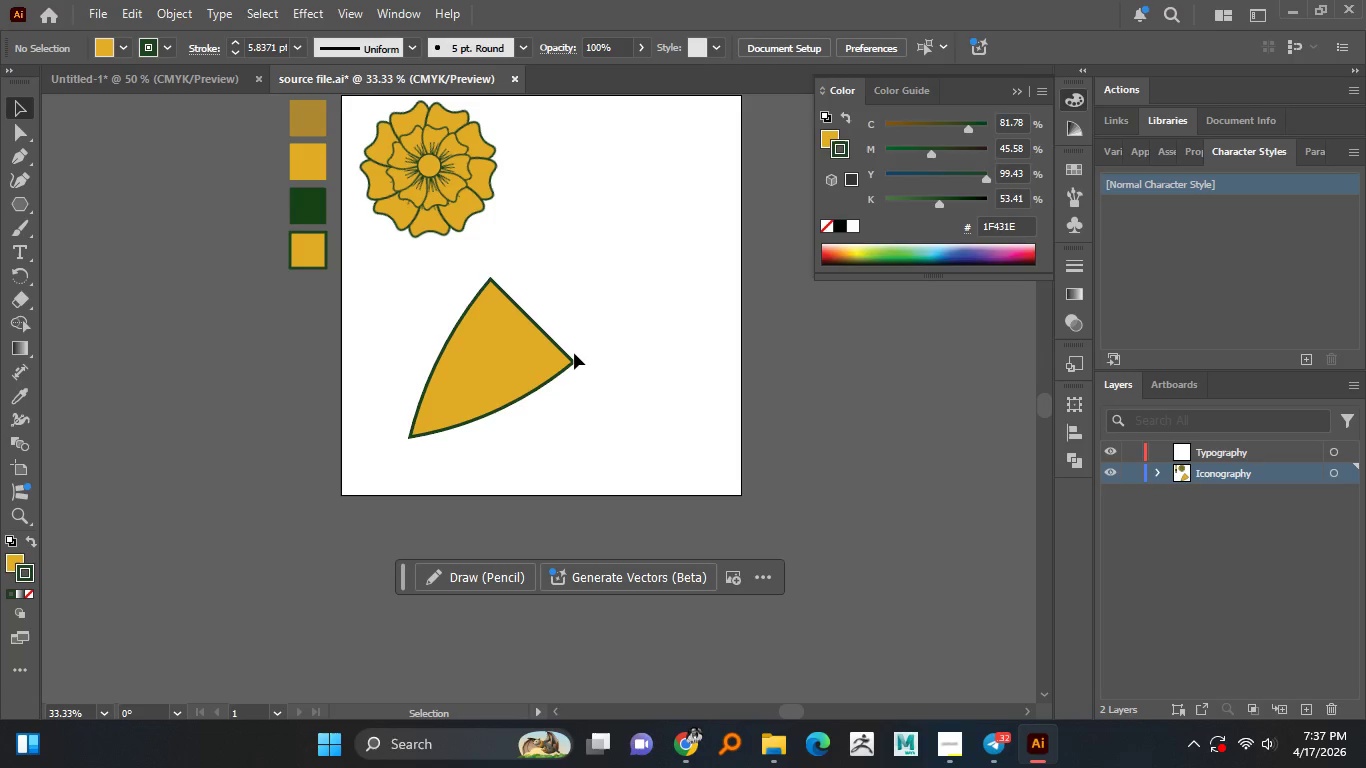 
scroll: coordinate [574, 352], scroll_direction: up, amount: 2.0
 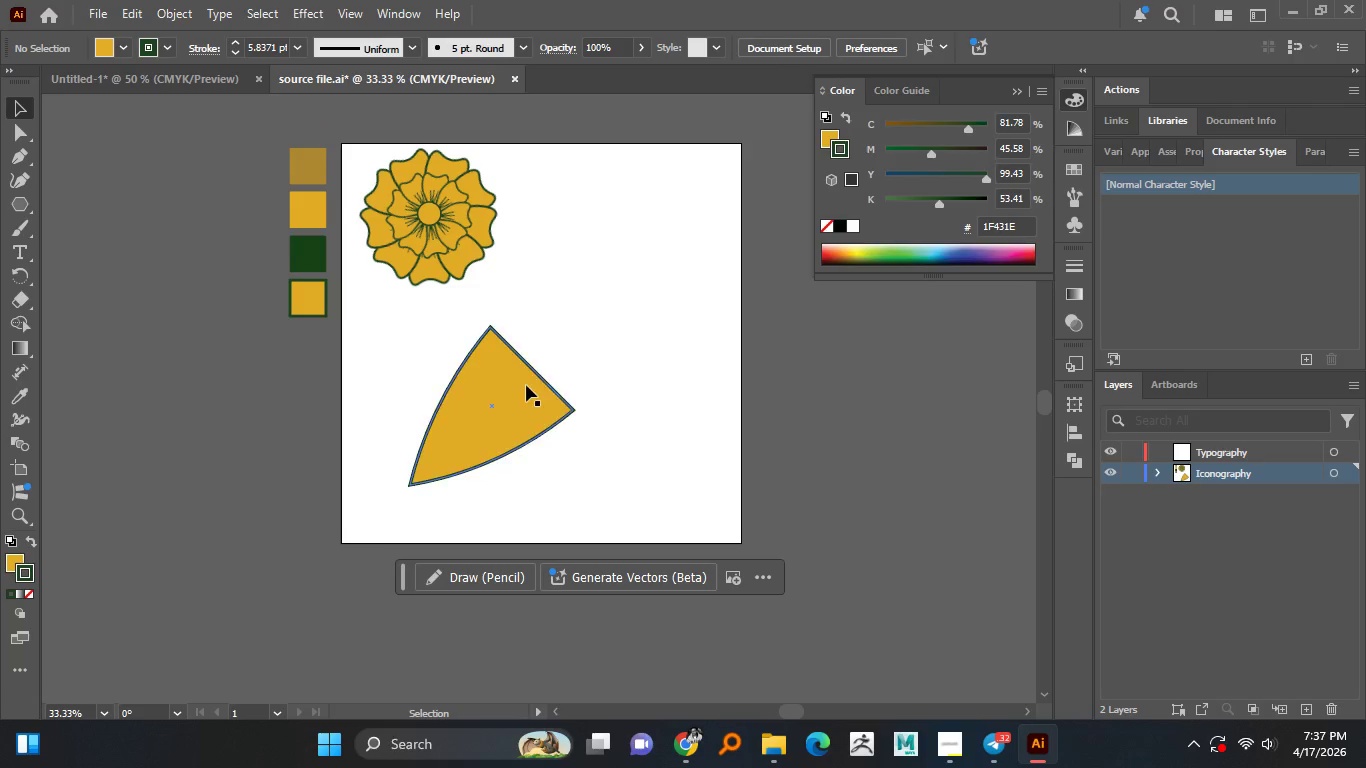 
left_click([526, 387])
 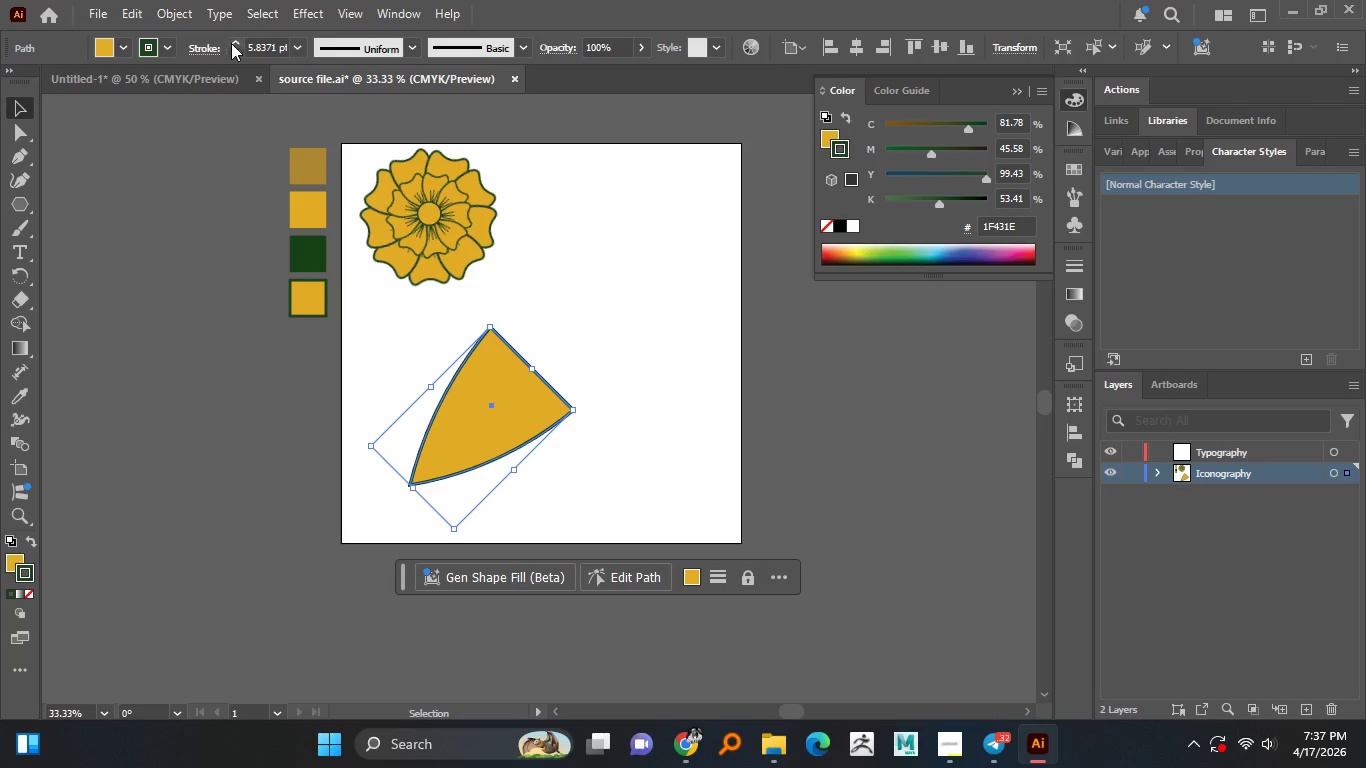 
double_click([233, 42])
 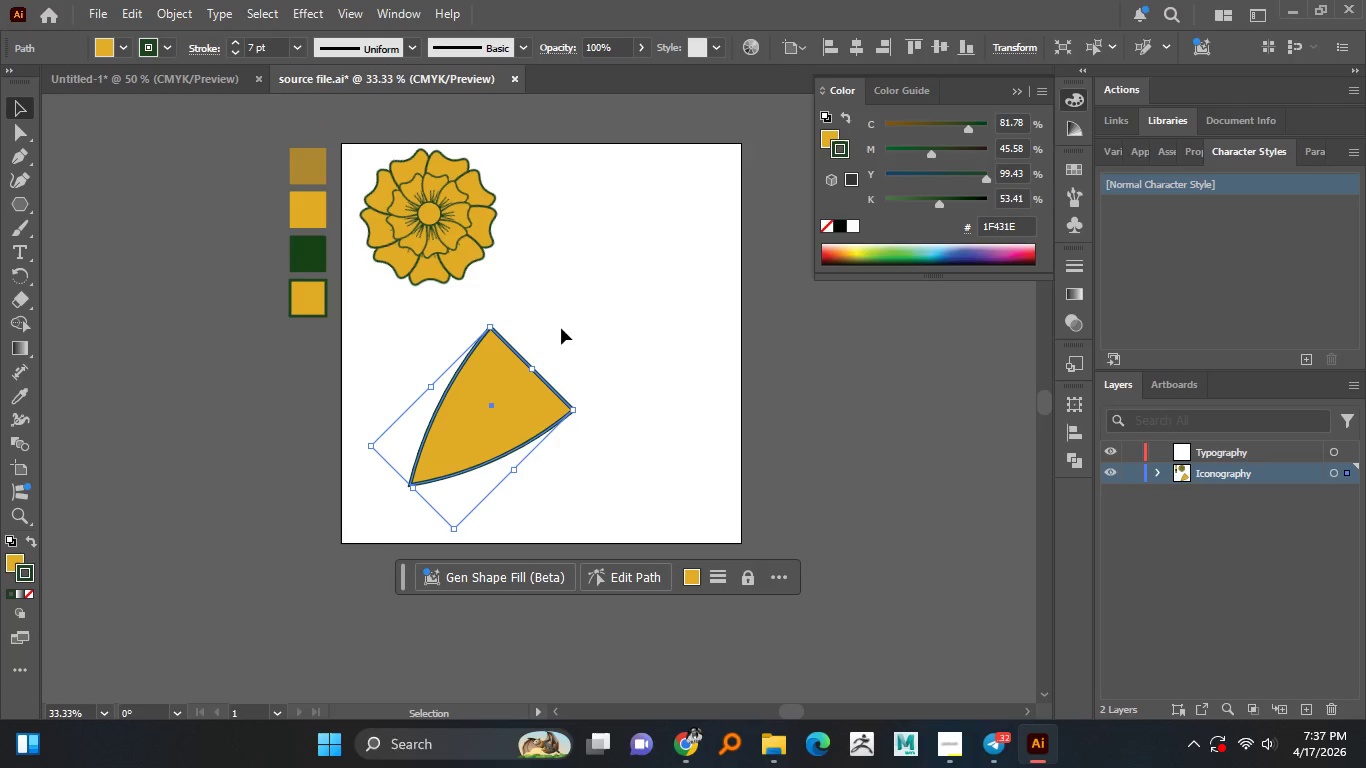 
left_click([573, 326])
 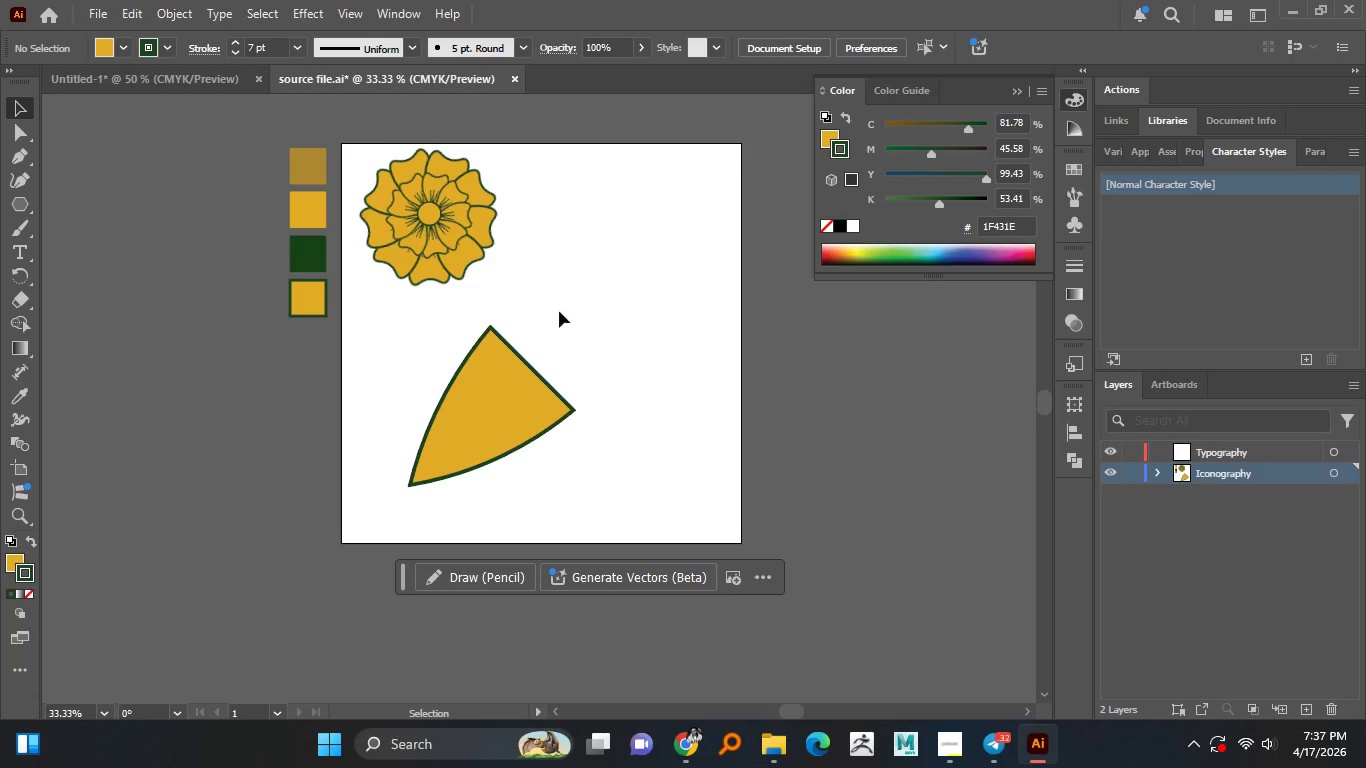 
left_click([470, 258])
 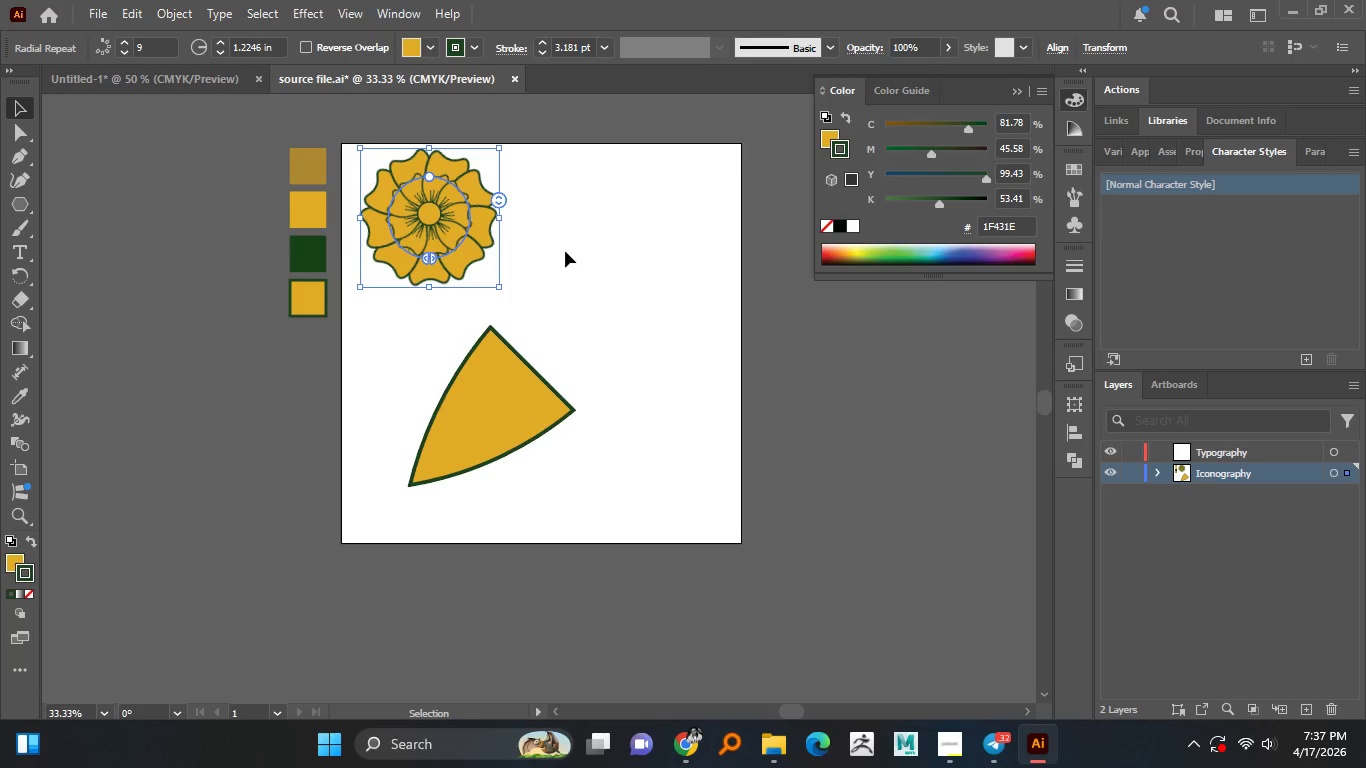 
left_click([566, 251])
 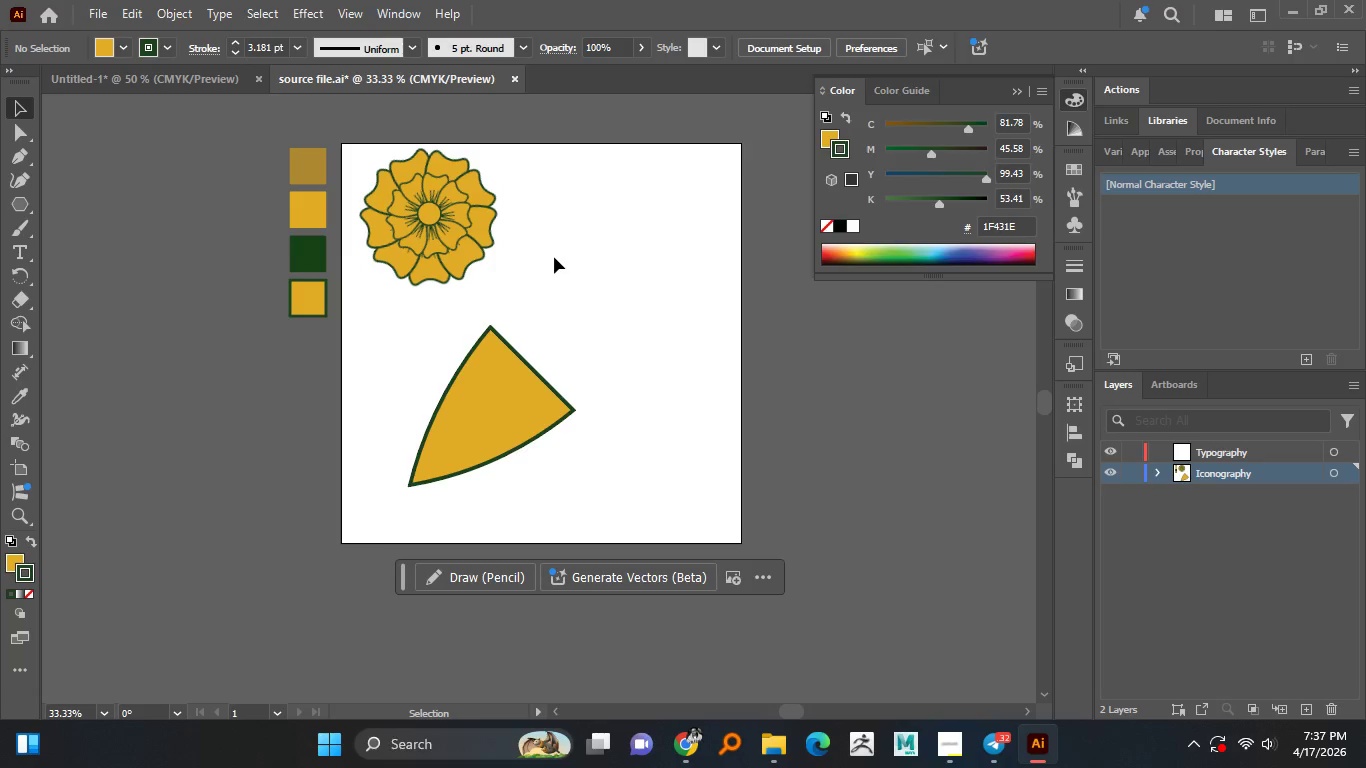 
hold_key(key=AltLeft, duration=0.72)
 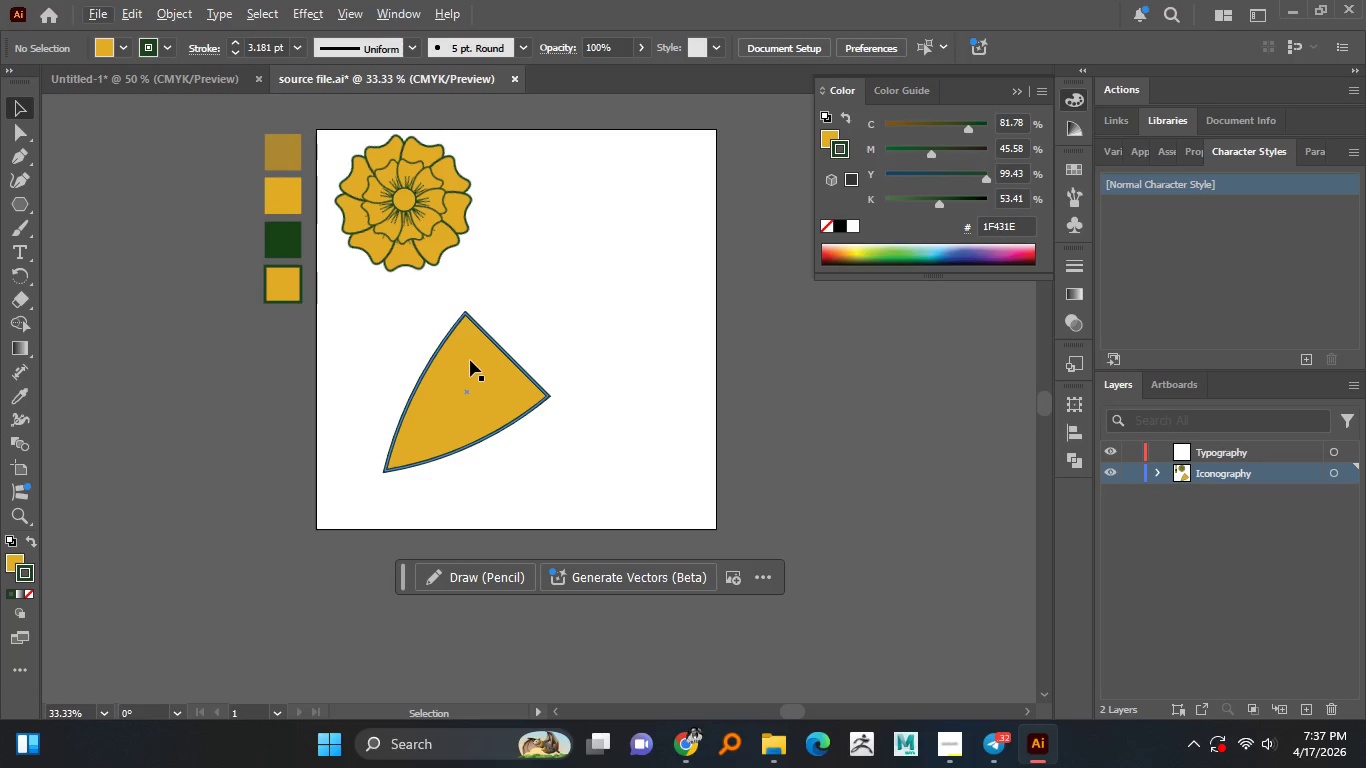 
left_click([471, 359])
 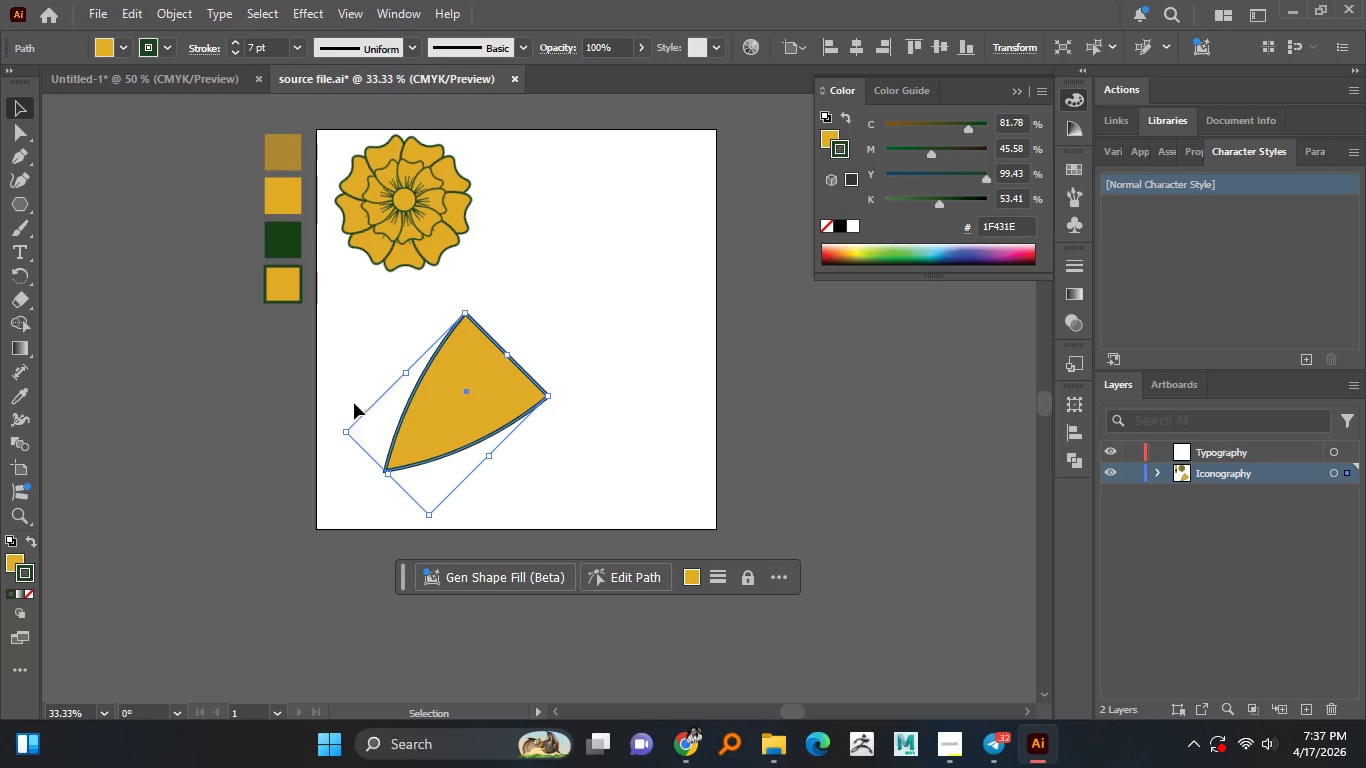 
hold_key(key=AltLeft, duration=1.53)
 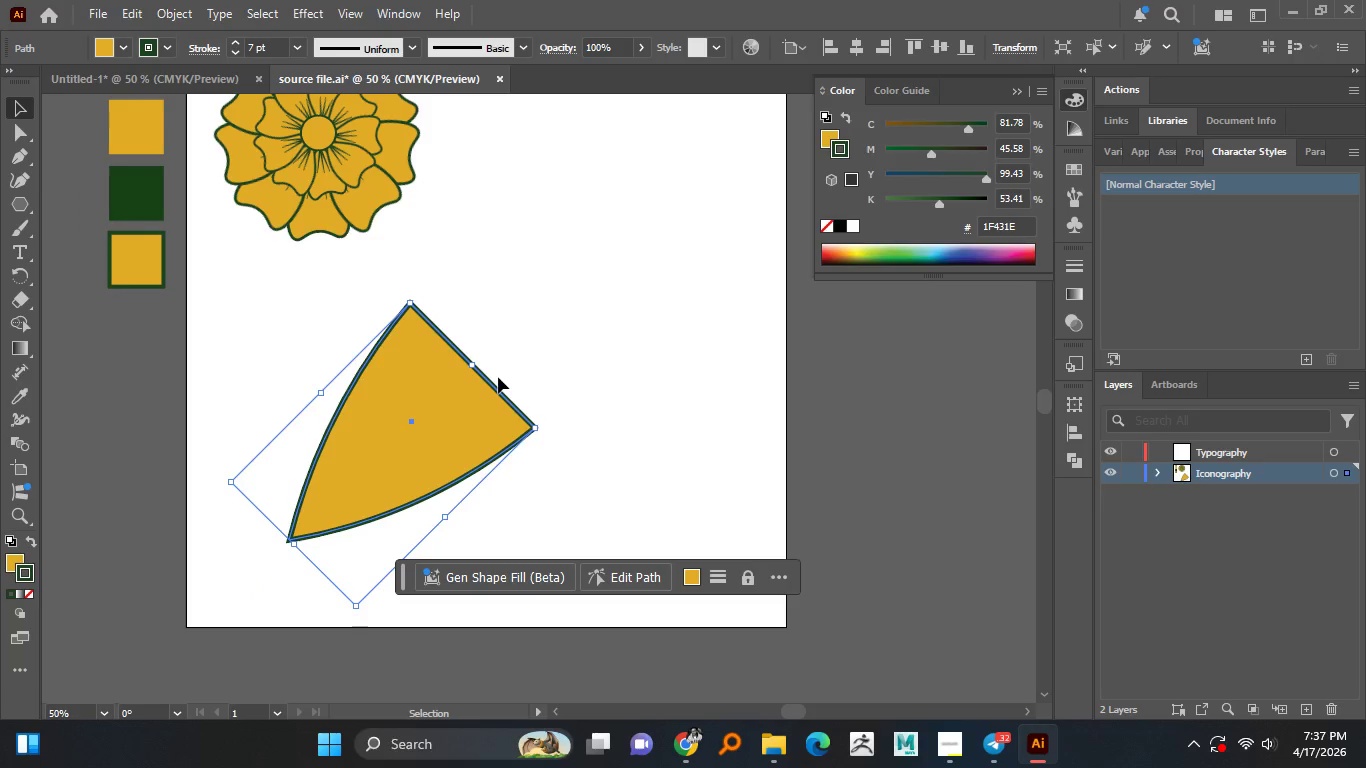 
hold_key(key=AltLeft, duration=0.47)
 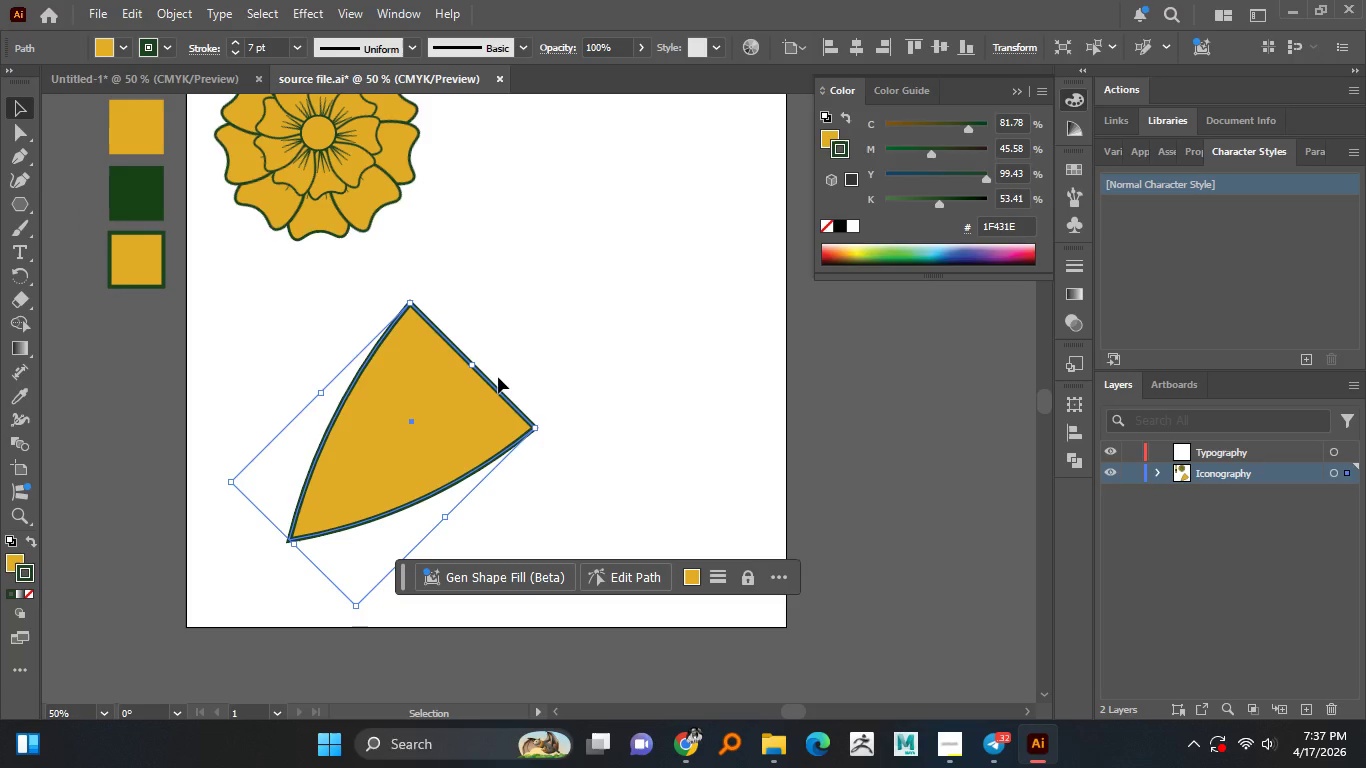 
scroll: coordinate [435, 409], scroll_direction: up, amount: 1.0
 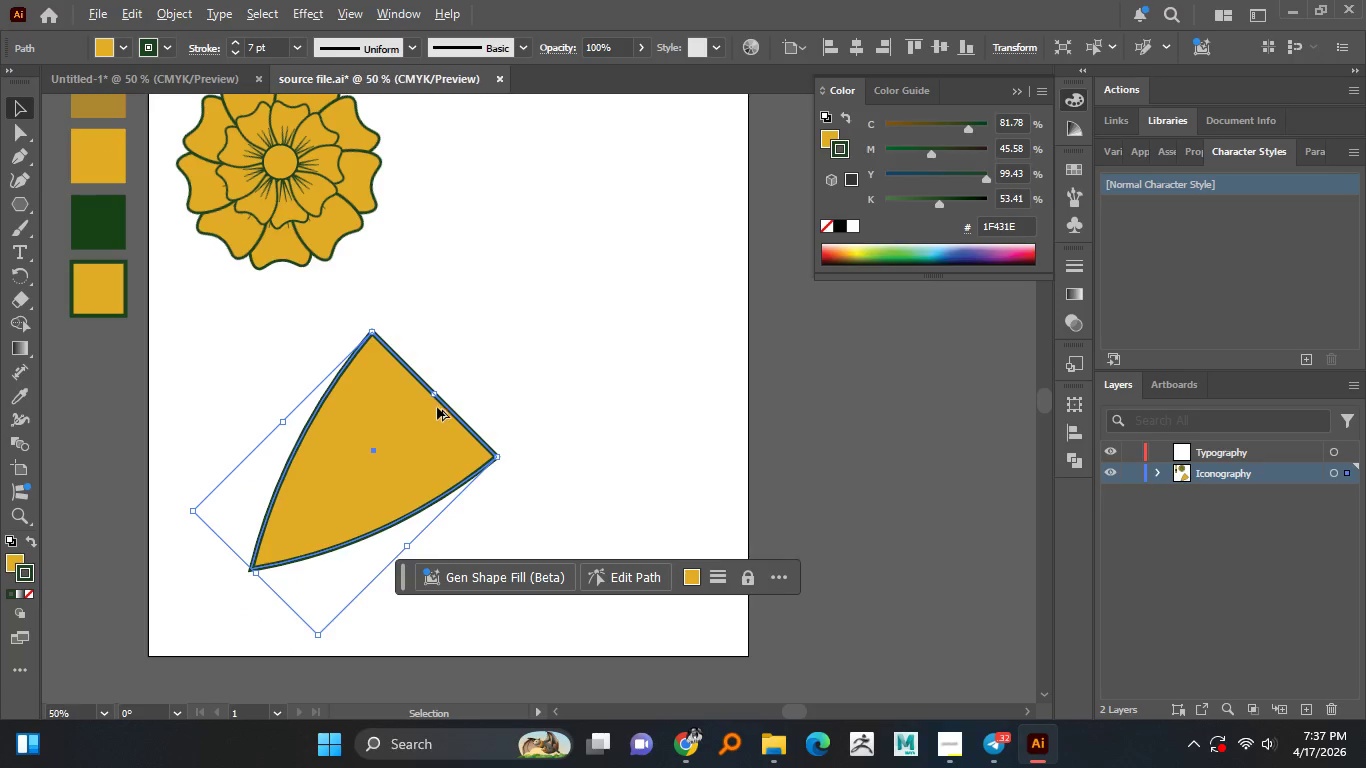 
wait(21.58)
 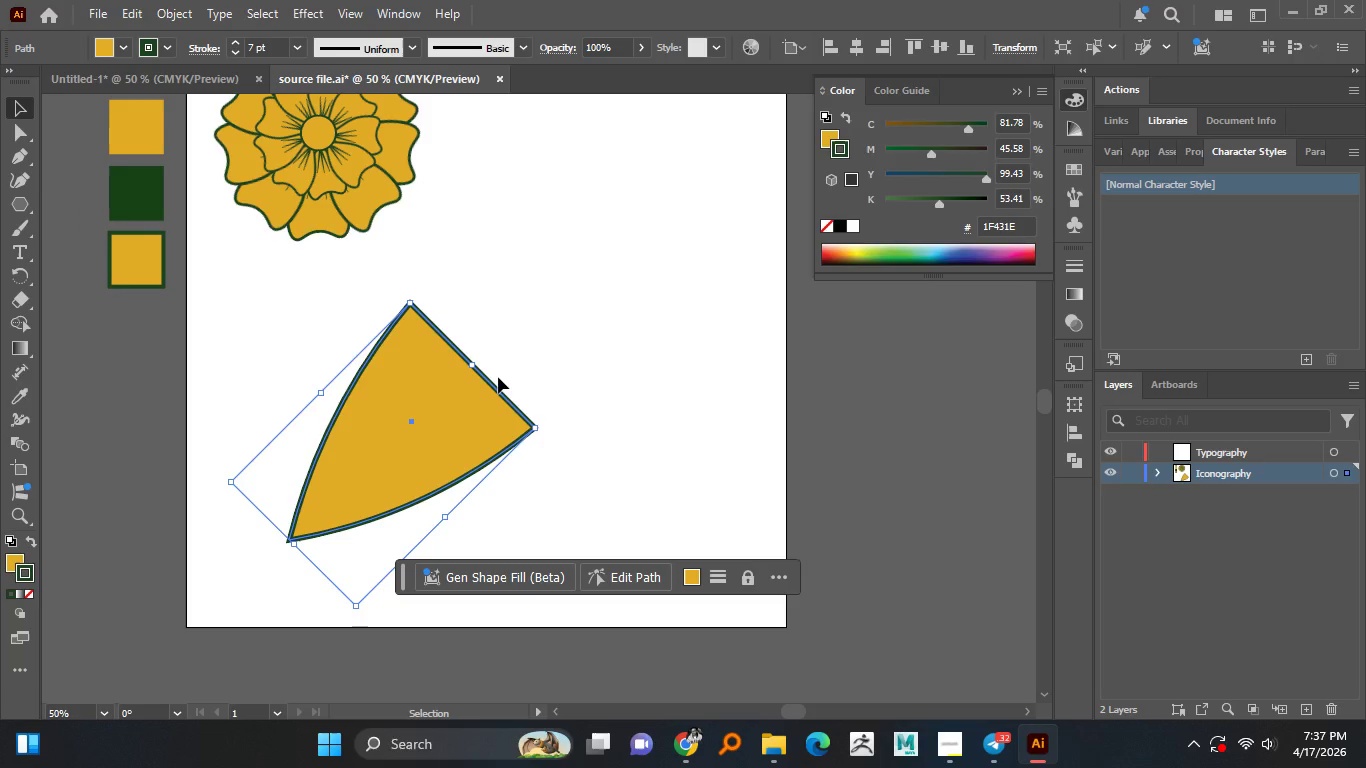 
hold_key(key=AltLeft, duration=1.38)
 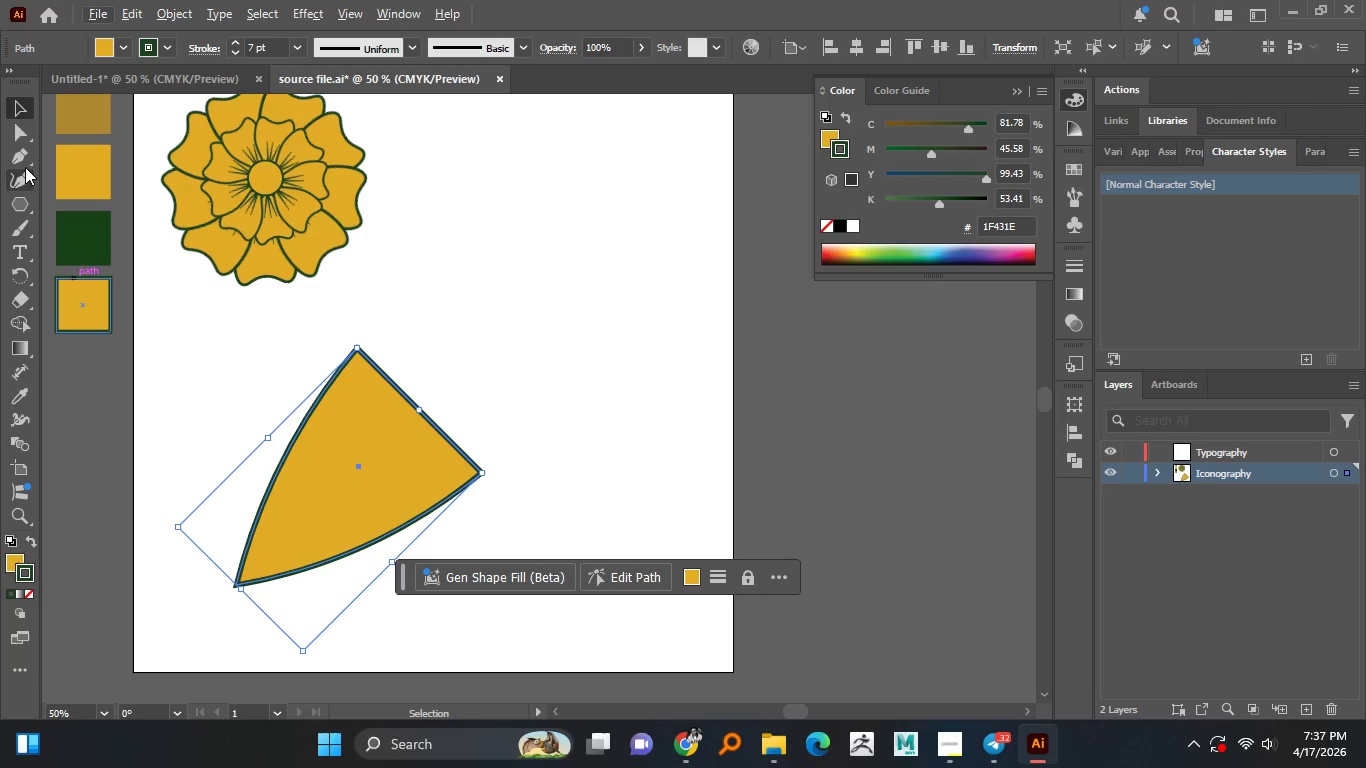 
left_click([25, 158])
 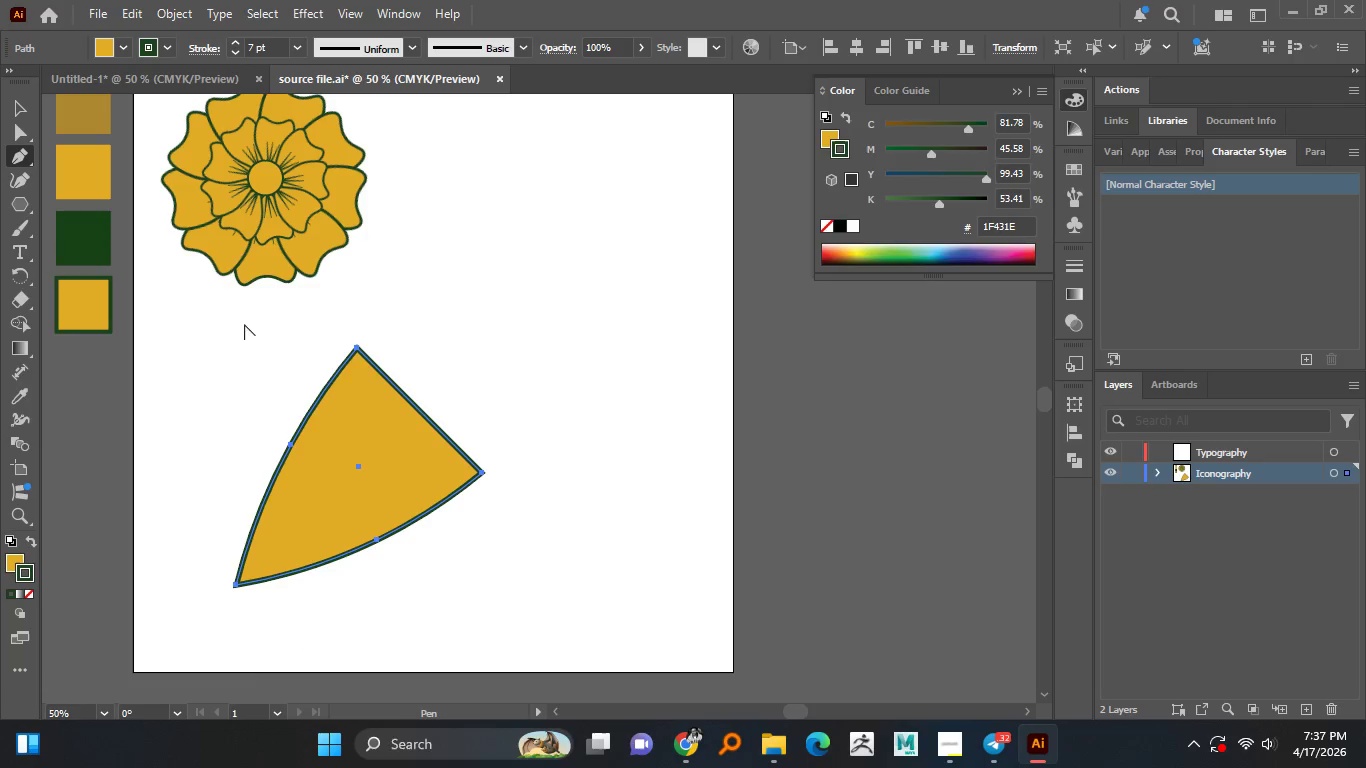 
hold_key(key=AltLeft, duration=1.05)
scroll: coordinate [227, 311], scroll_direction: up, amount: 1.0
 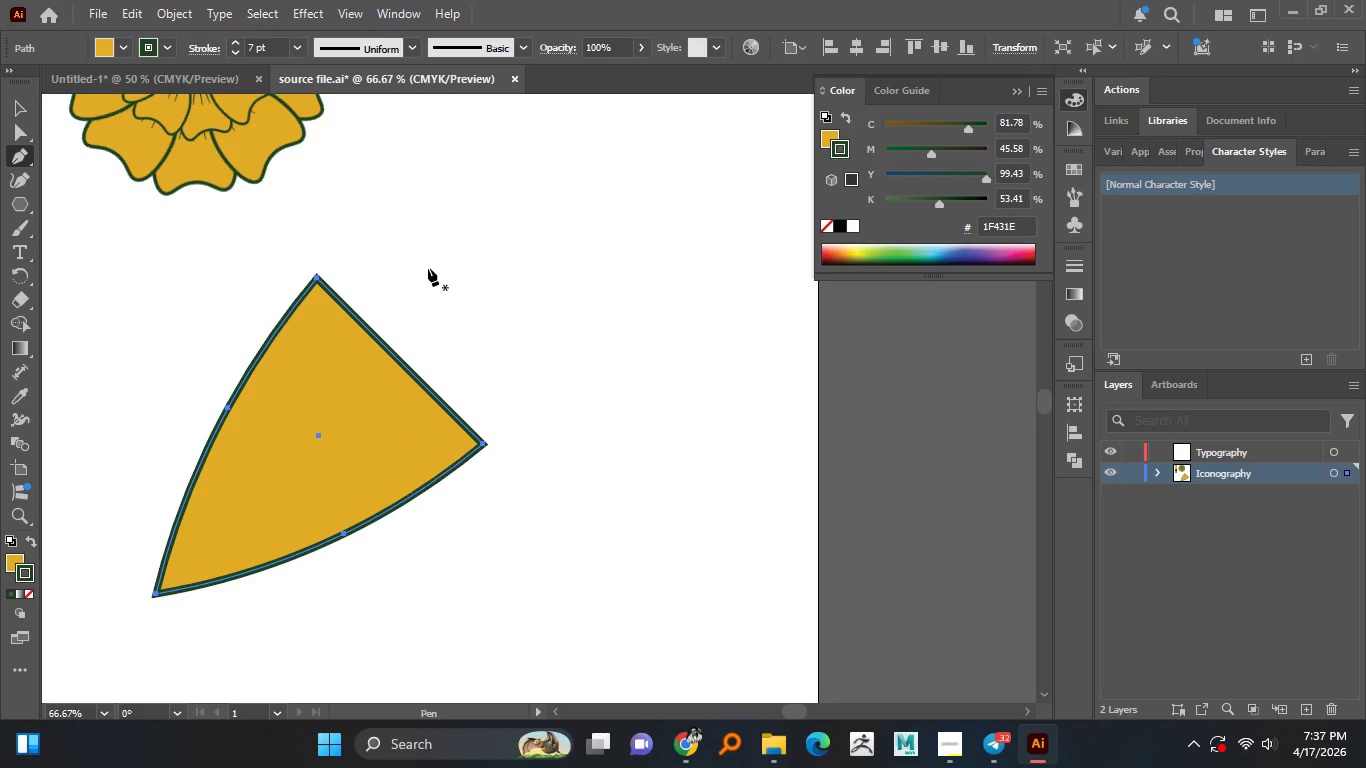 
left_click([428, 268])
 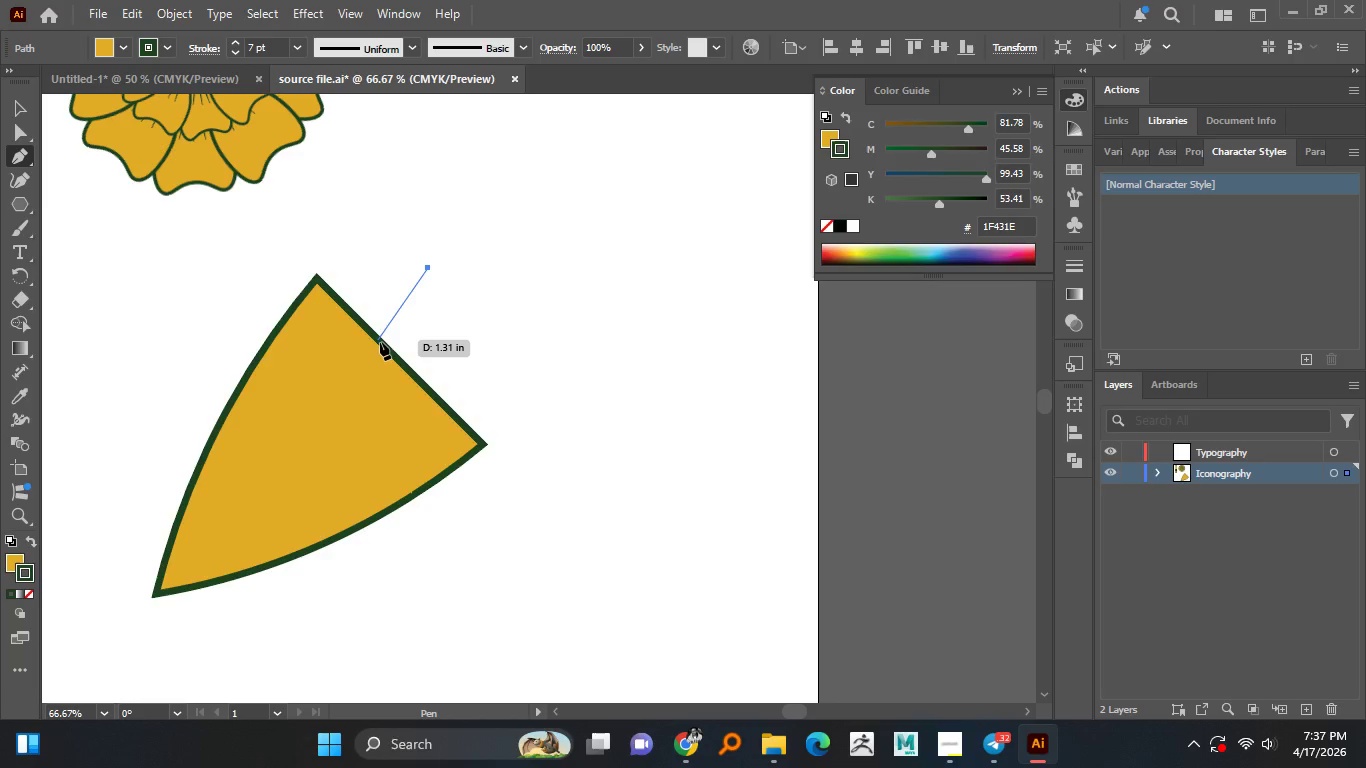 
left_click_drag(start_coordinate=[381, 341], to_coordinate=[374, 399])
 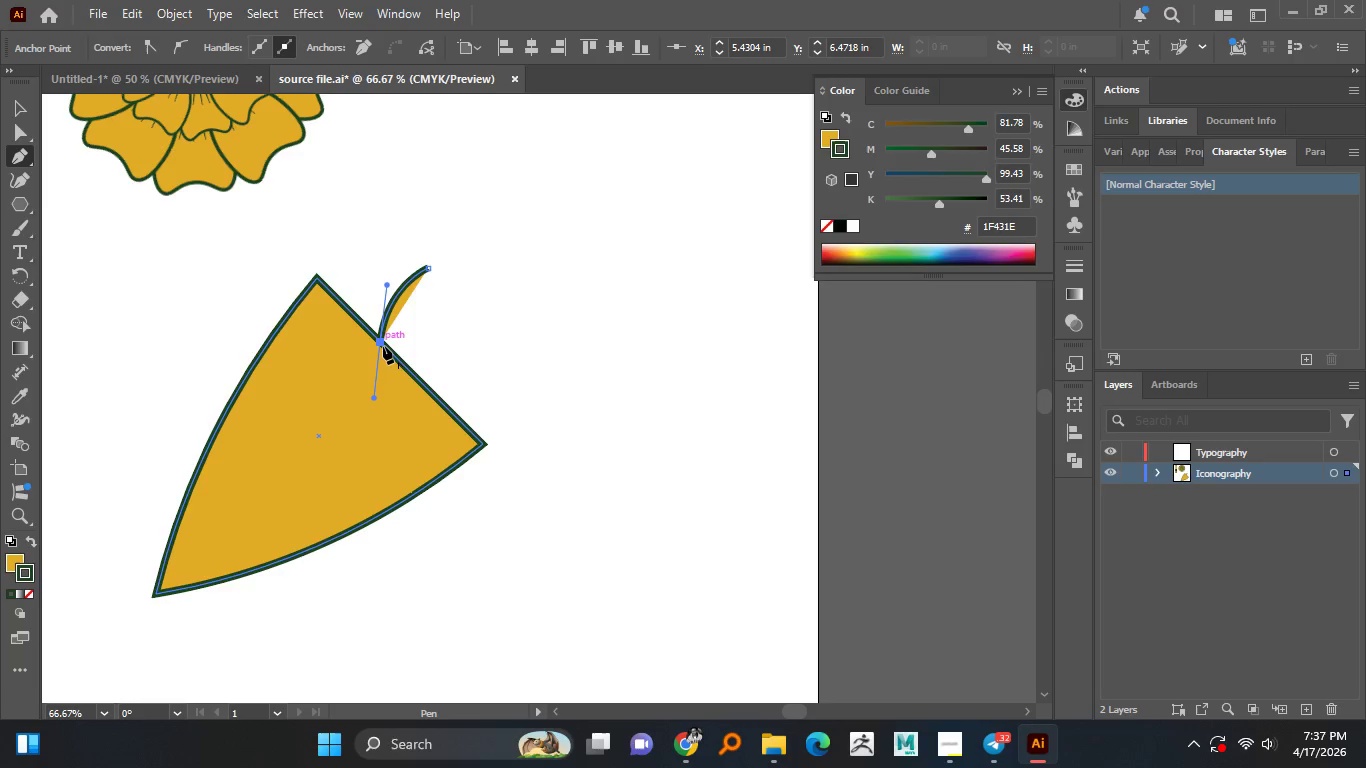 
left_click([380, 344])
 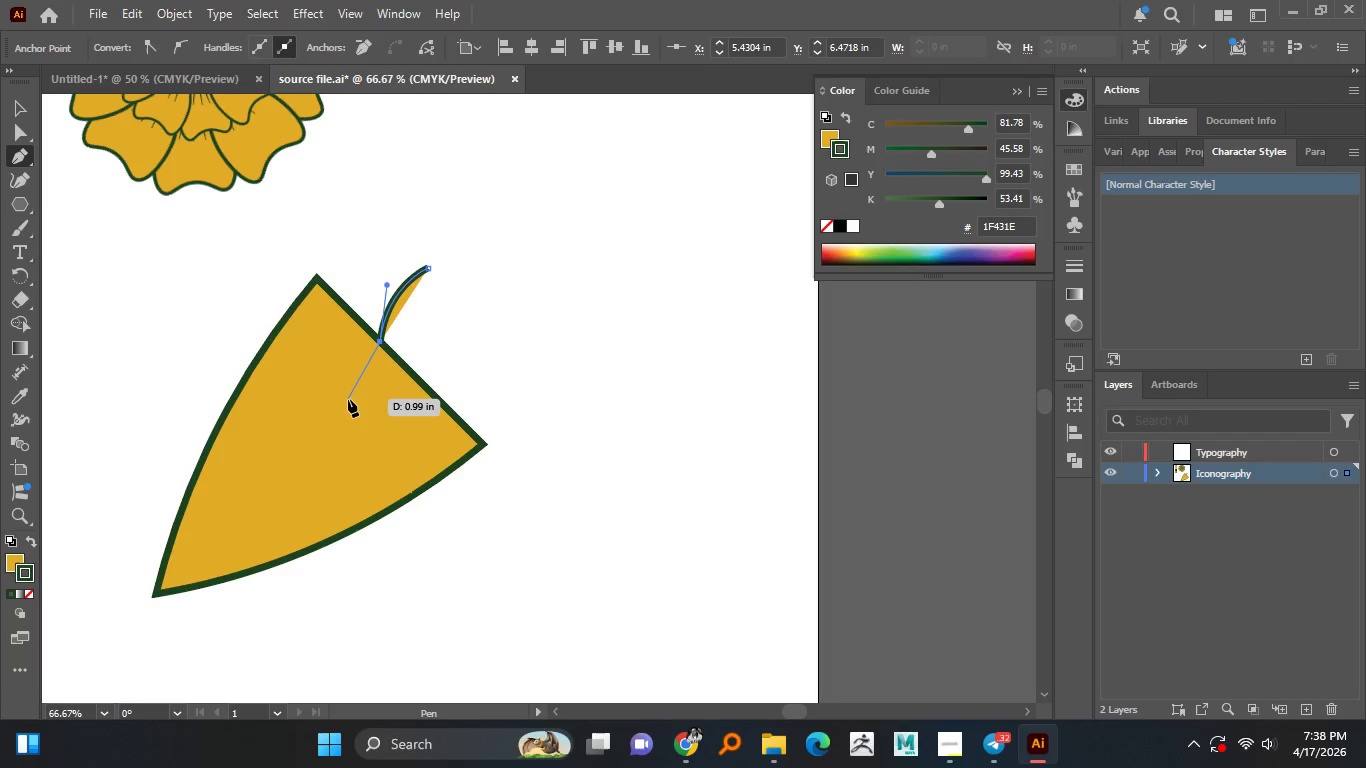 
wait(7.38)
 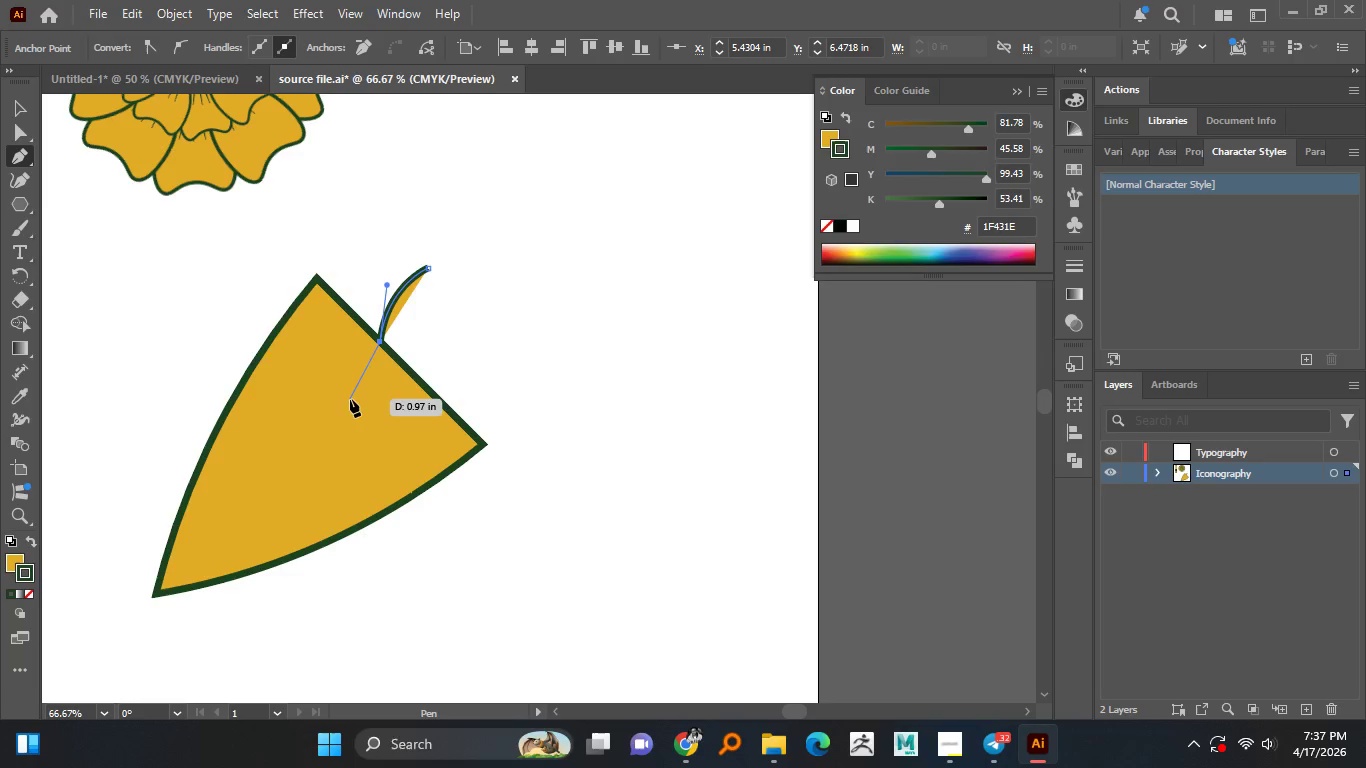 
left_click([348, 399])
 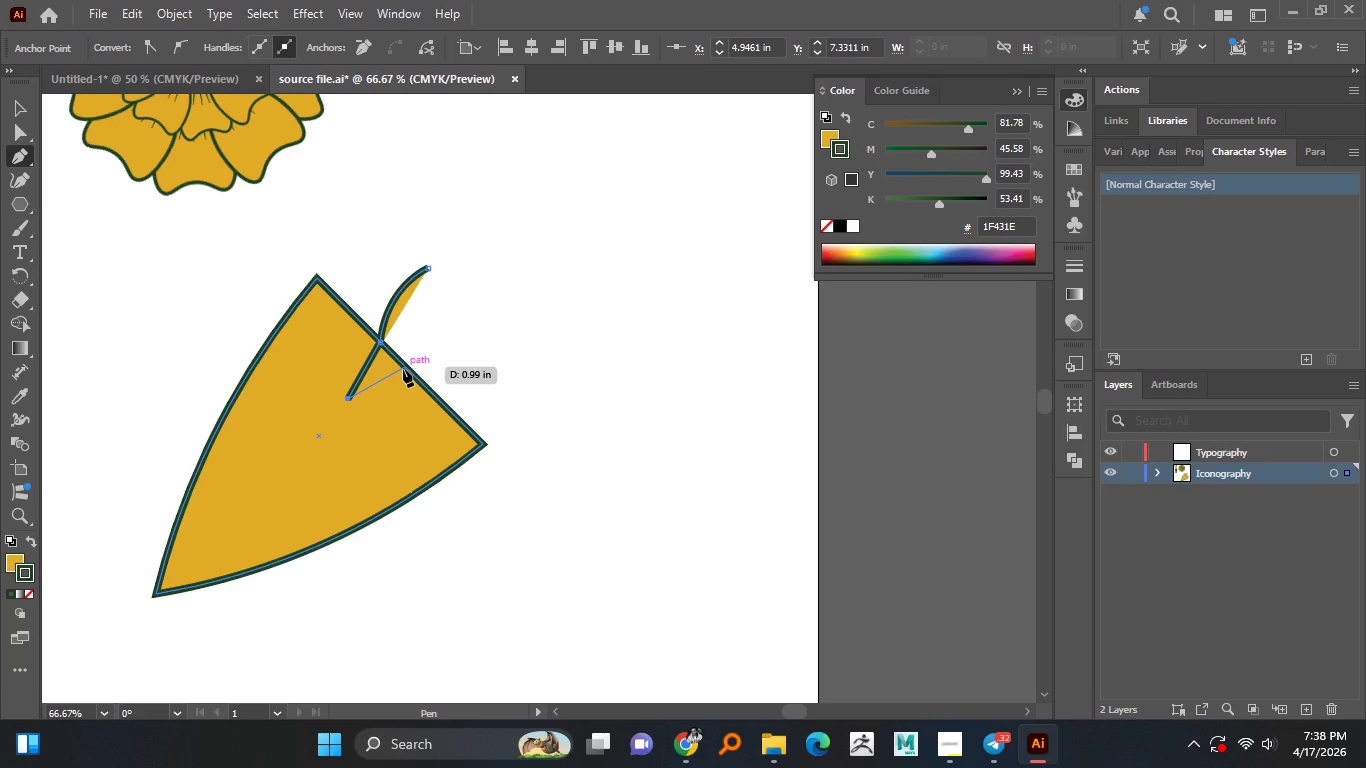 
wait(5.41)
 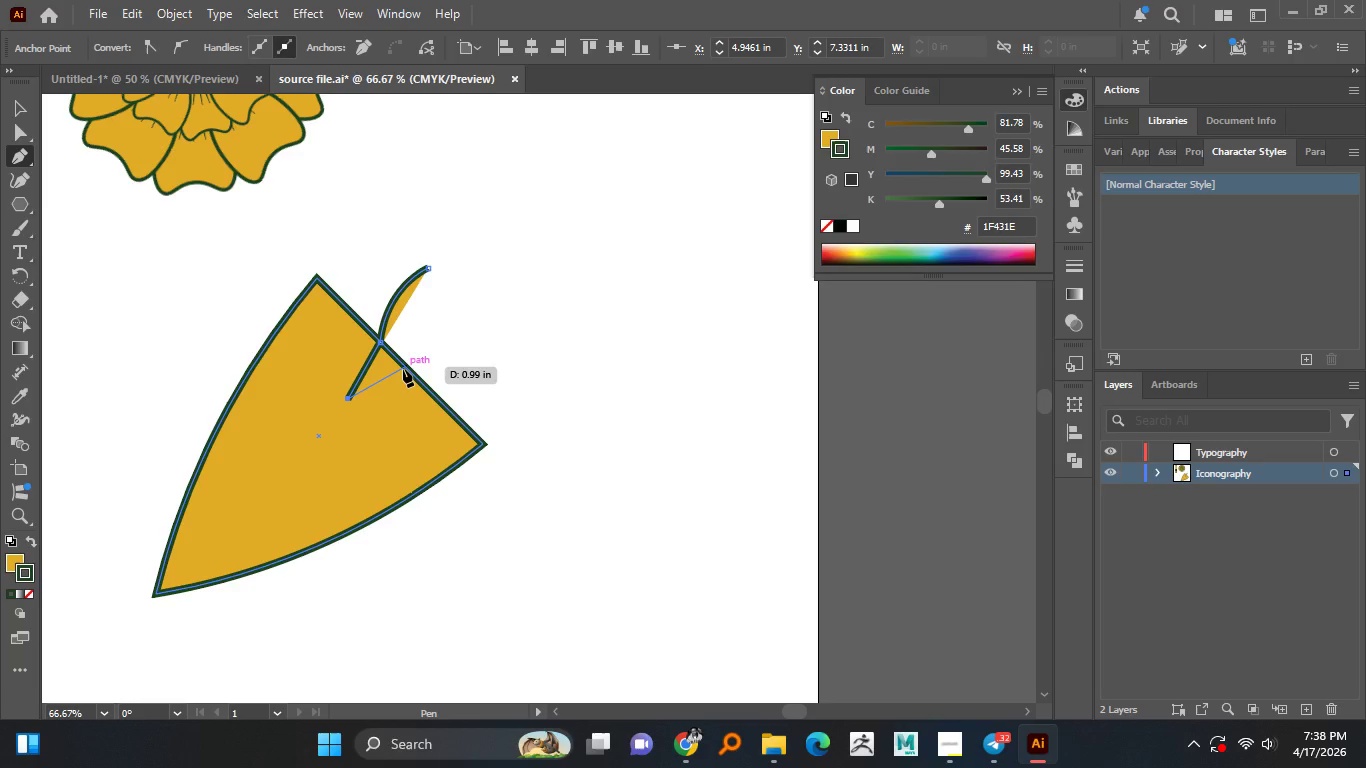 
left_click([404, 369])
 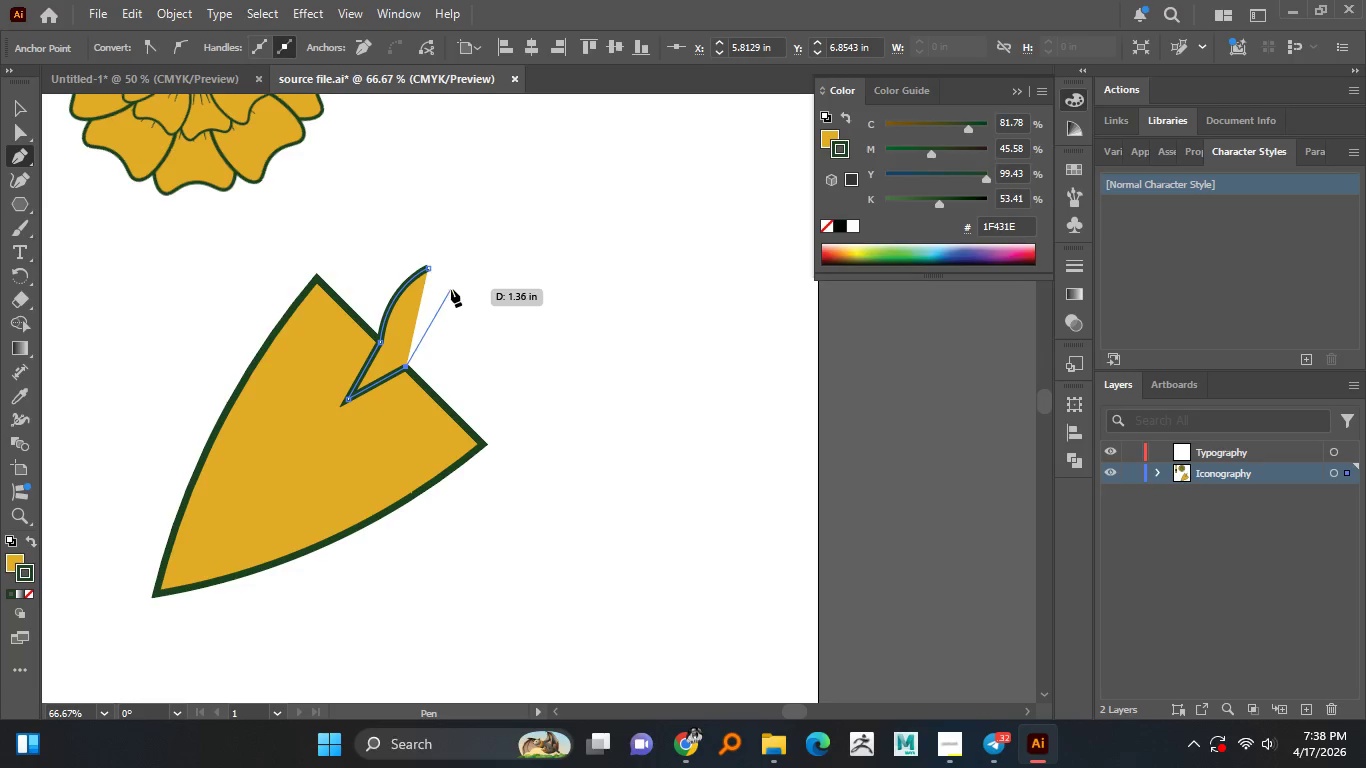 
left_click_drag(start_coordinate=[451, 289], to_coordinate=[495, 265])
 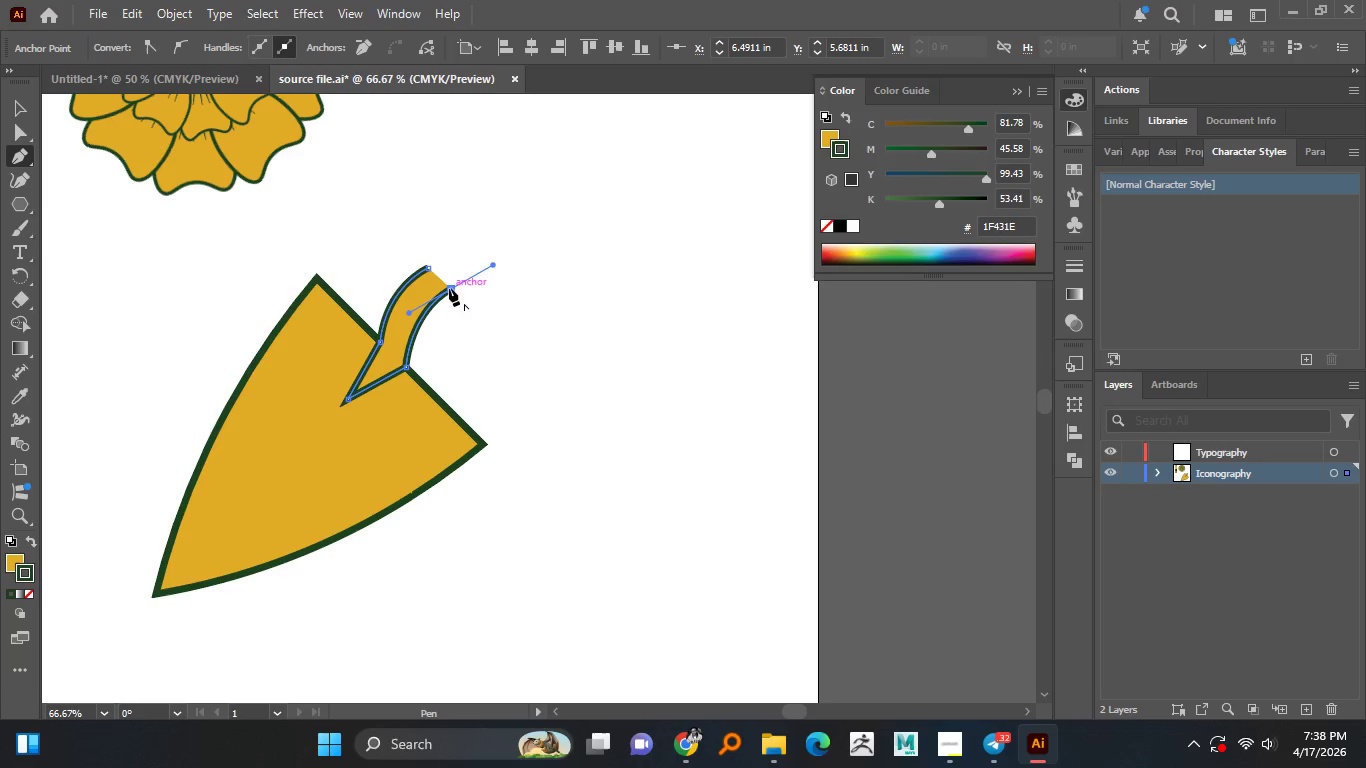 
left_click([452, 288])
 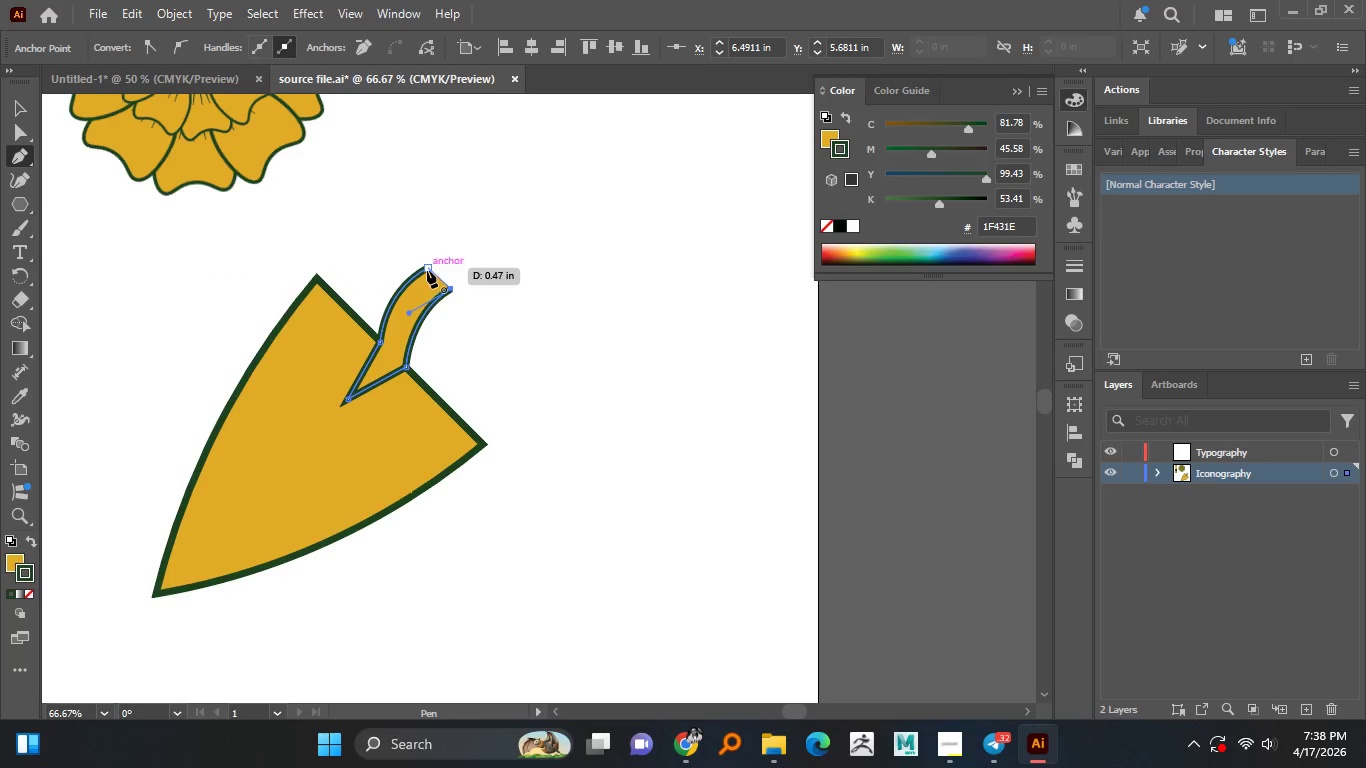 
left_click([427, 269])
 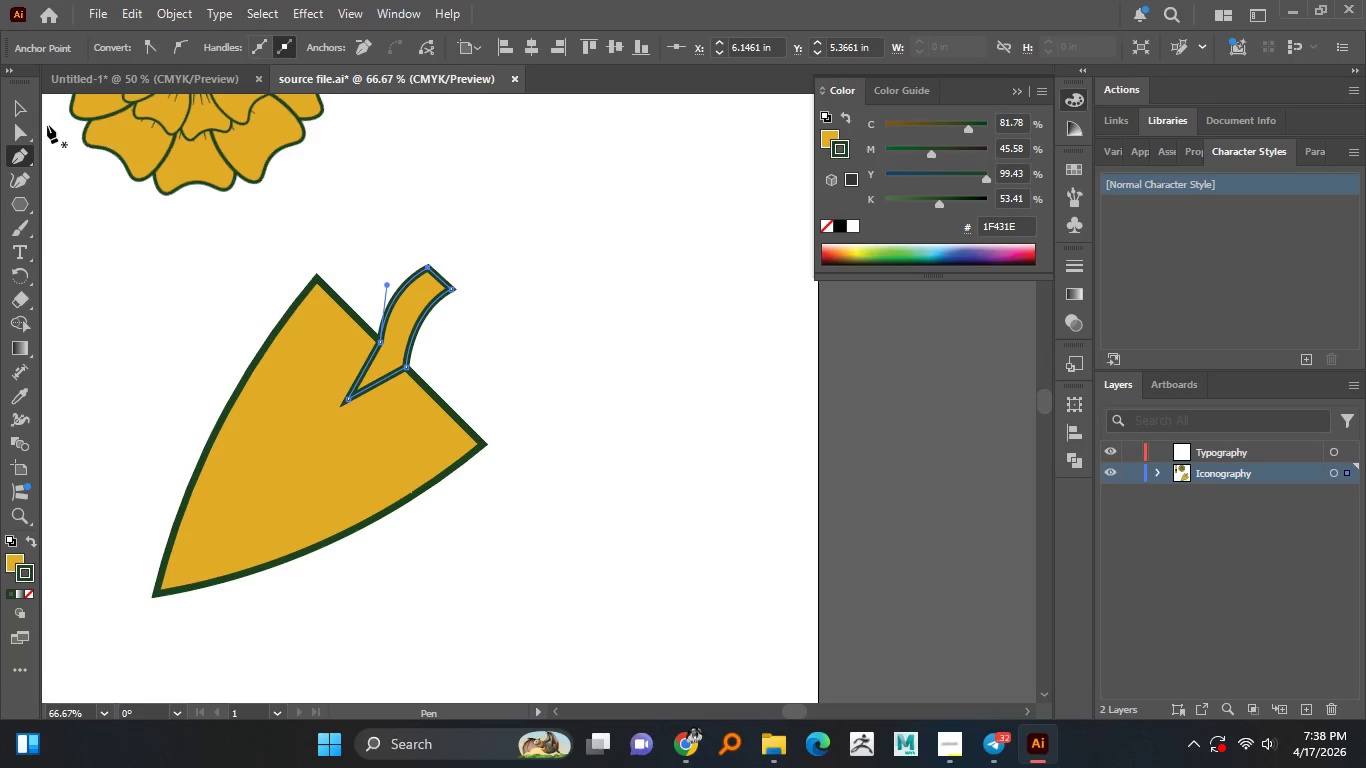 
left_click([24, 110])
 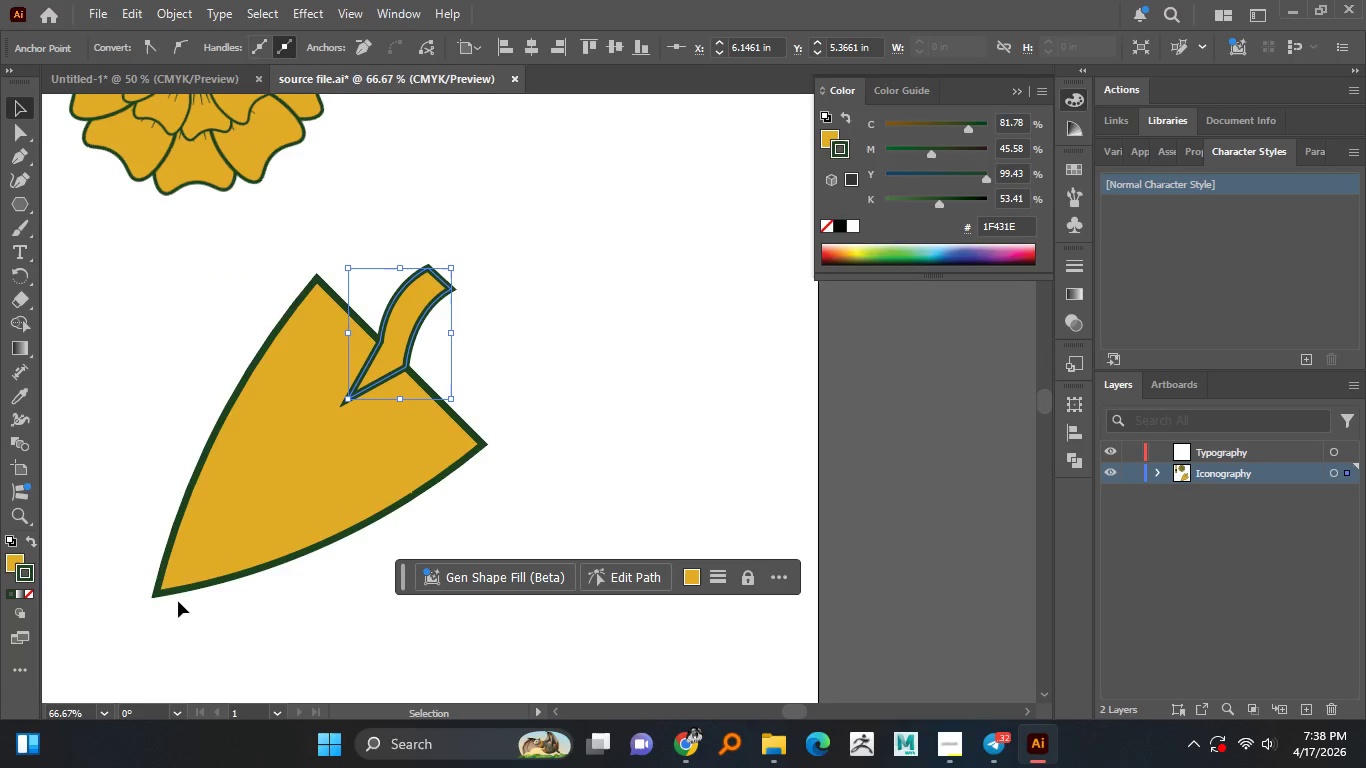 
left_click([174, 590])
 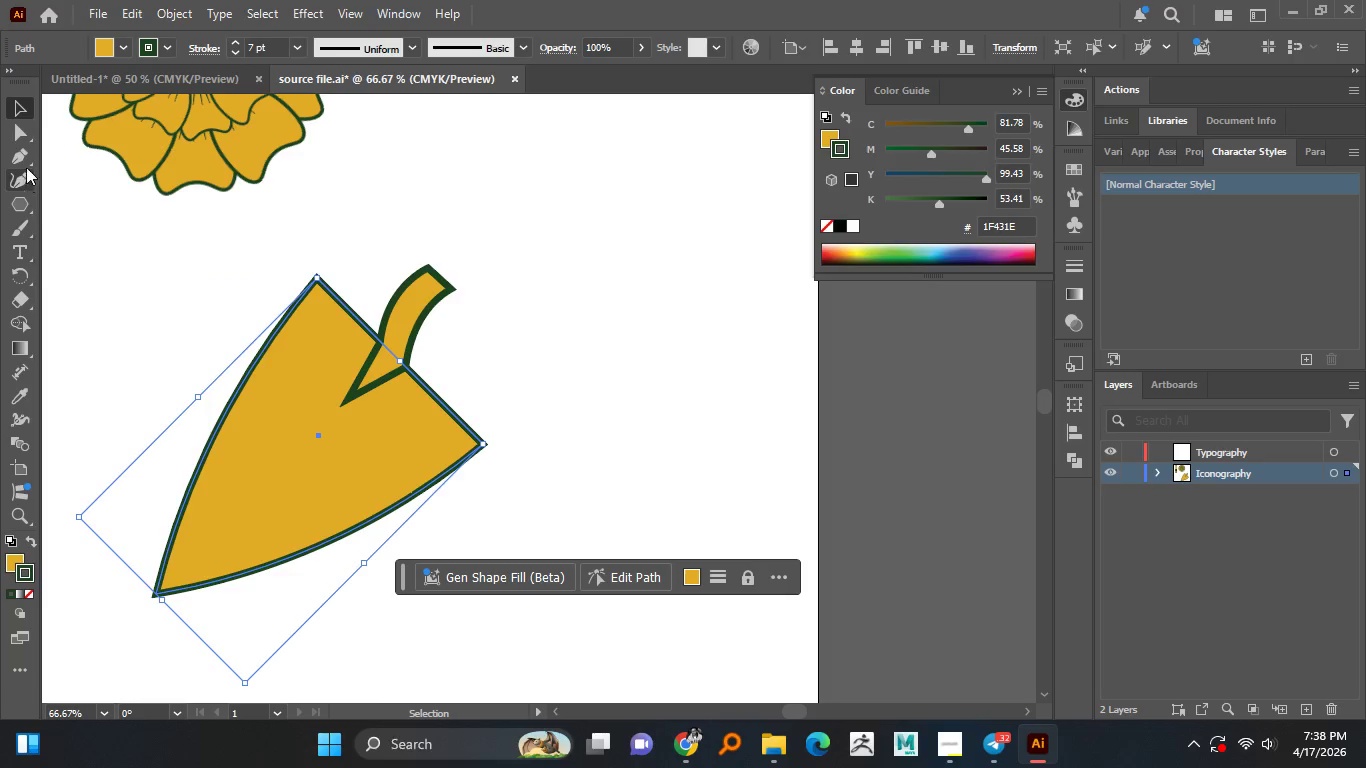 
left_click([26, 136])
 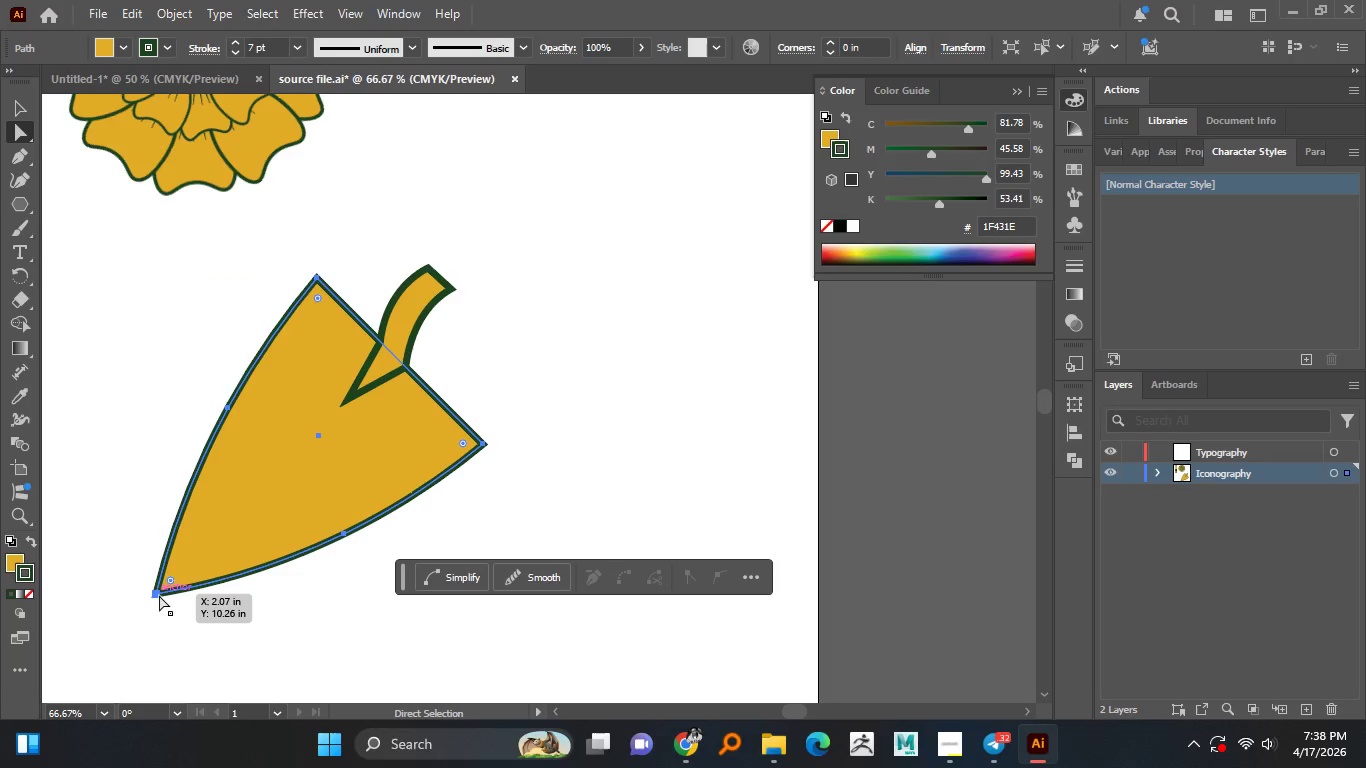 
left_click([159, 595])
 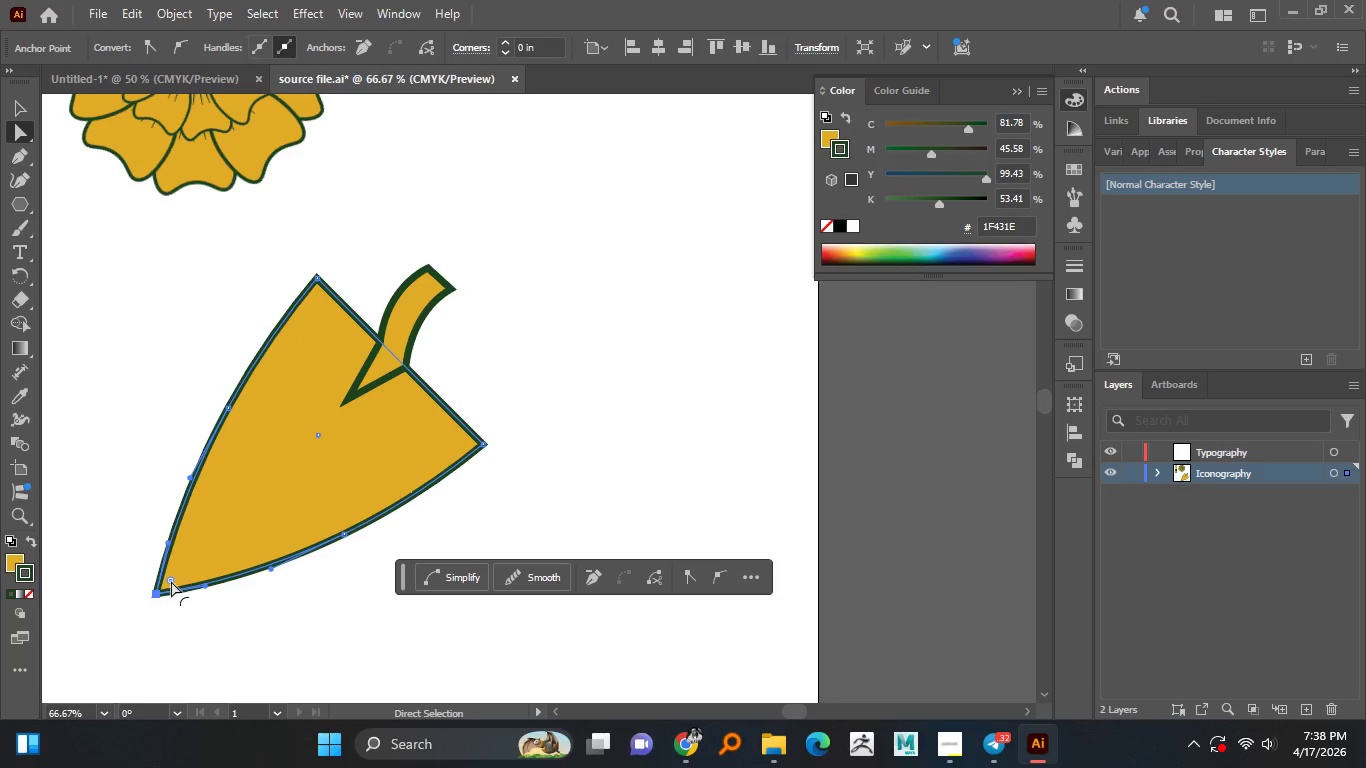 
left_click_drag(start_coordinate=[172, 581], to_coordinate=[164, 598])
 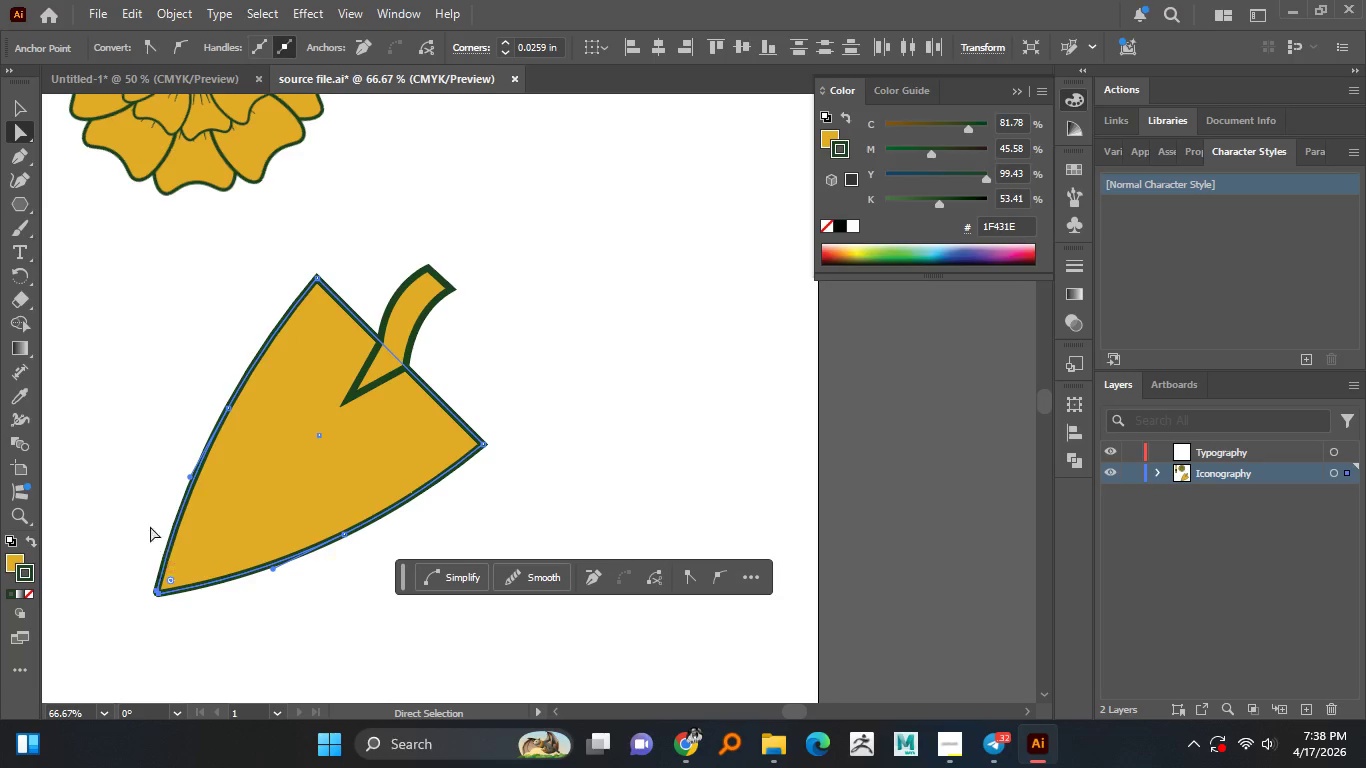 
left_click([134, 497])
 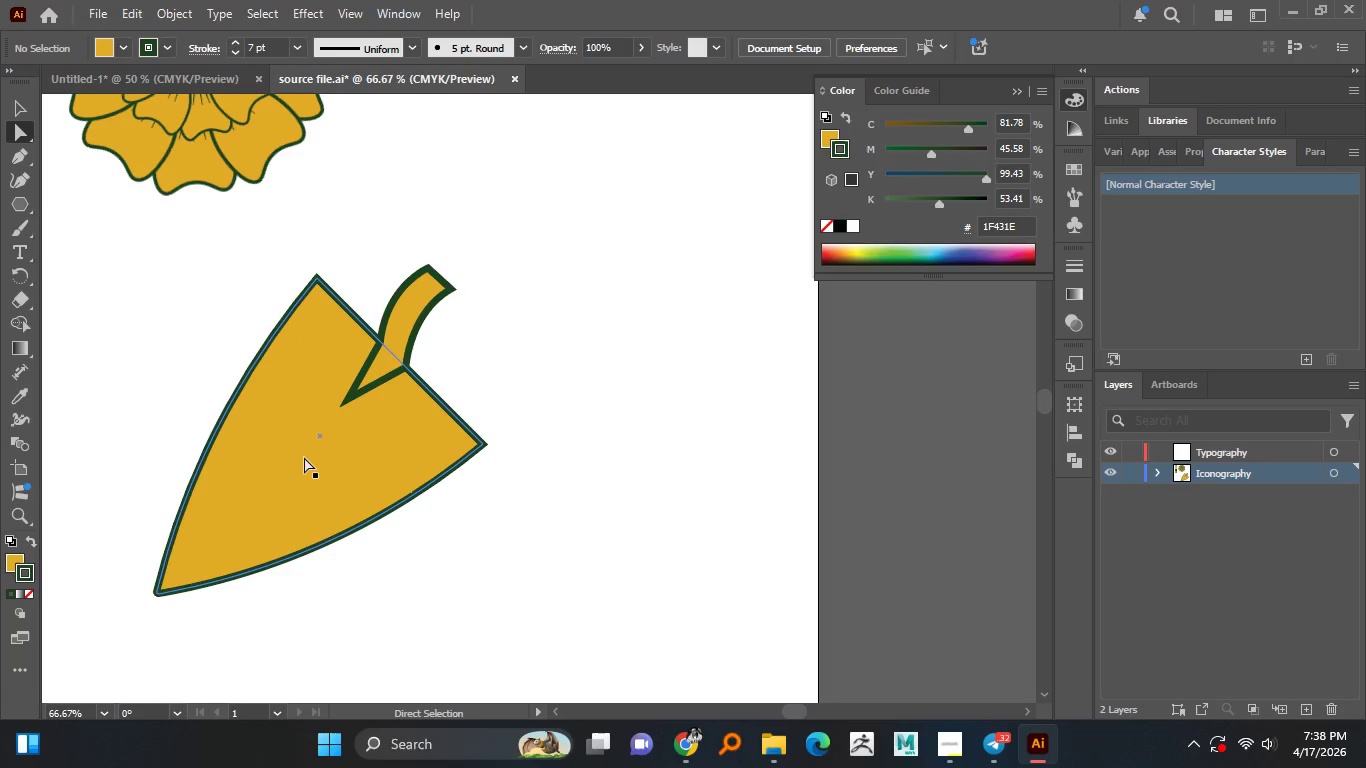 
left_click([262, 352])
 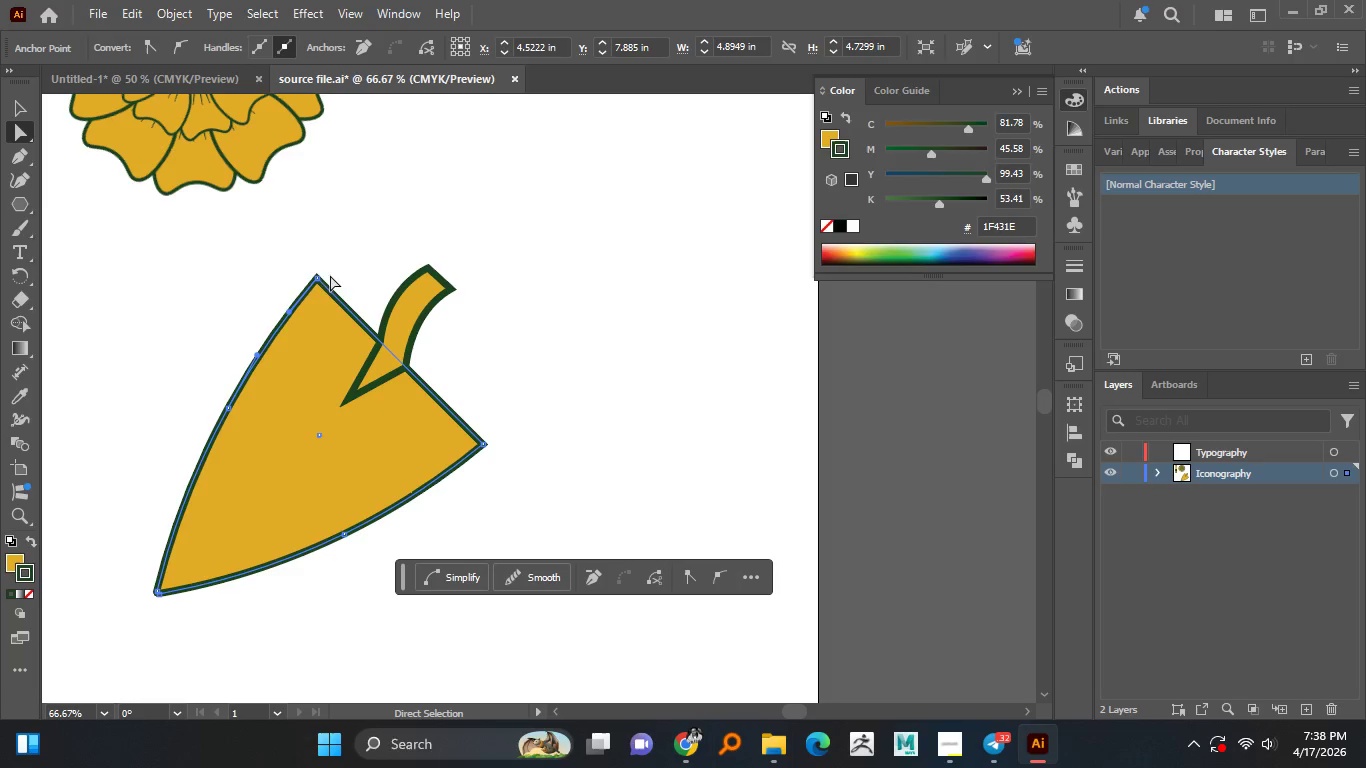 
left_click([321, 278])
 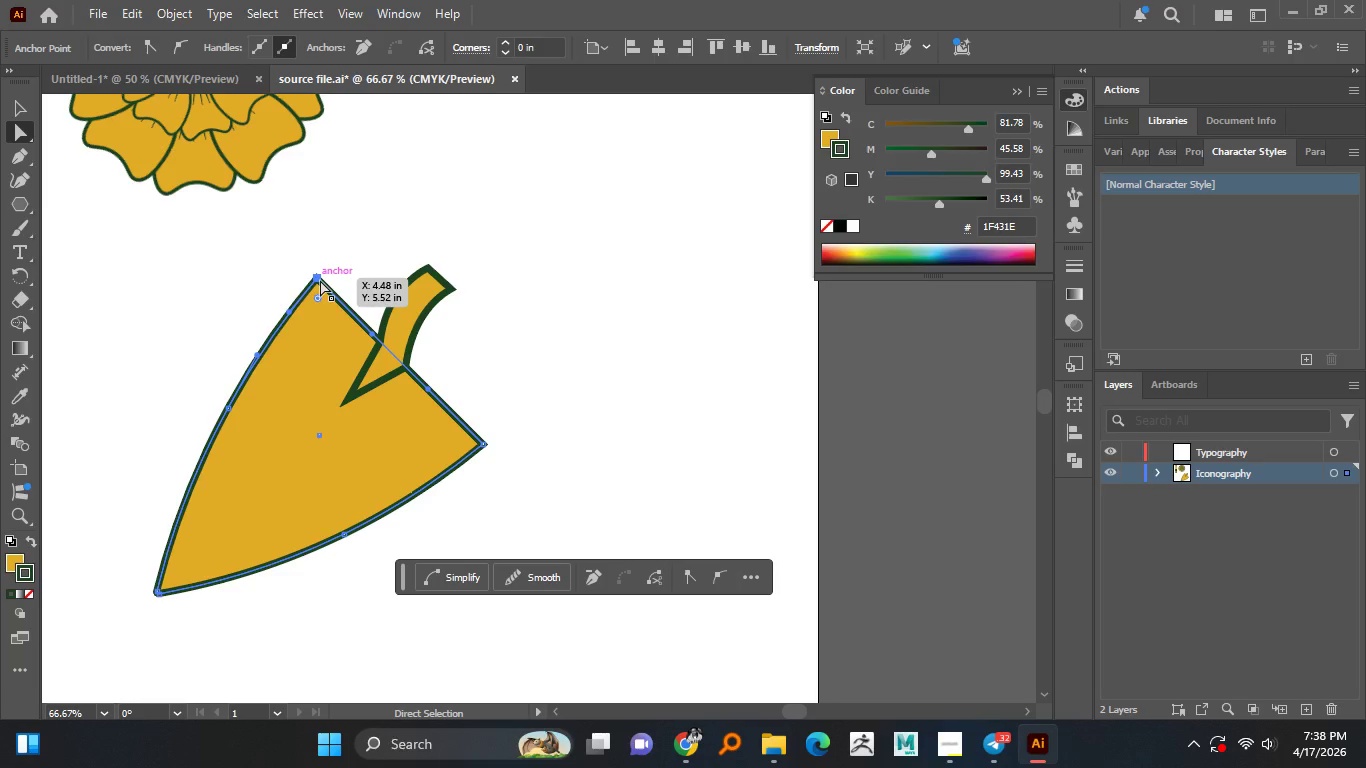 
left_click_drag(start_coordinate=[320, 280], to_coordinate=[327, 294])
 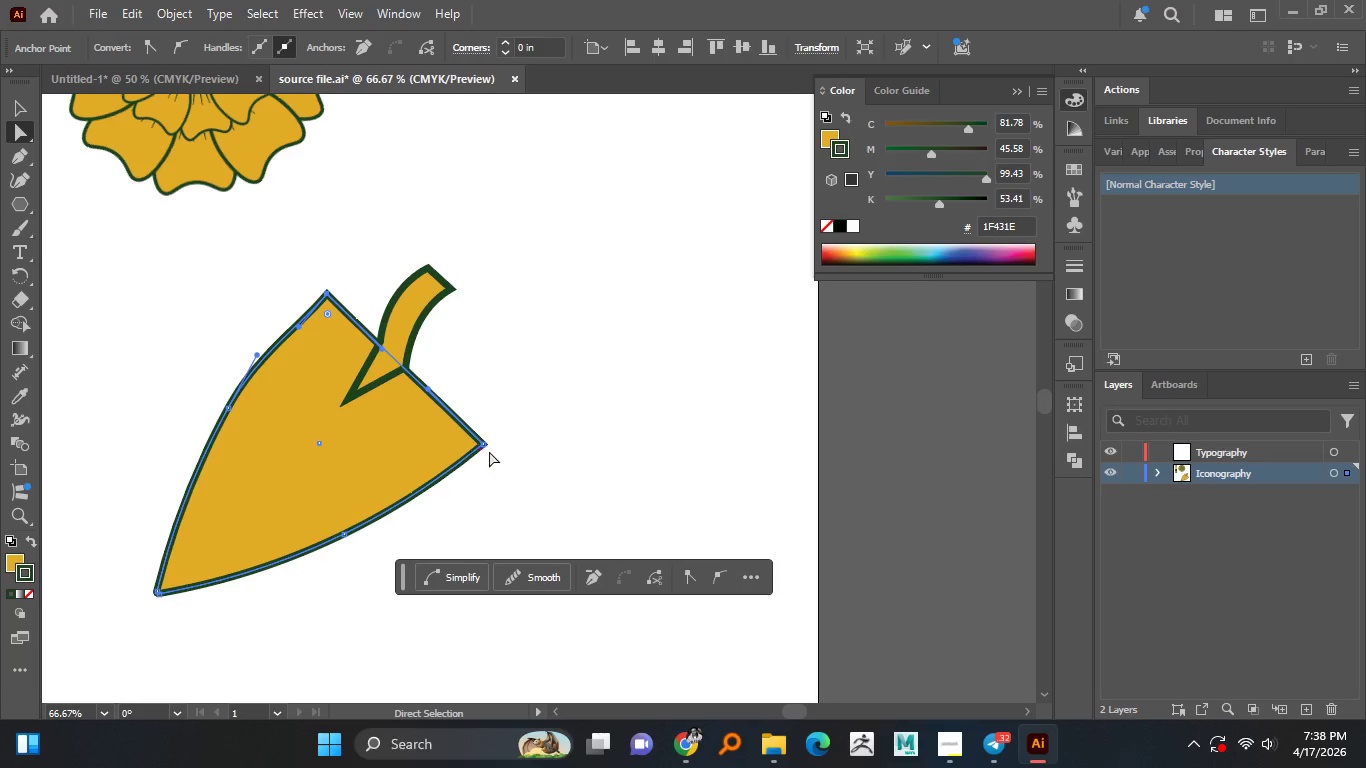 
hold_key(key=CapsLock, duration=1.53)
 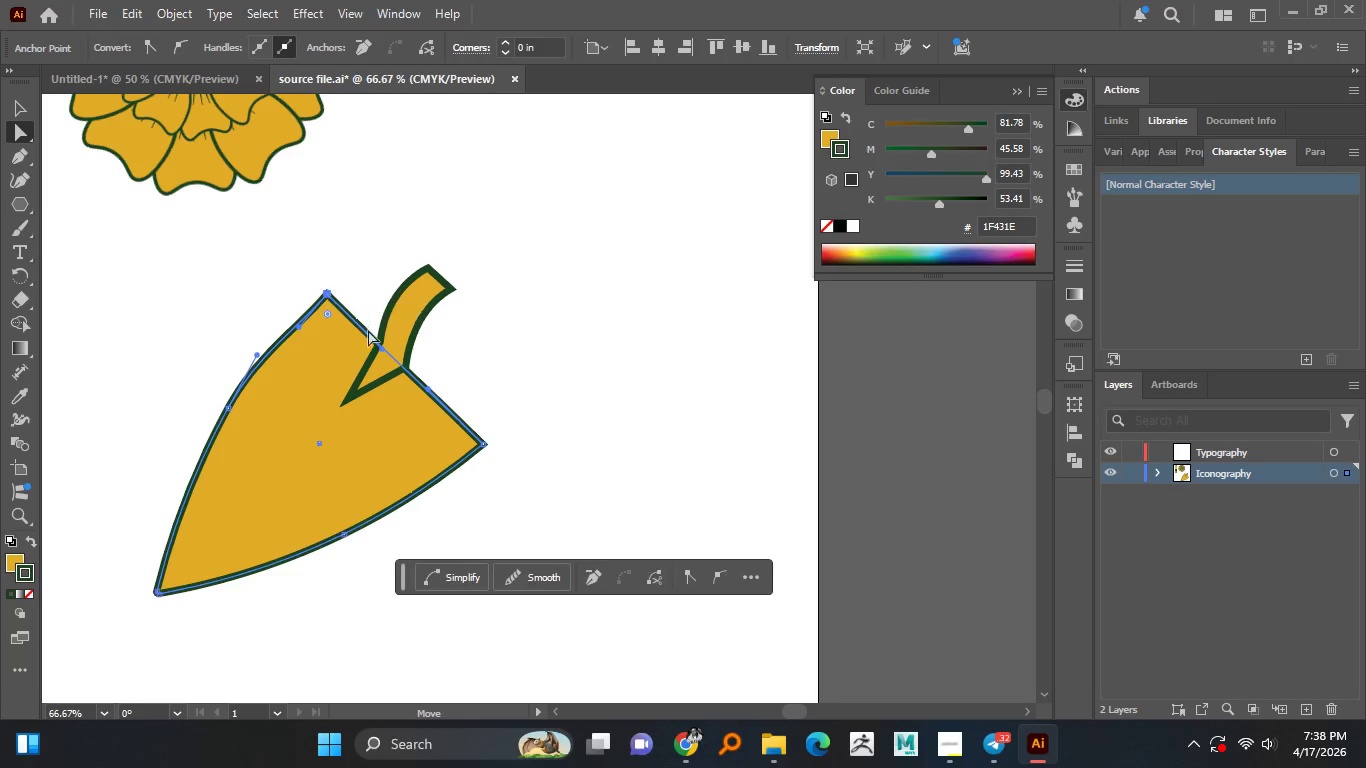 
hold_key(key=CapsLock, duration=0.62)
 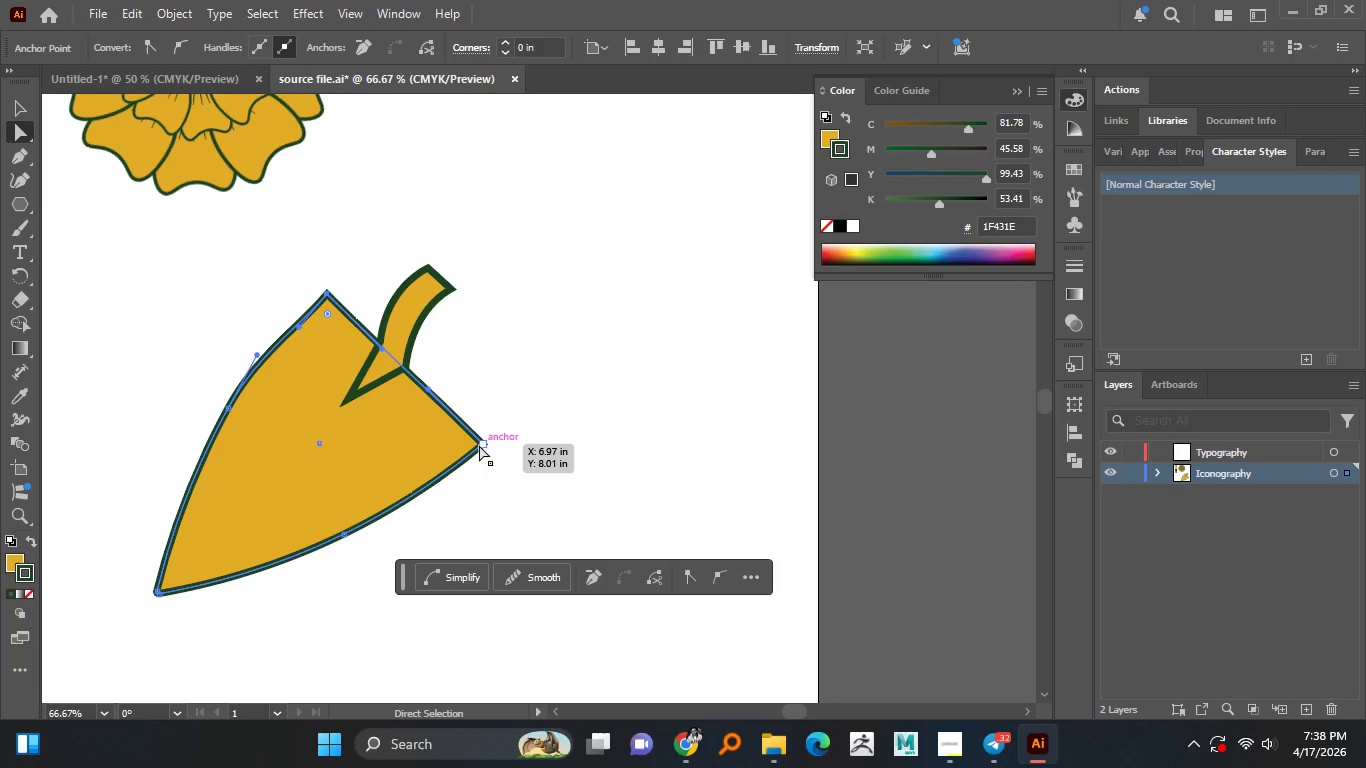 
left_click_drag(start_coordinate=[483, 444], to_coordinate=[471, 435])
 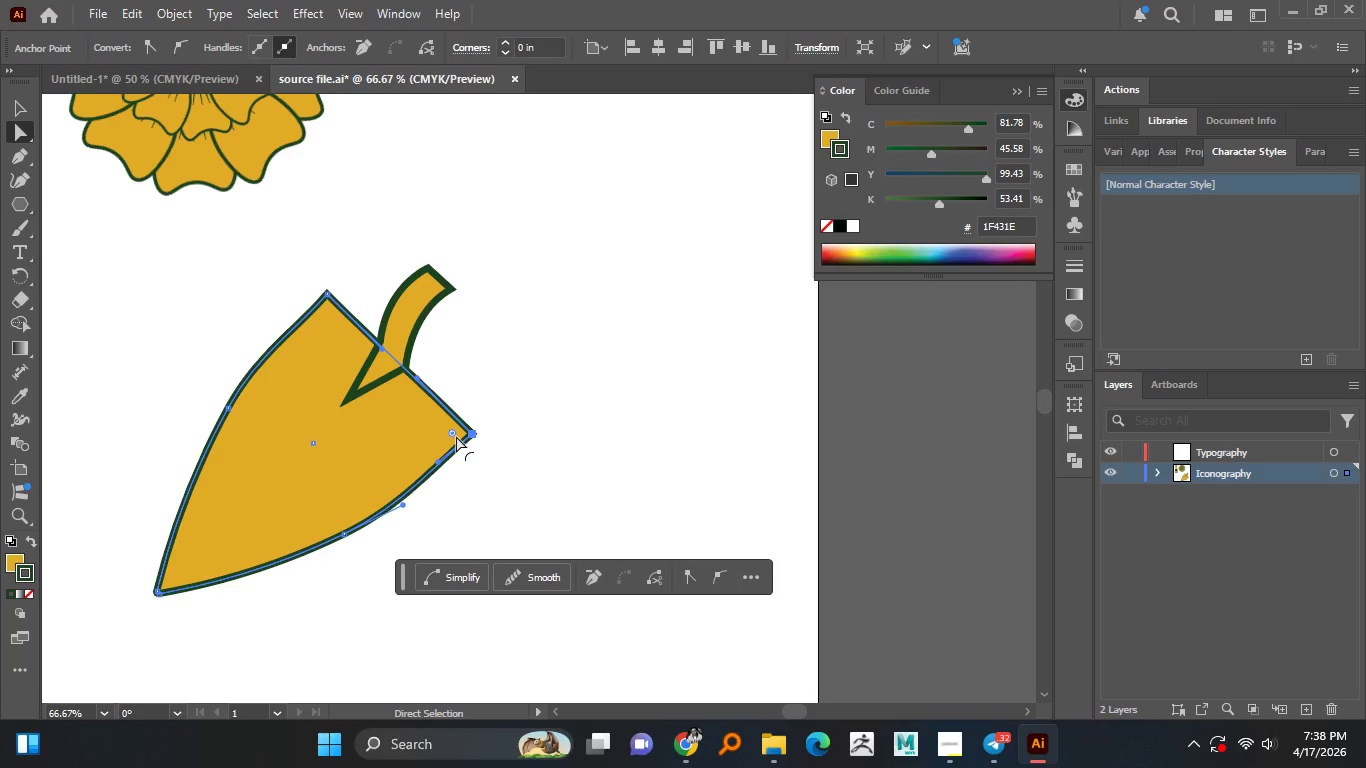 
hold_key(key=CapsLock, duration=1.52)
 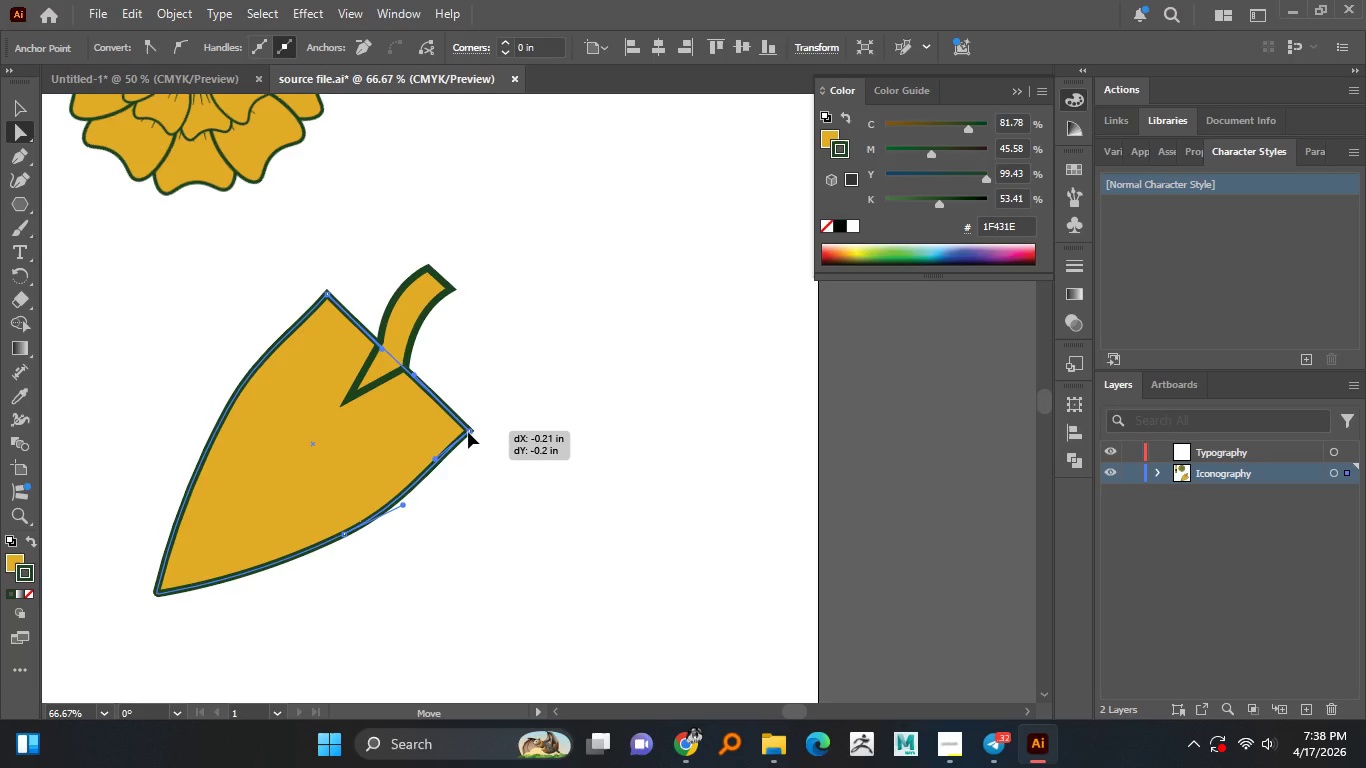 
hold_key(key=CapsLock, duration=1.5)
 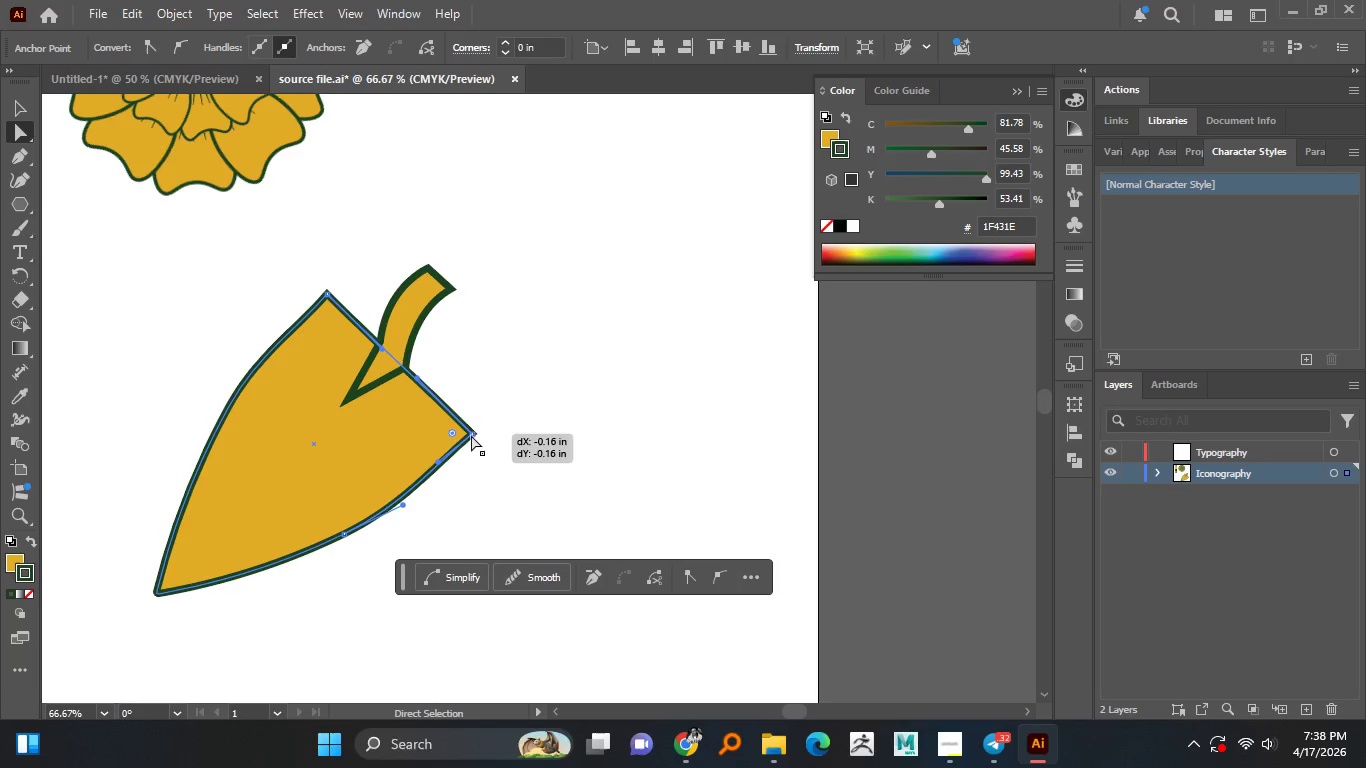 
key(CapsLock)
 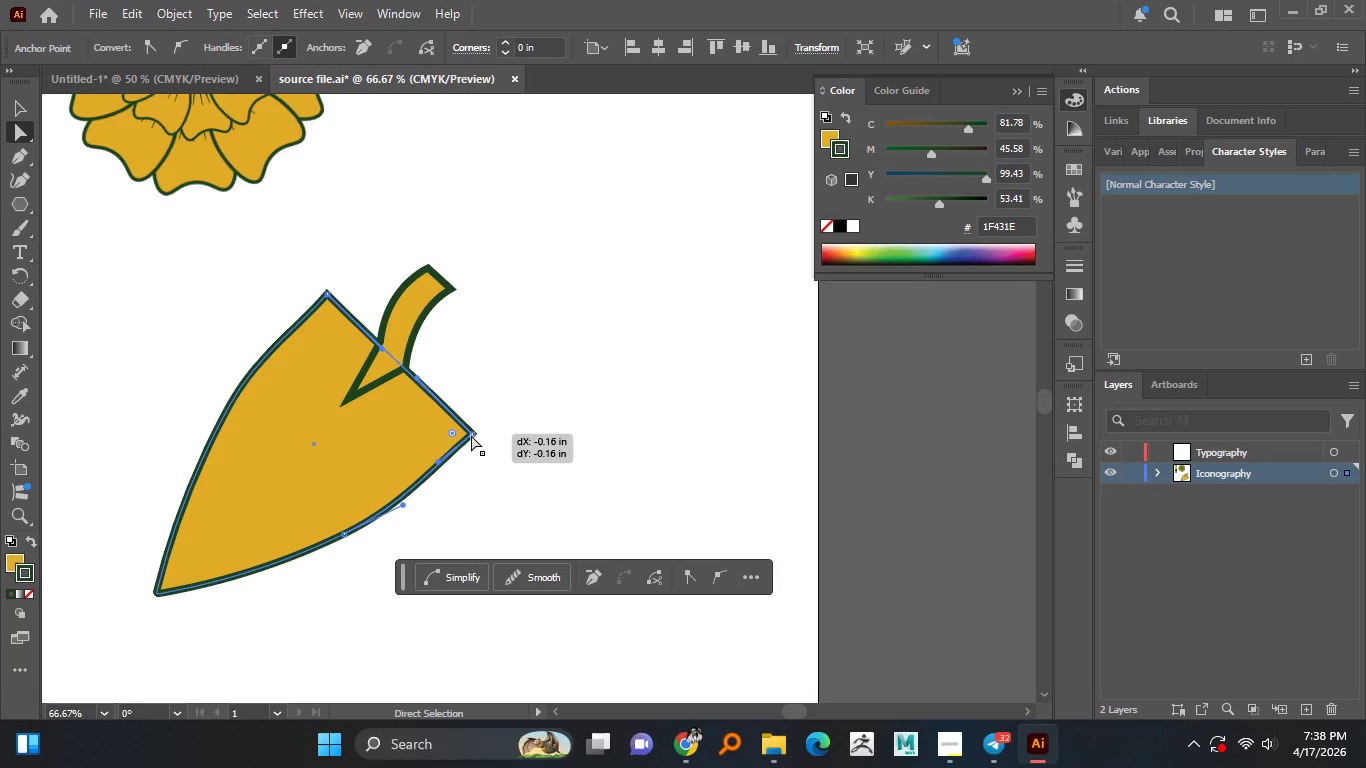 
key(CapsLock)
 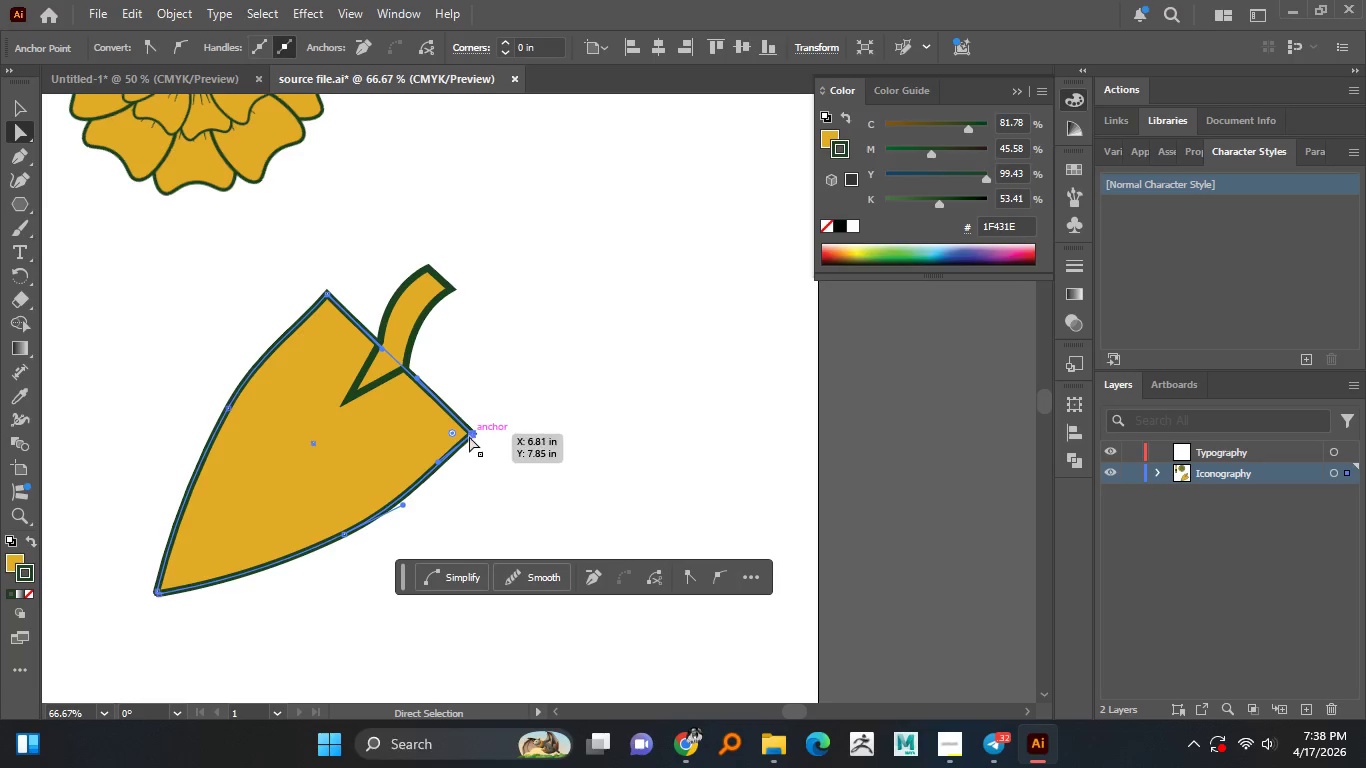 
key(CapsLock)
 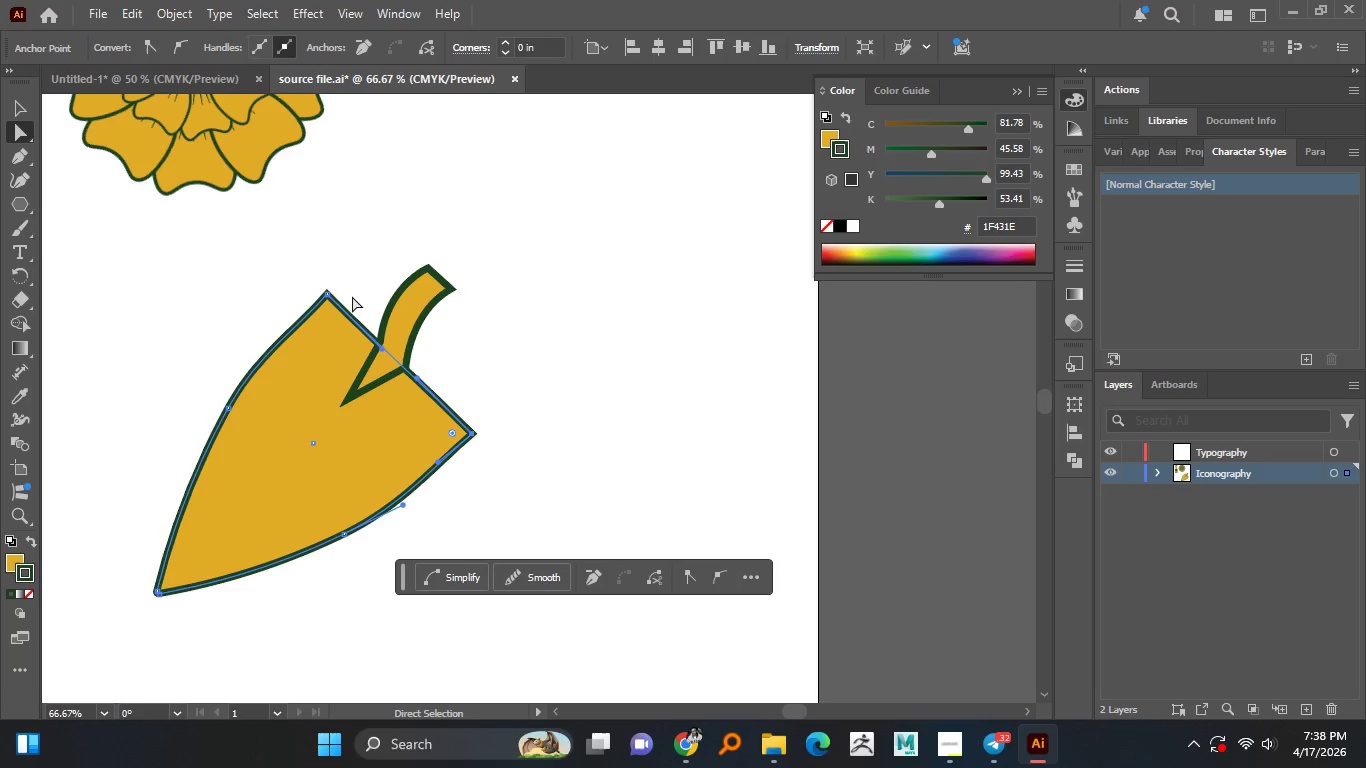 
hold_key(key=CapsLock, duration=0.56)
 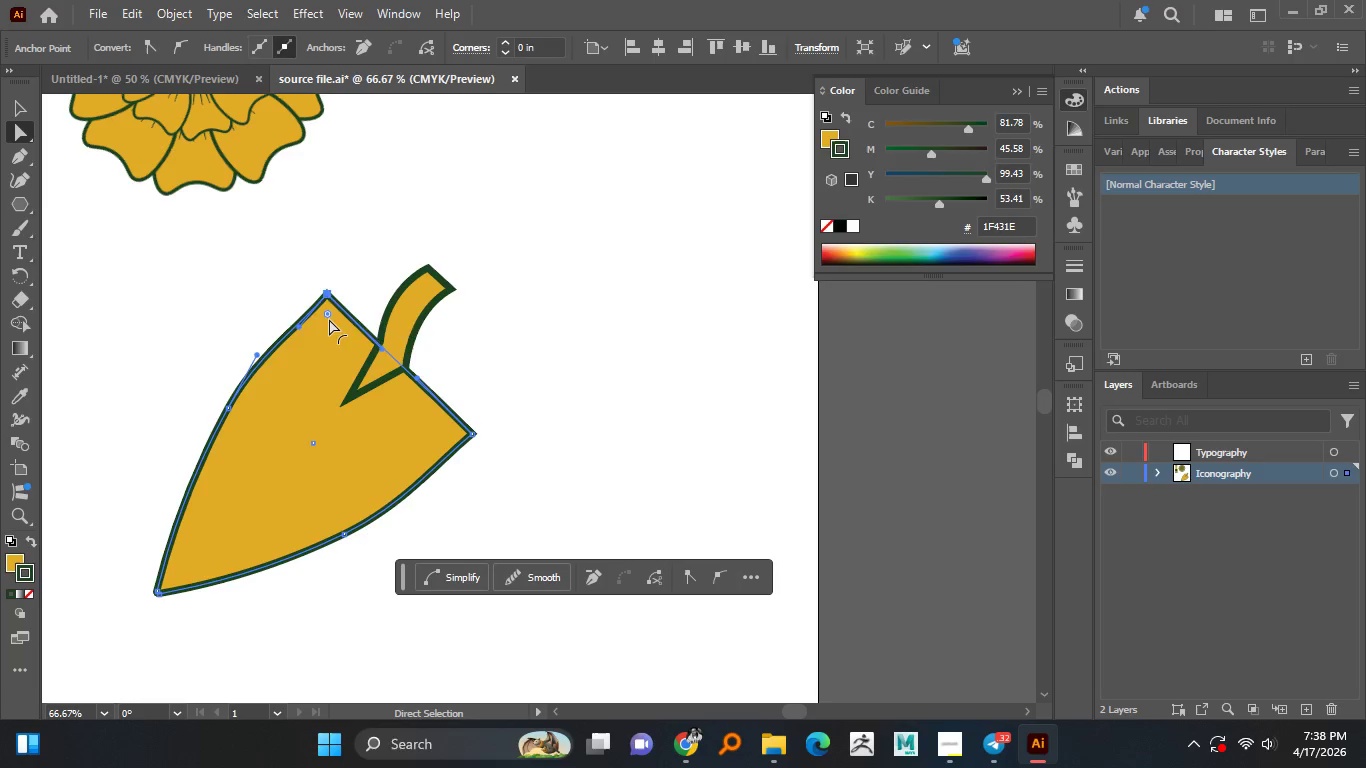 
left_click([328, 294])
 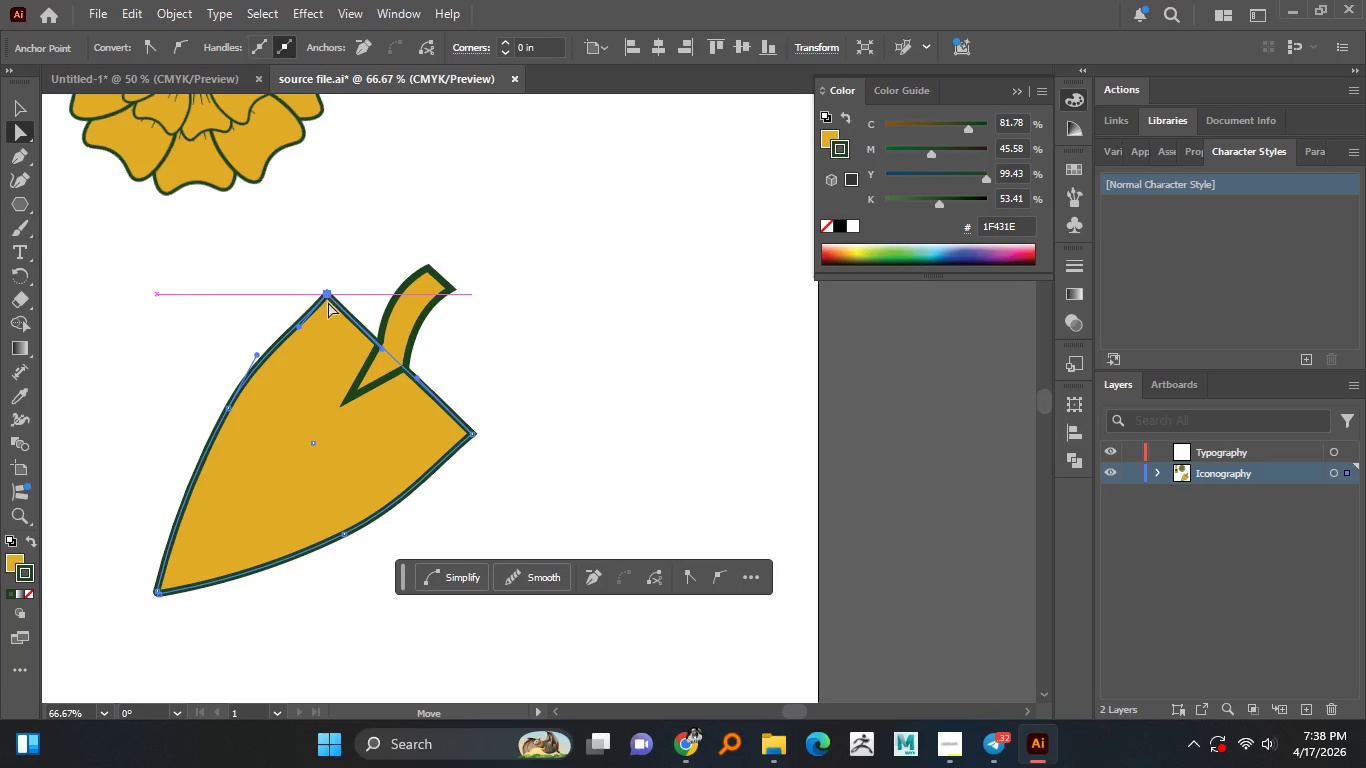 
hold_key(key=CapsLock, duration=3.09)
 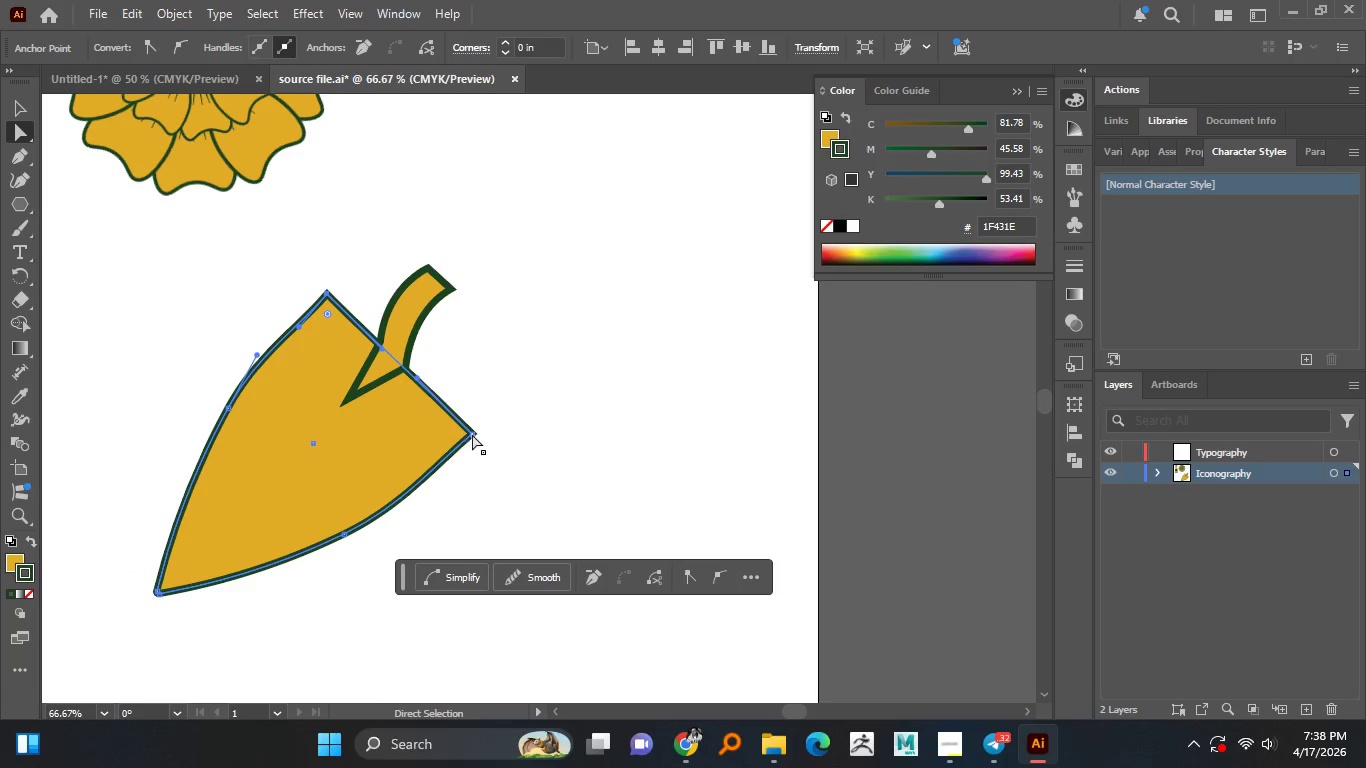 
key(Control+Z)
 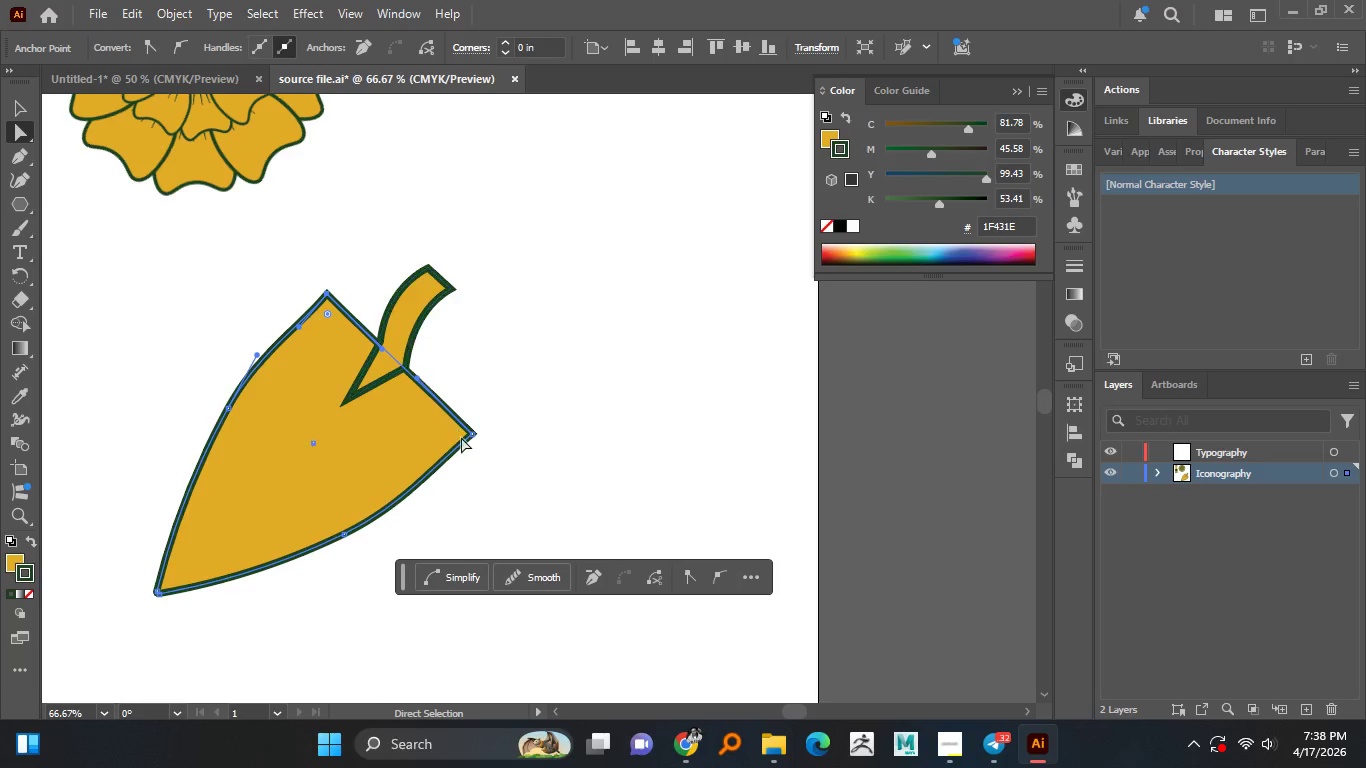 
hold_key(key=ShiftLeft, duration=0.66)
left_click([472, 433])
 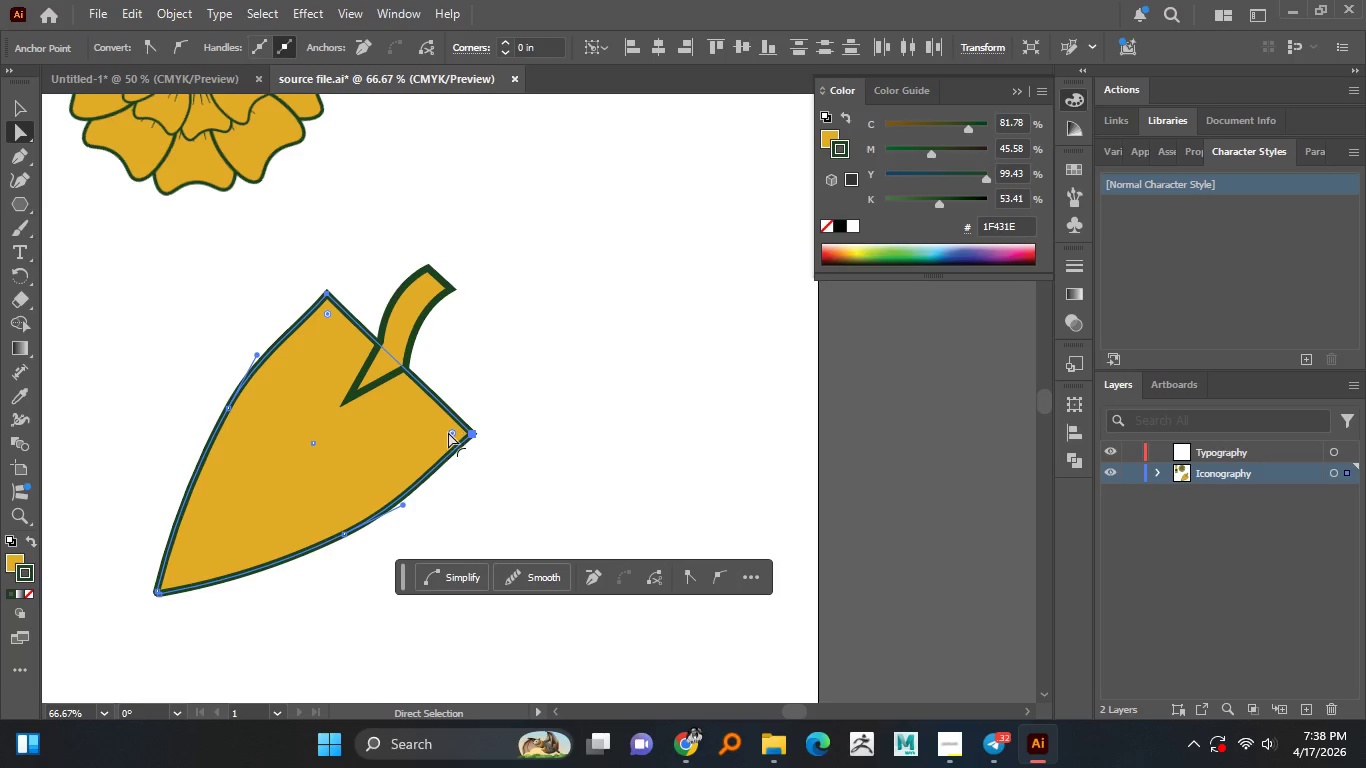 
left_click_drag(start_coordinate=[448, 432], to_coordinate=[443, 432])
 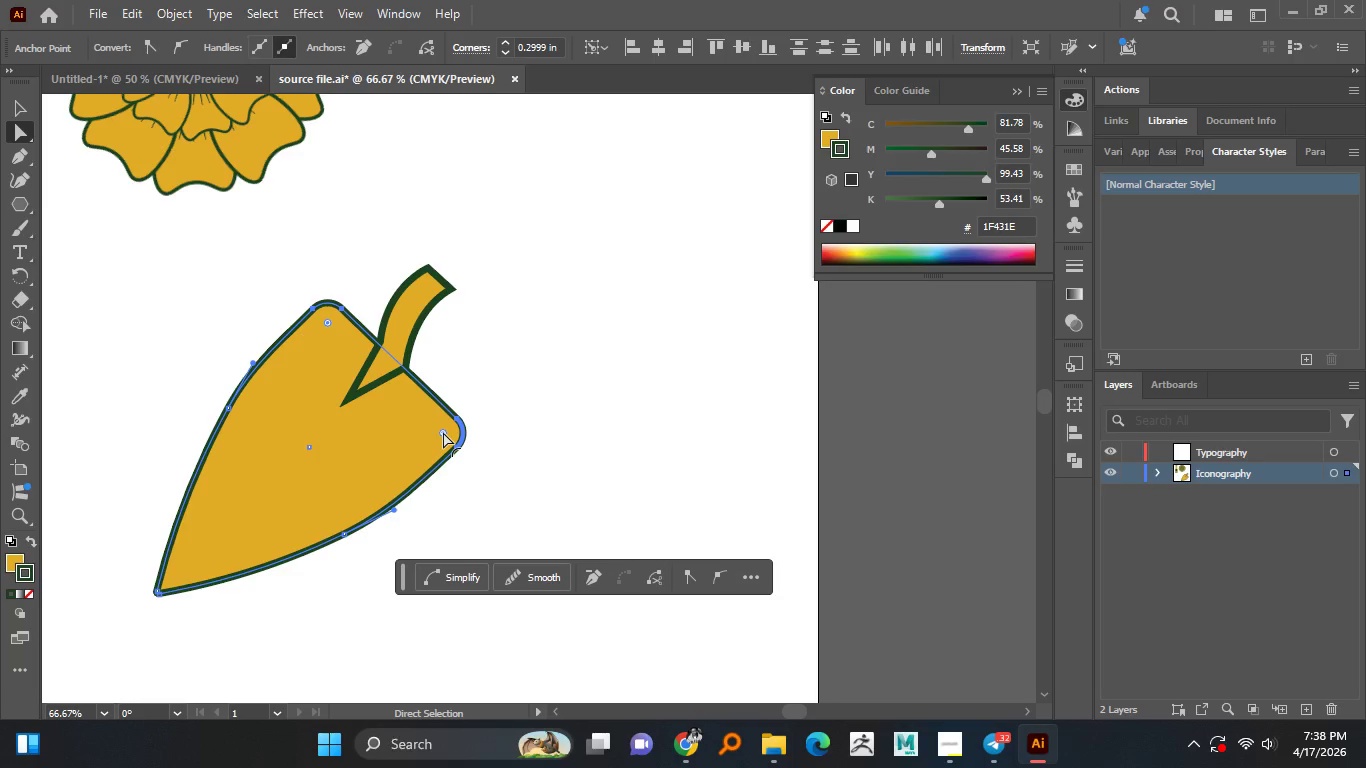 
left_click_drag(start_coordinate=[443, 432], to_coordinate=[458, 428])
 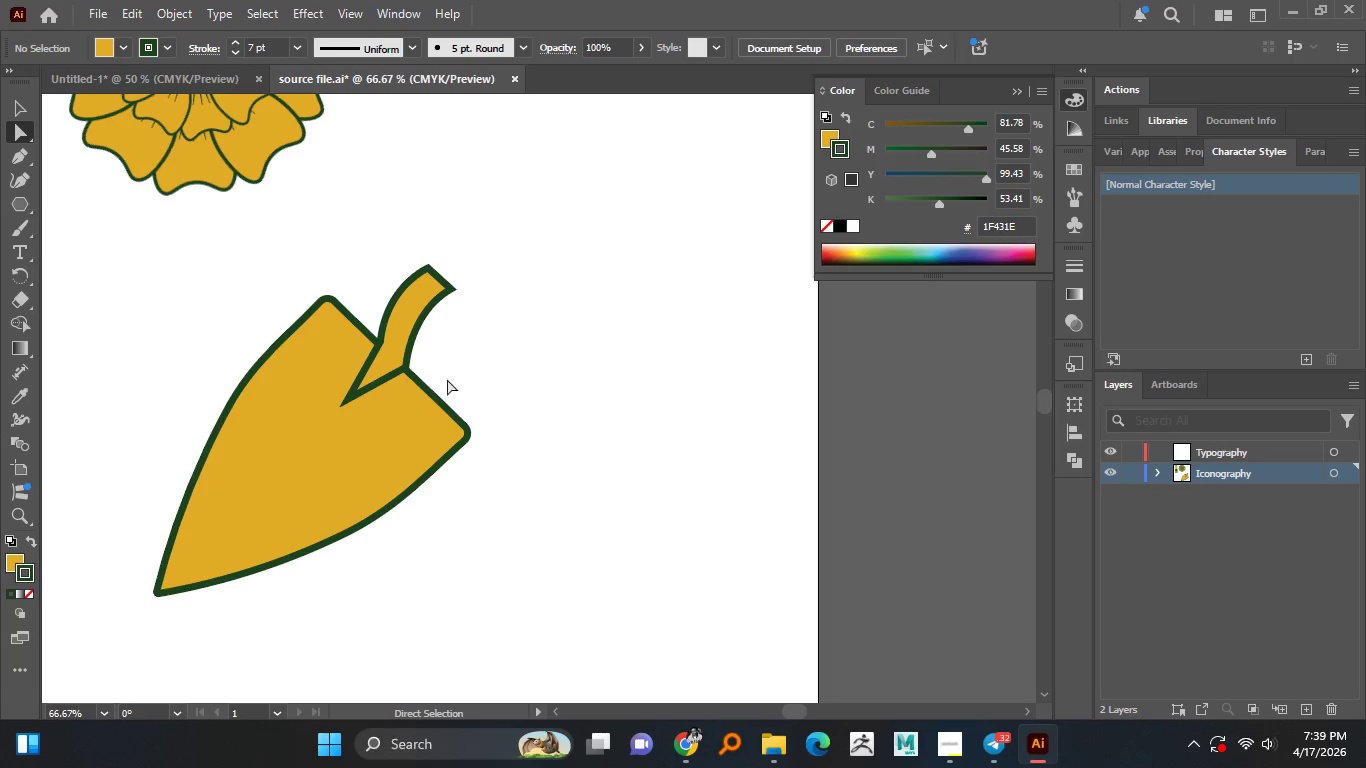 
left_click([322, 434])
 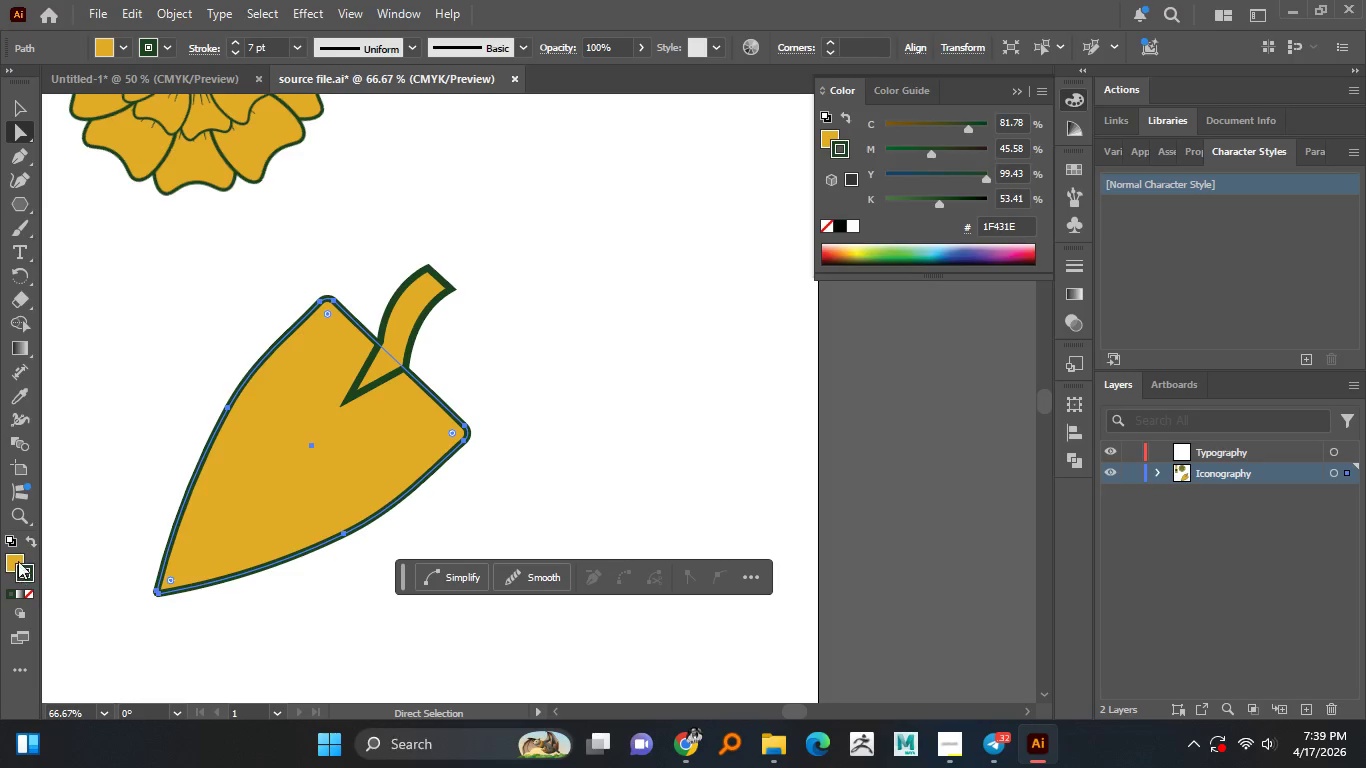 
left_click([18, 559])
 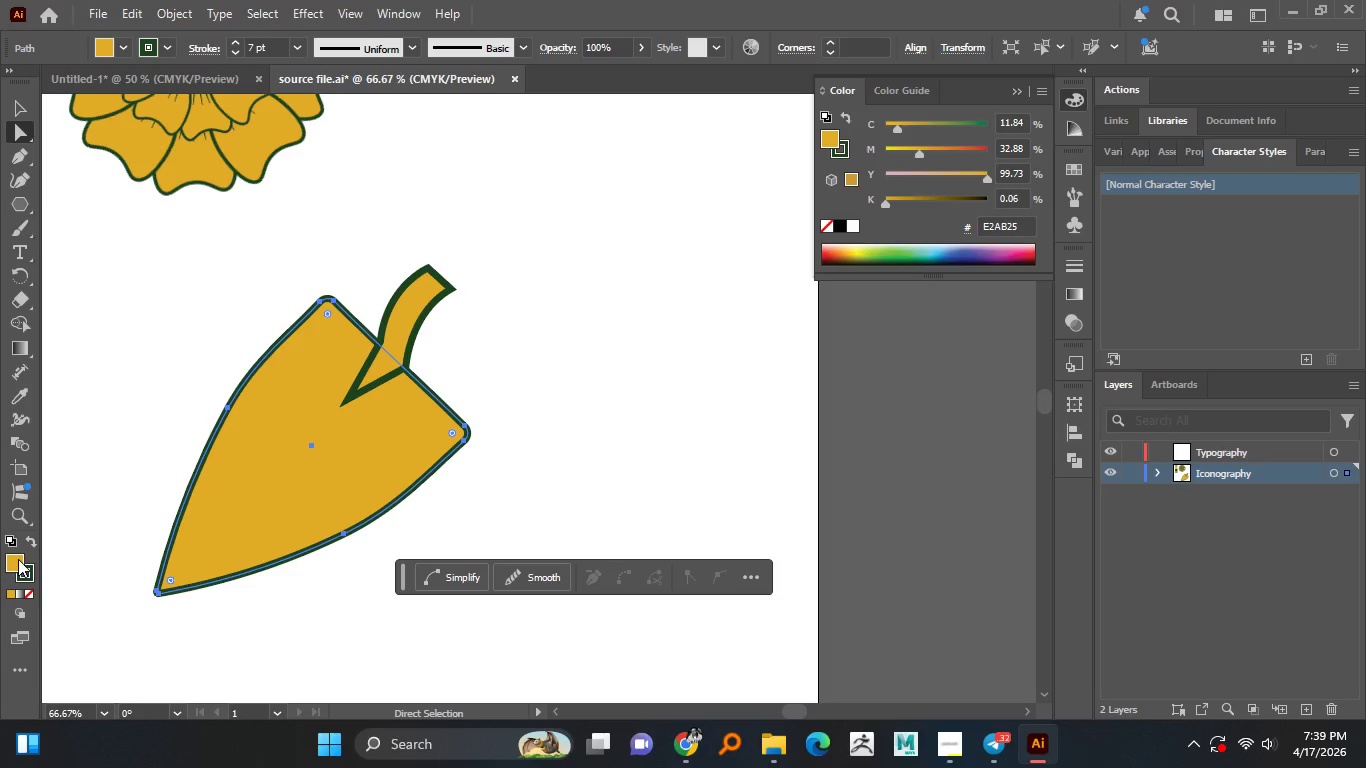 
double_click([18, 559])
 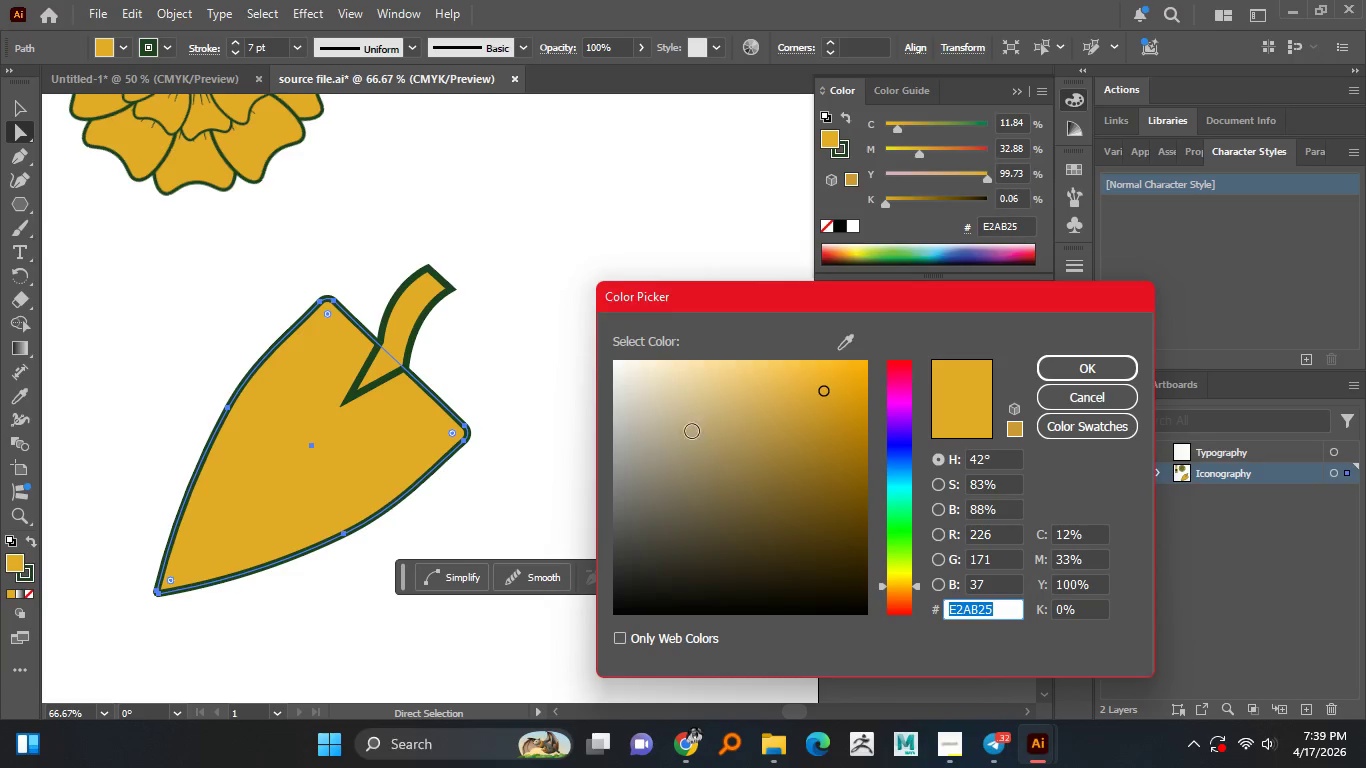 
left_click_drag(start_coordinate=[644, 403], to_coordinate=[596, 356])
 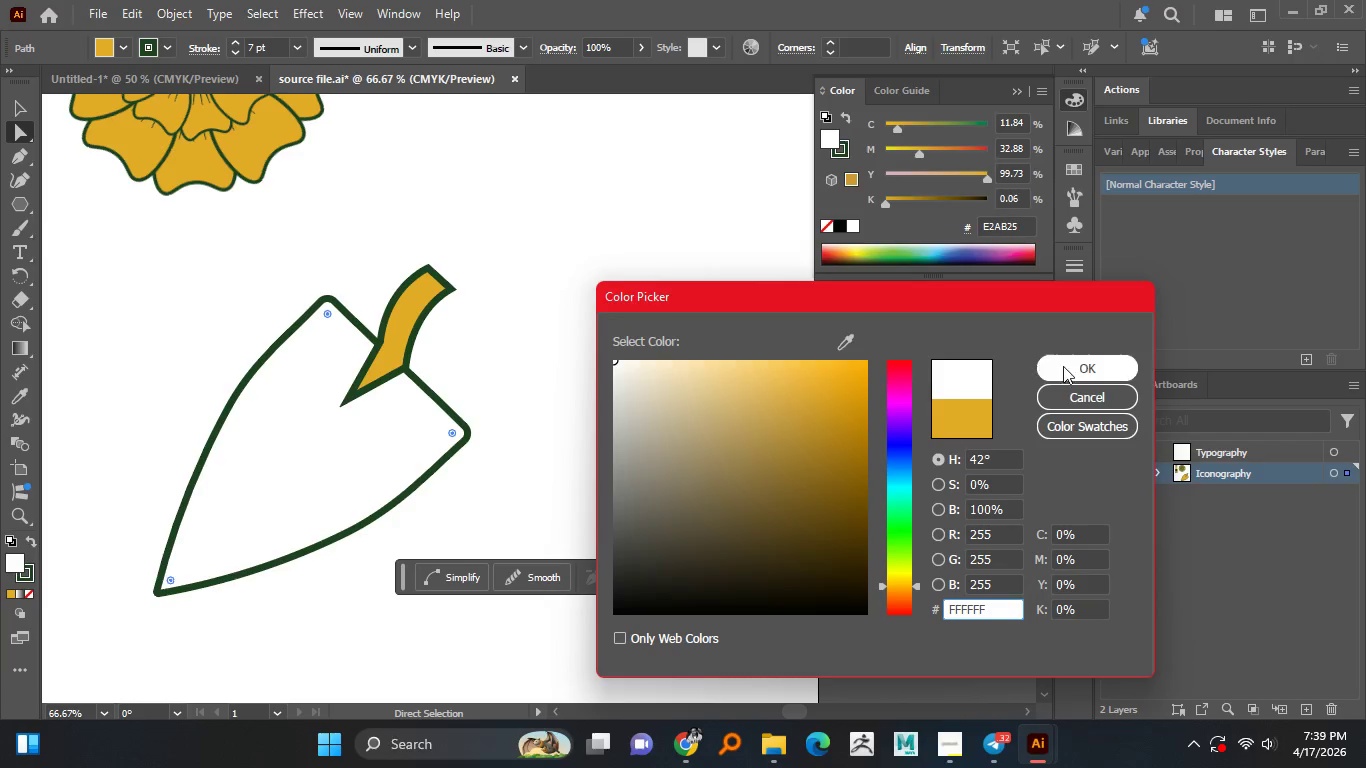 
left_click([1066, 366])
 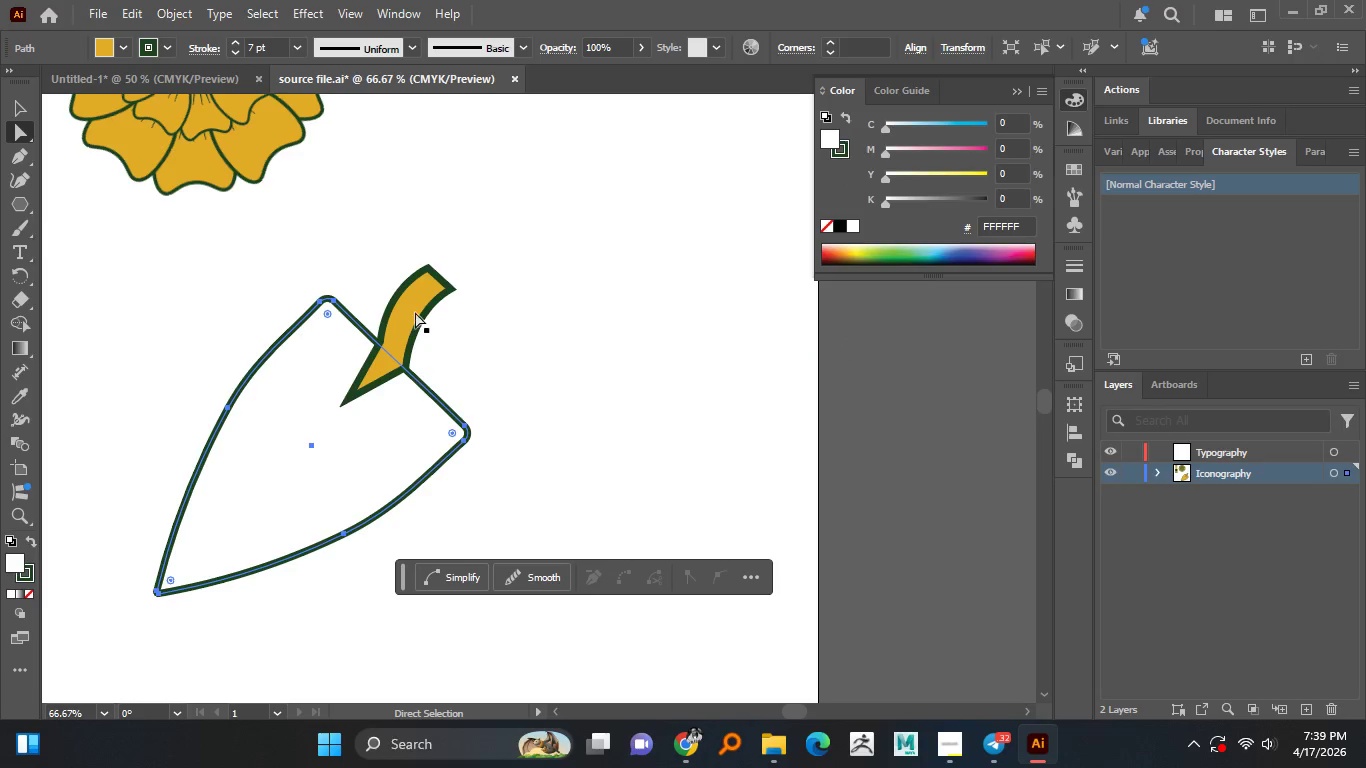 
left_click([414, 312])
 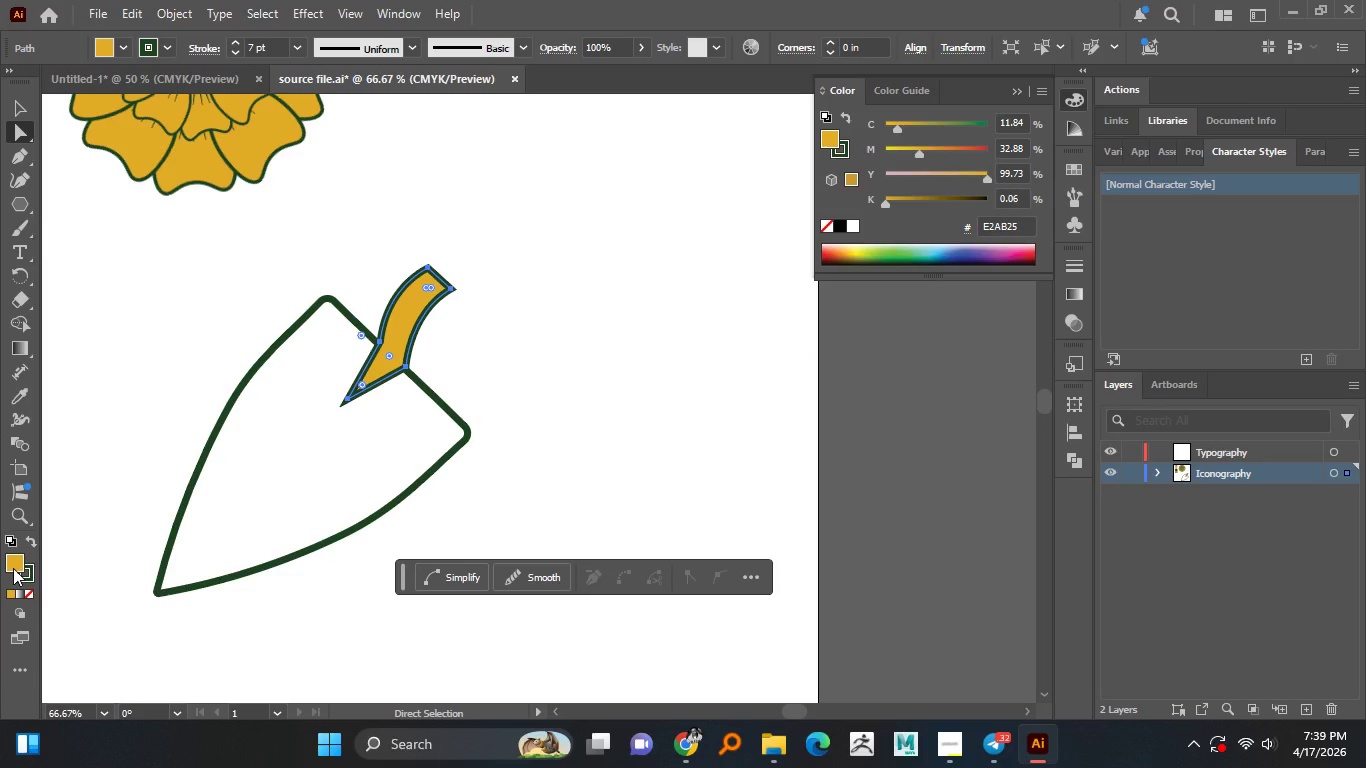 
double_click([13, 568])
 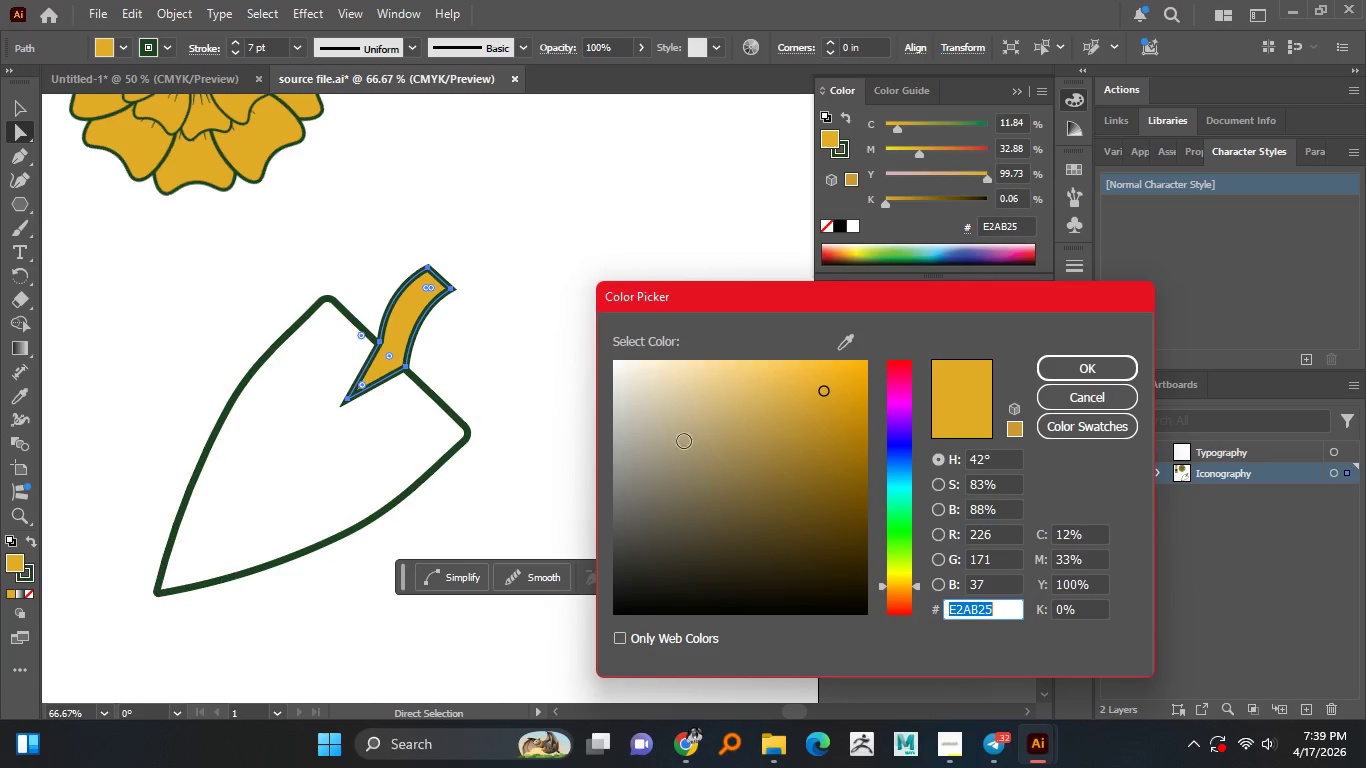 
left_click_drag(start_coordinate=[641, 399], to_coordinate=[592, 349])
 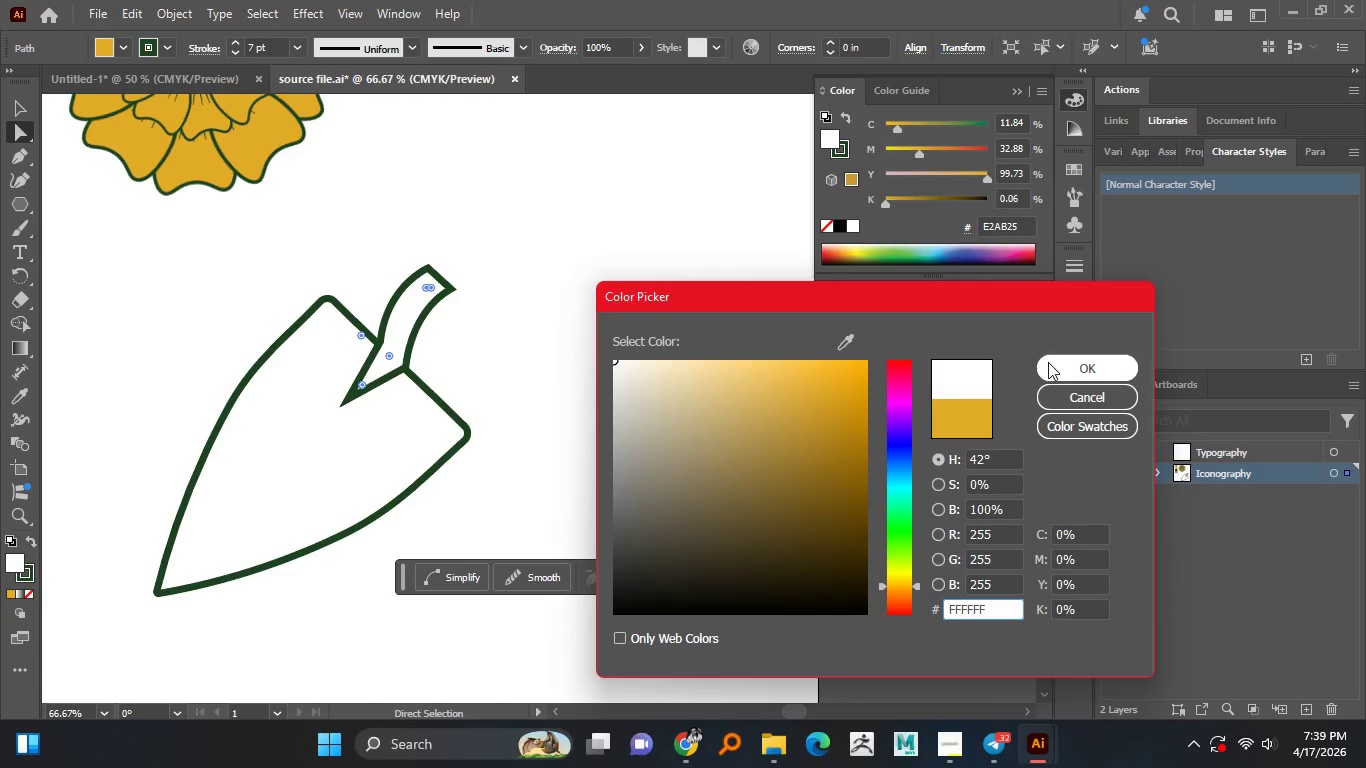 
left_click([1054, 364])
 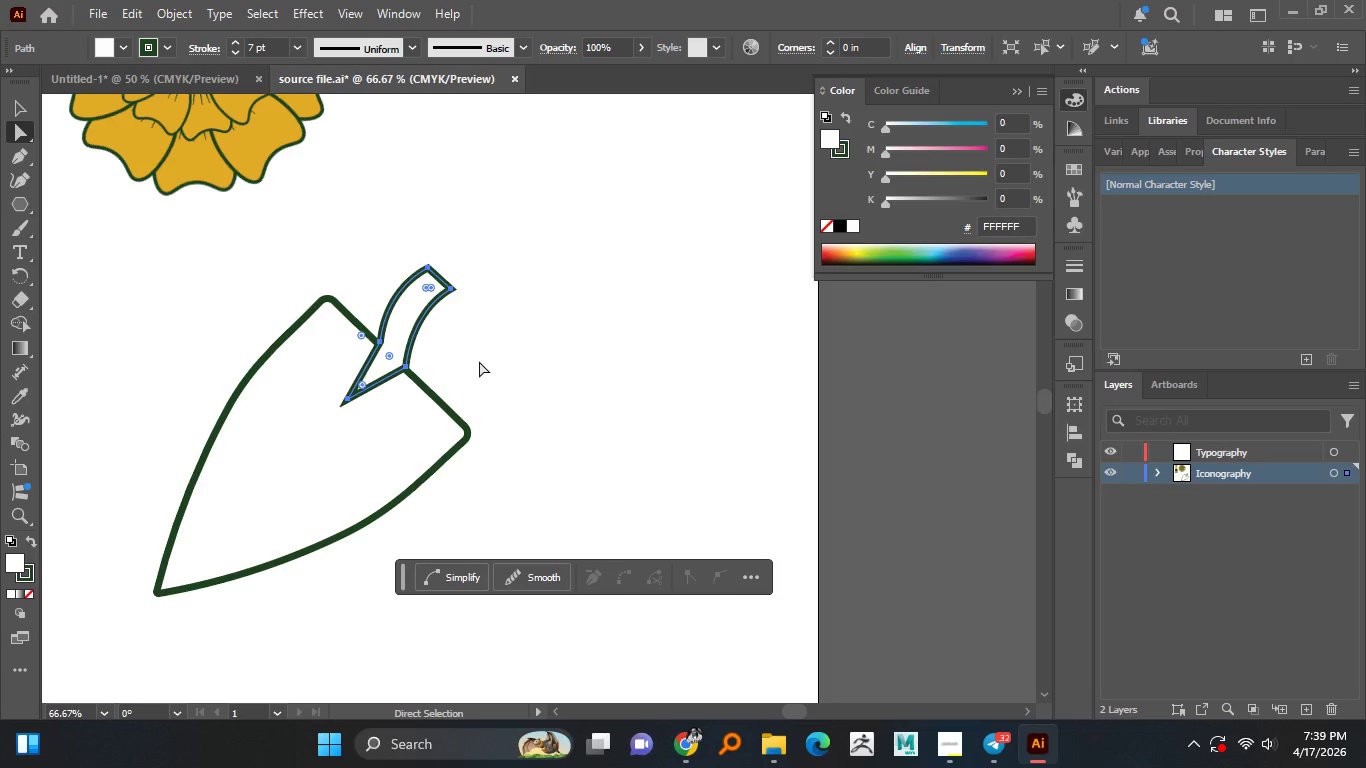 
left_click_drag(start_coordinate=[479, 361], to_coordinate=[398, 403])
 